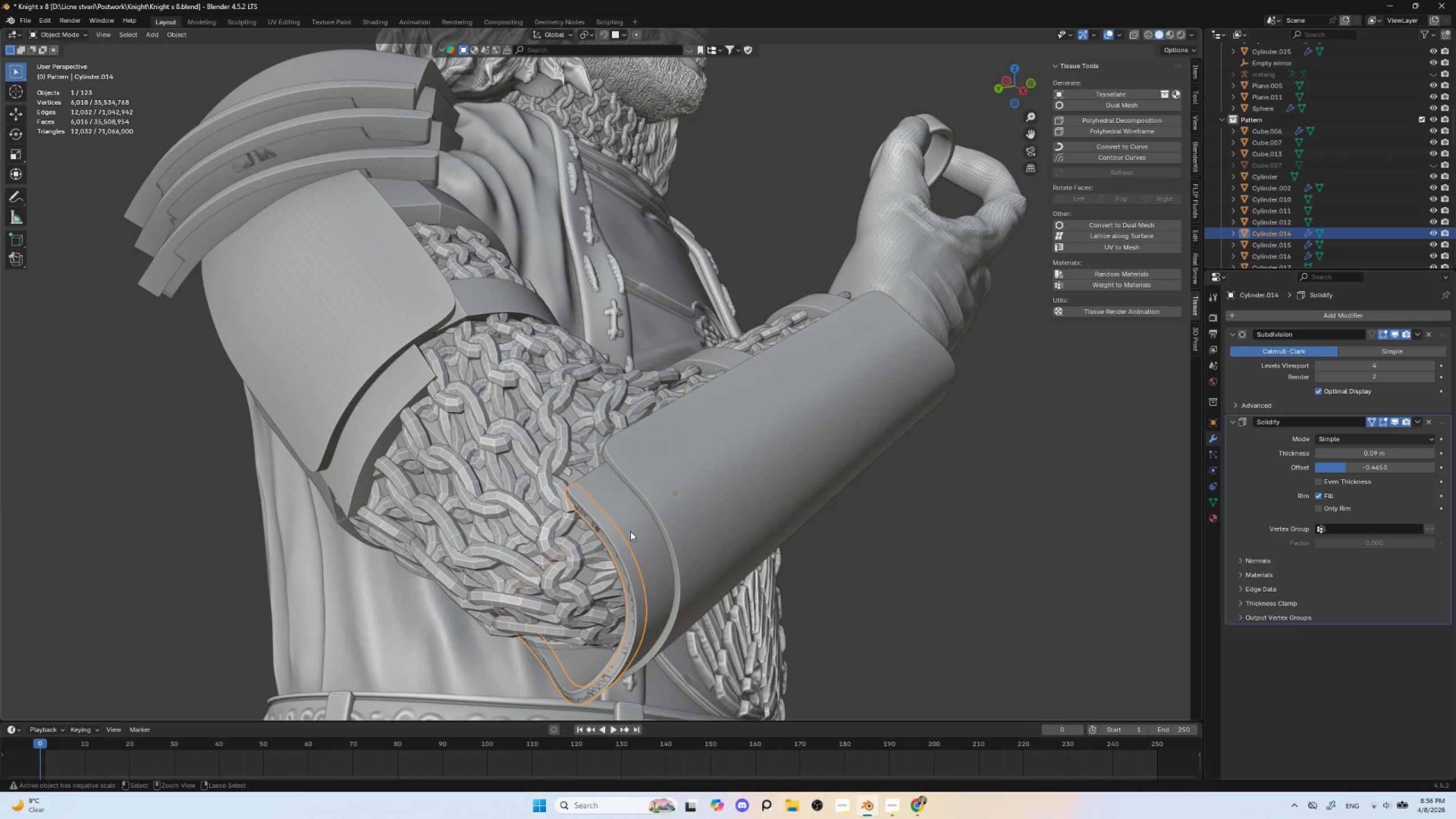 
key(Control+Z)
 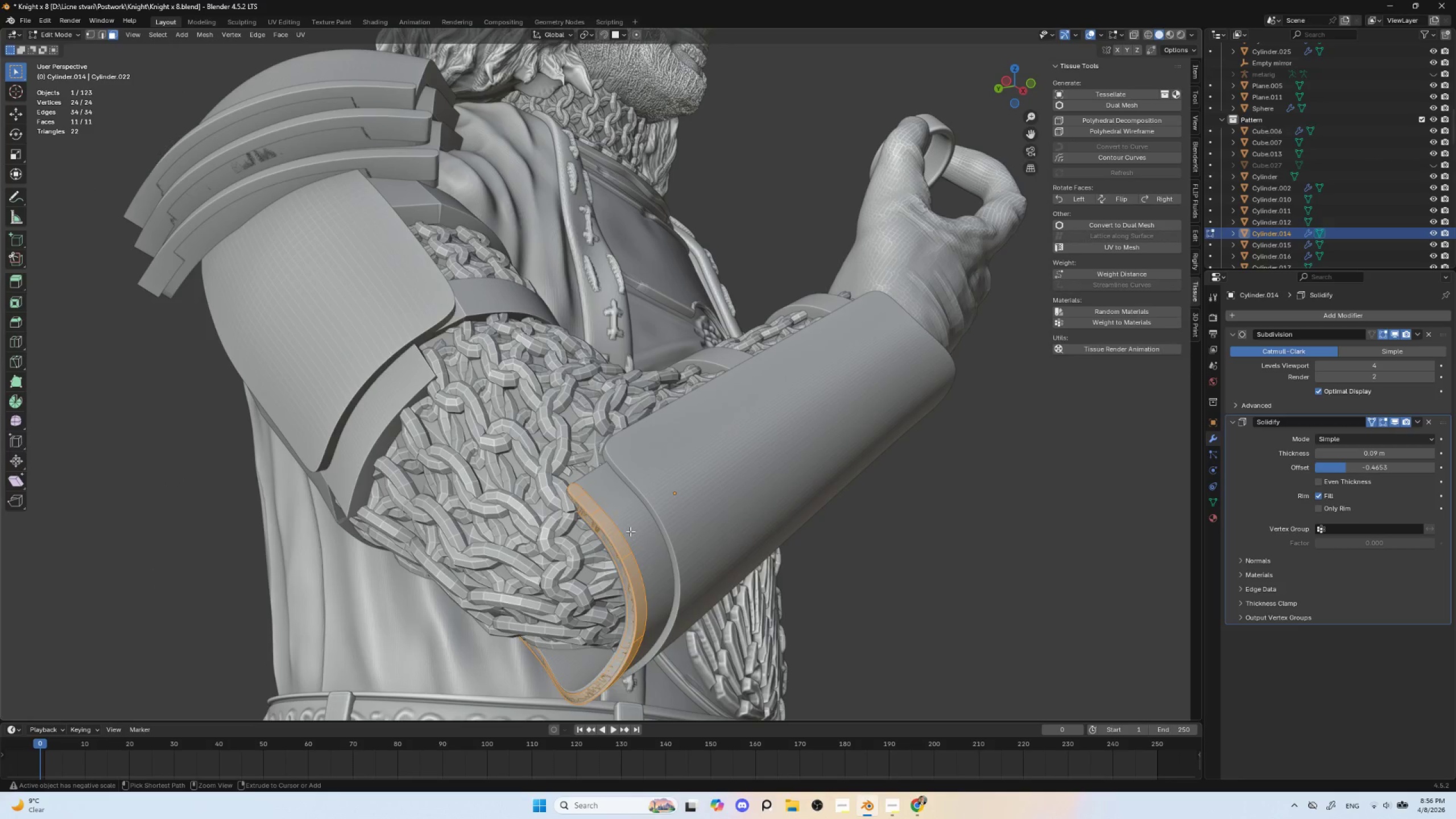 
key(Control+Z)
 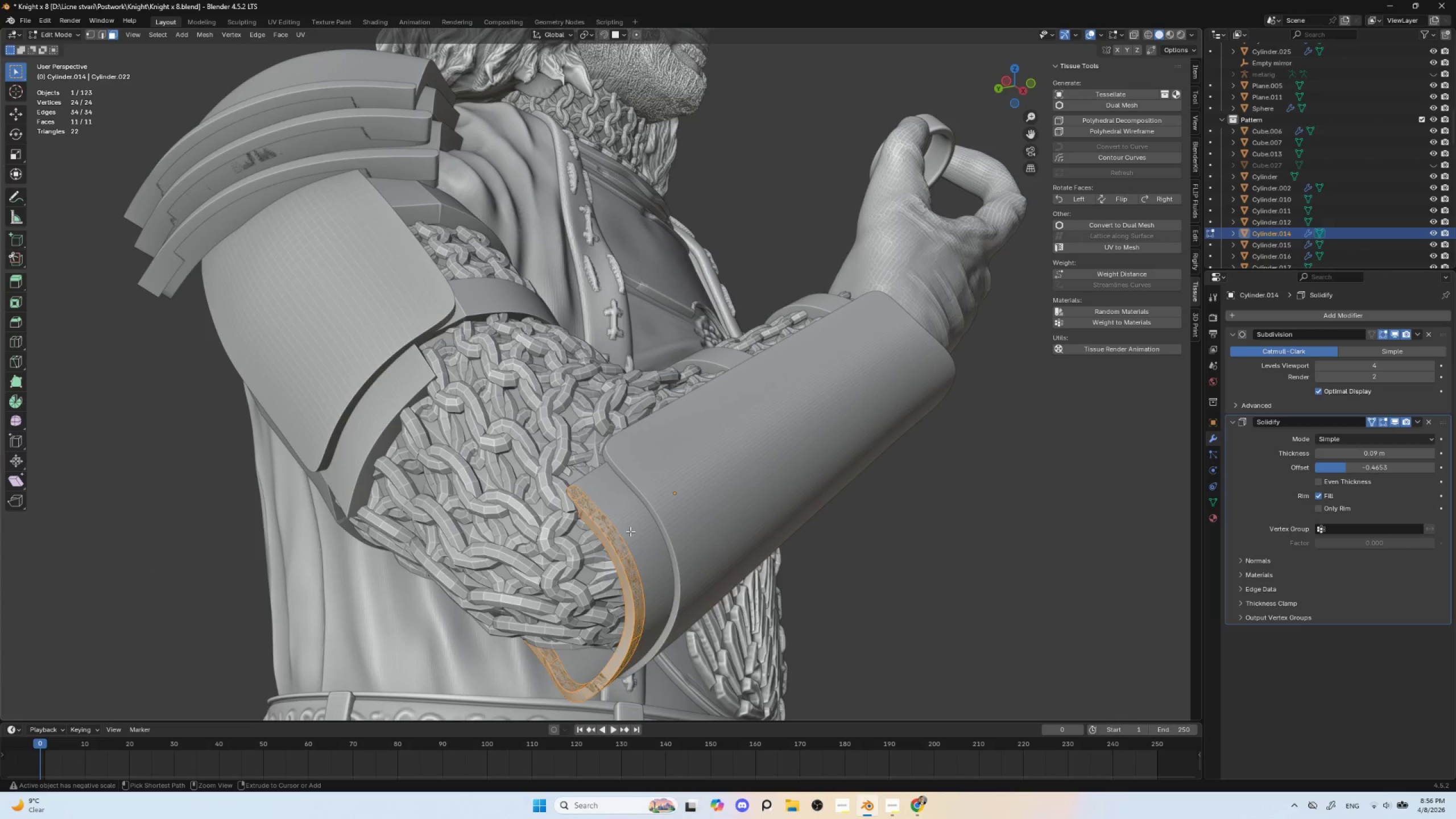 
key(Control+Z)
 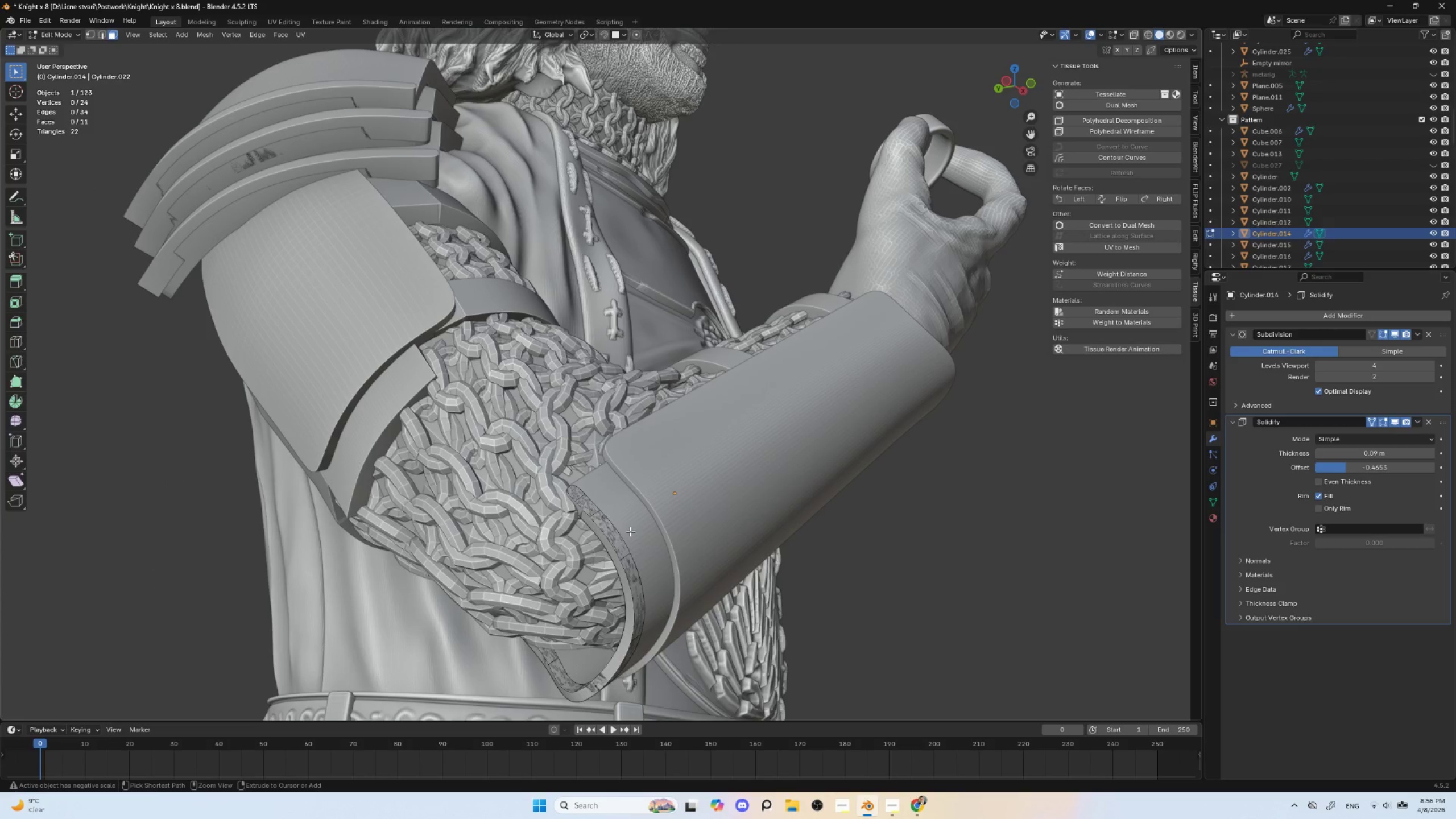 
key(Control+Z)
 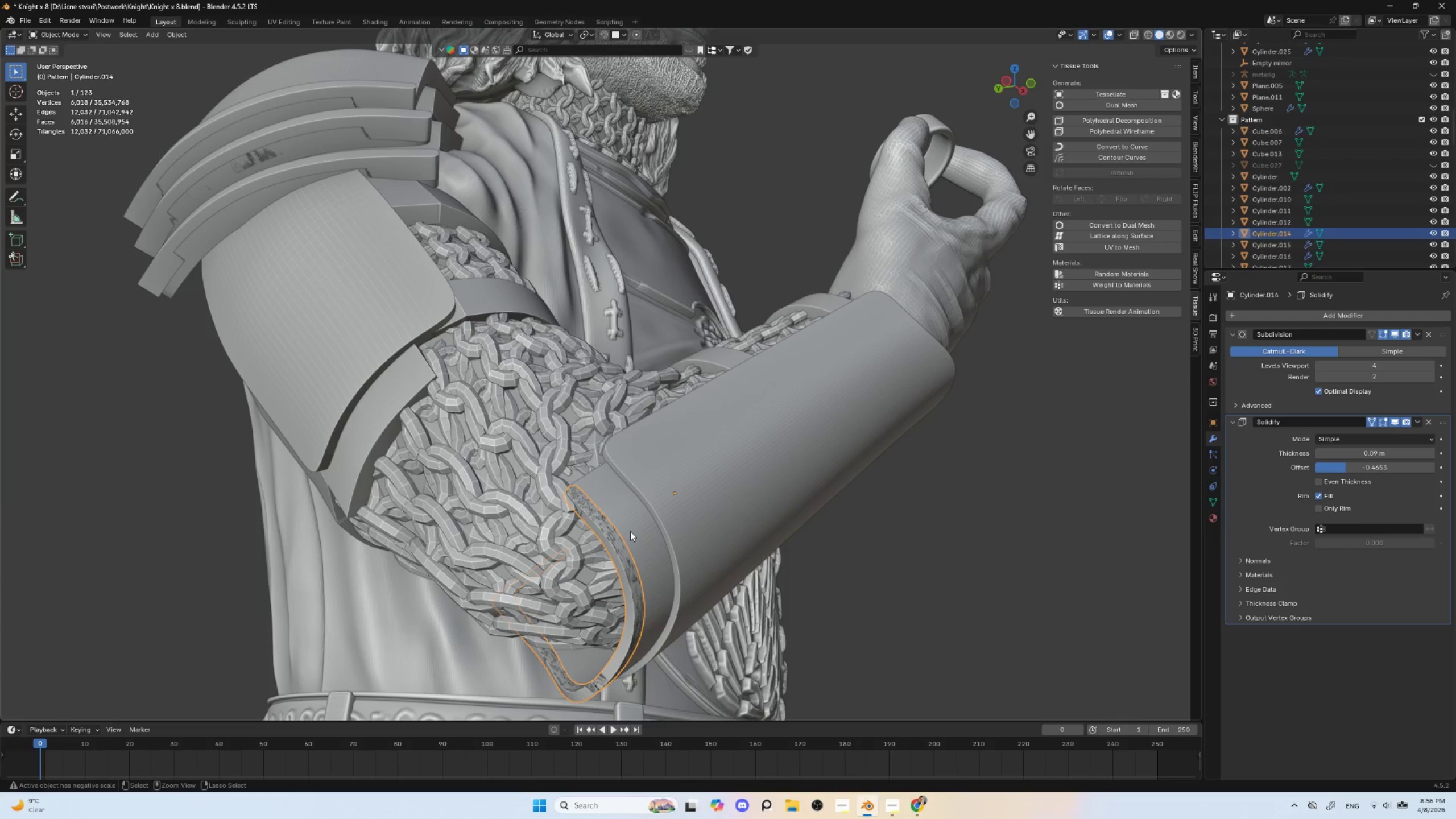 
key(Control+Z)
 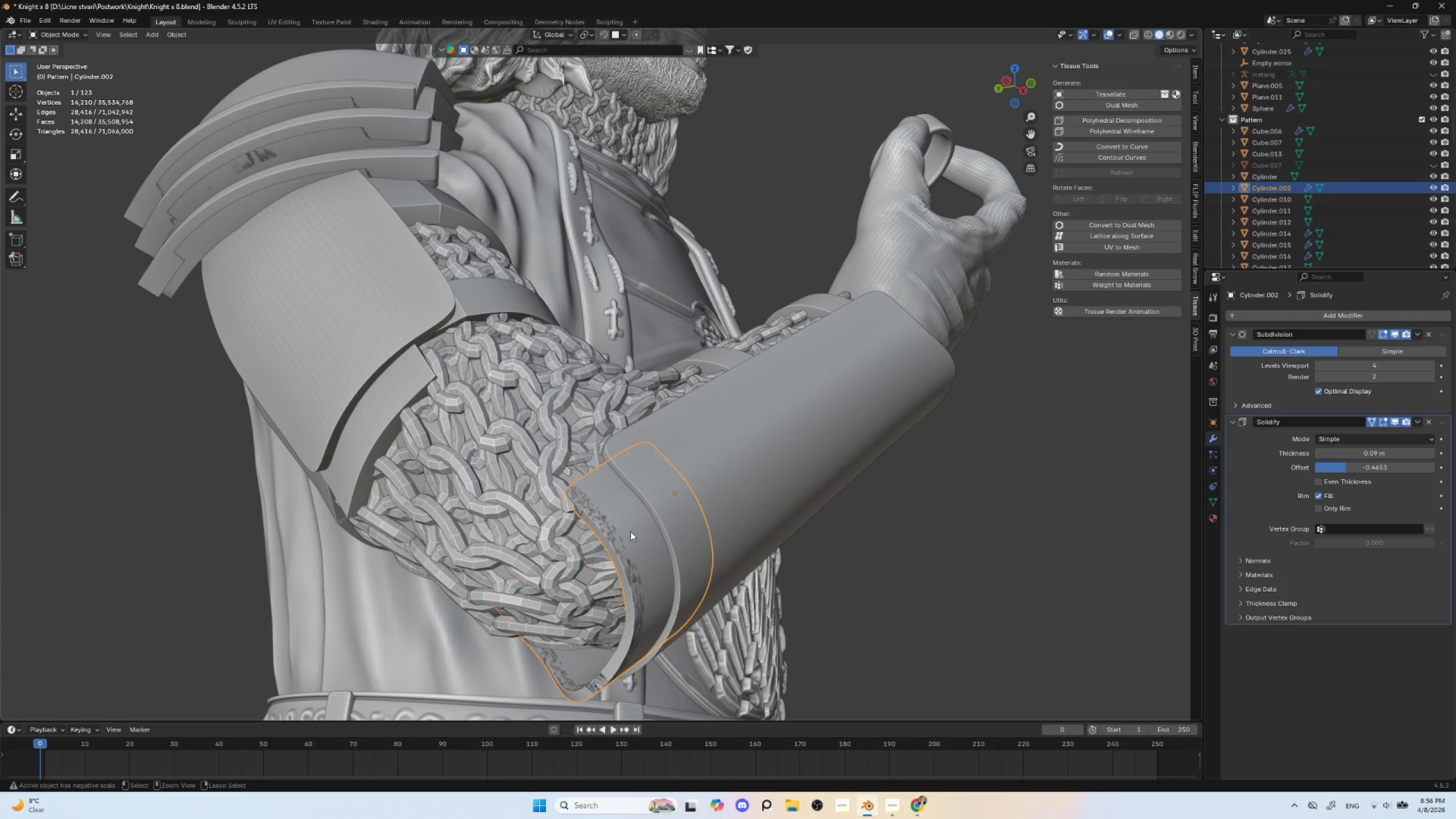 
key(Control+Z)
 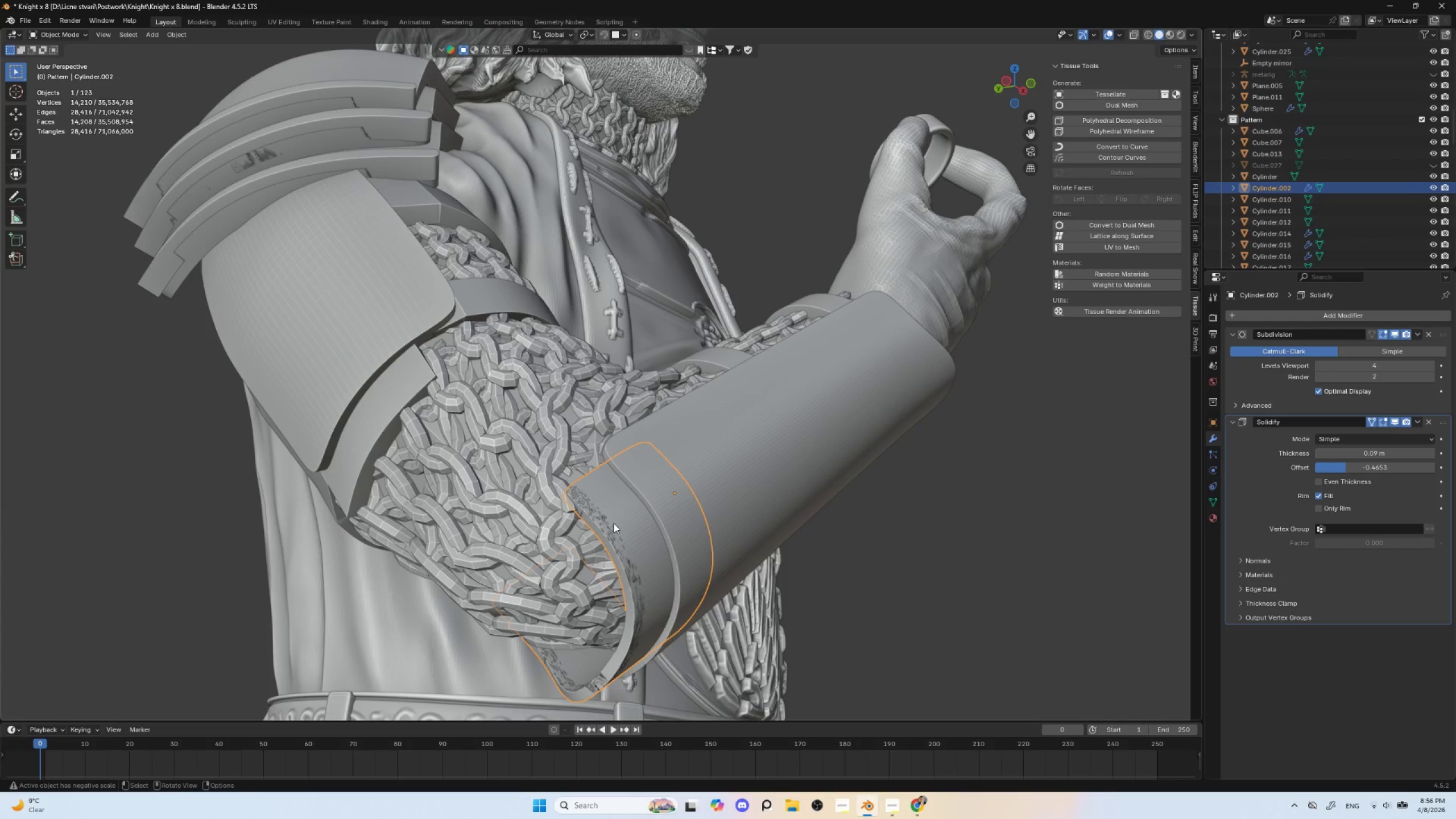 
key(Control+Z)
 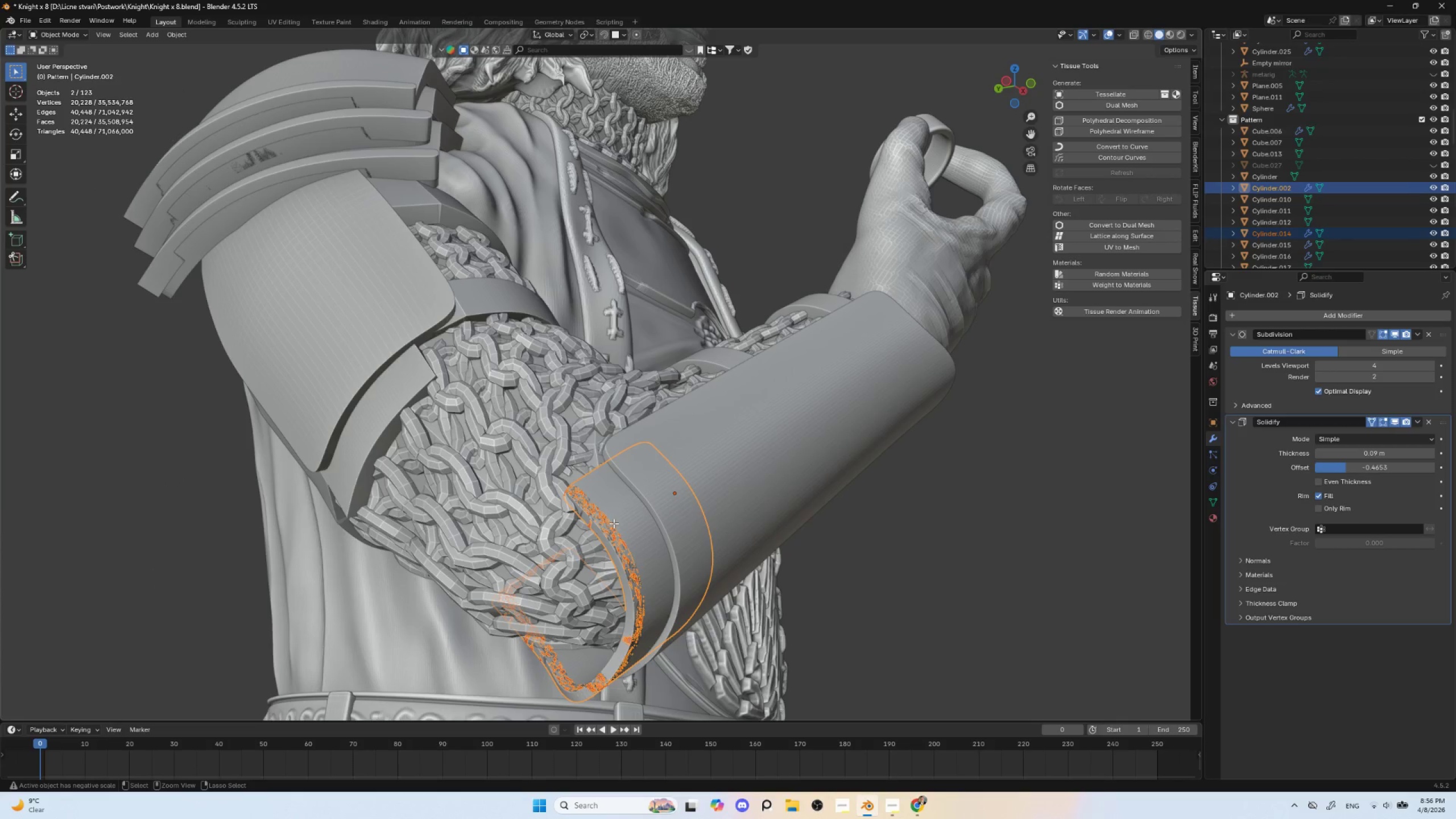 
key(Control+Z)
 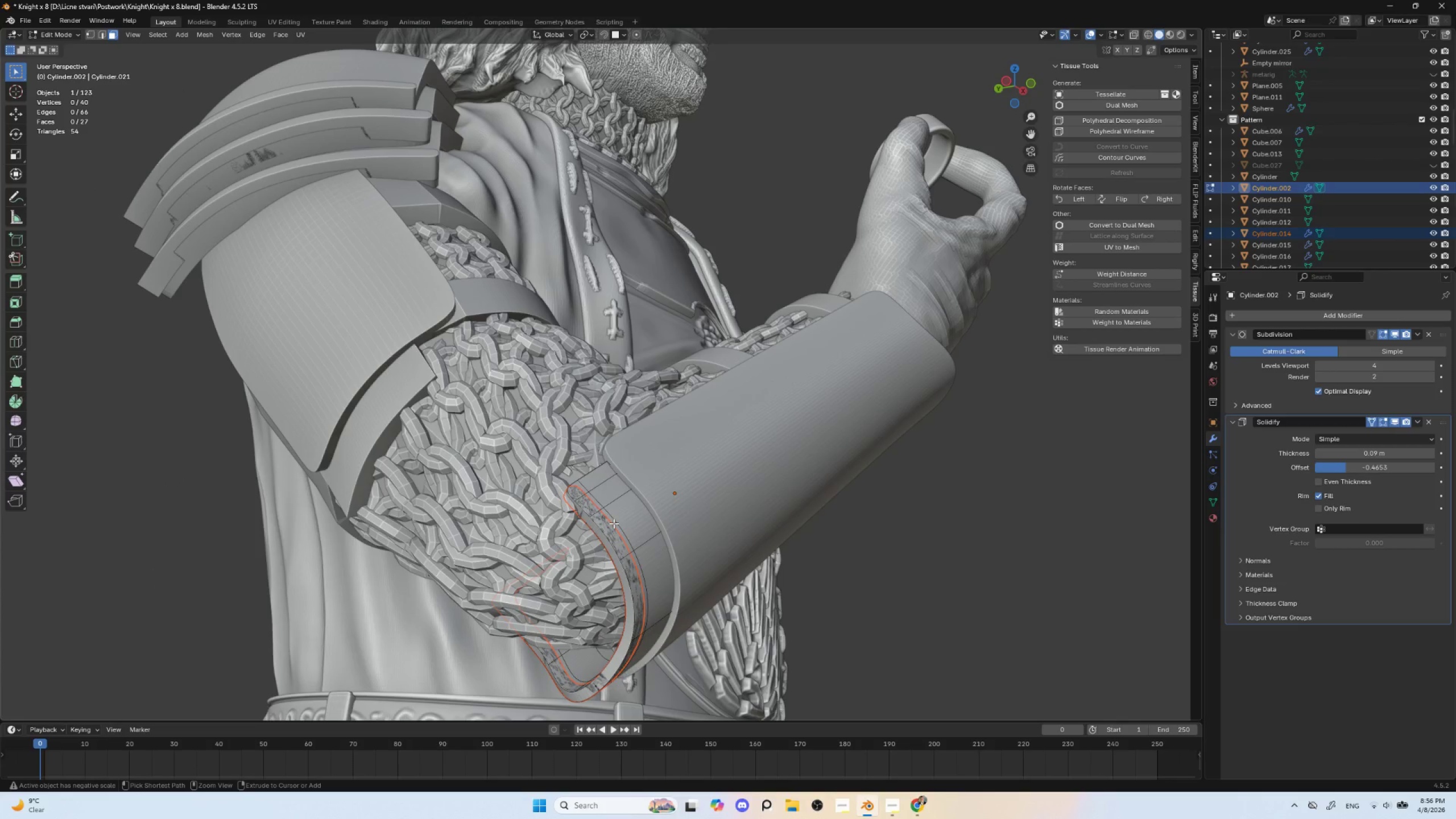 
key(Control+Z)
 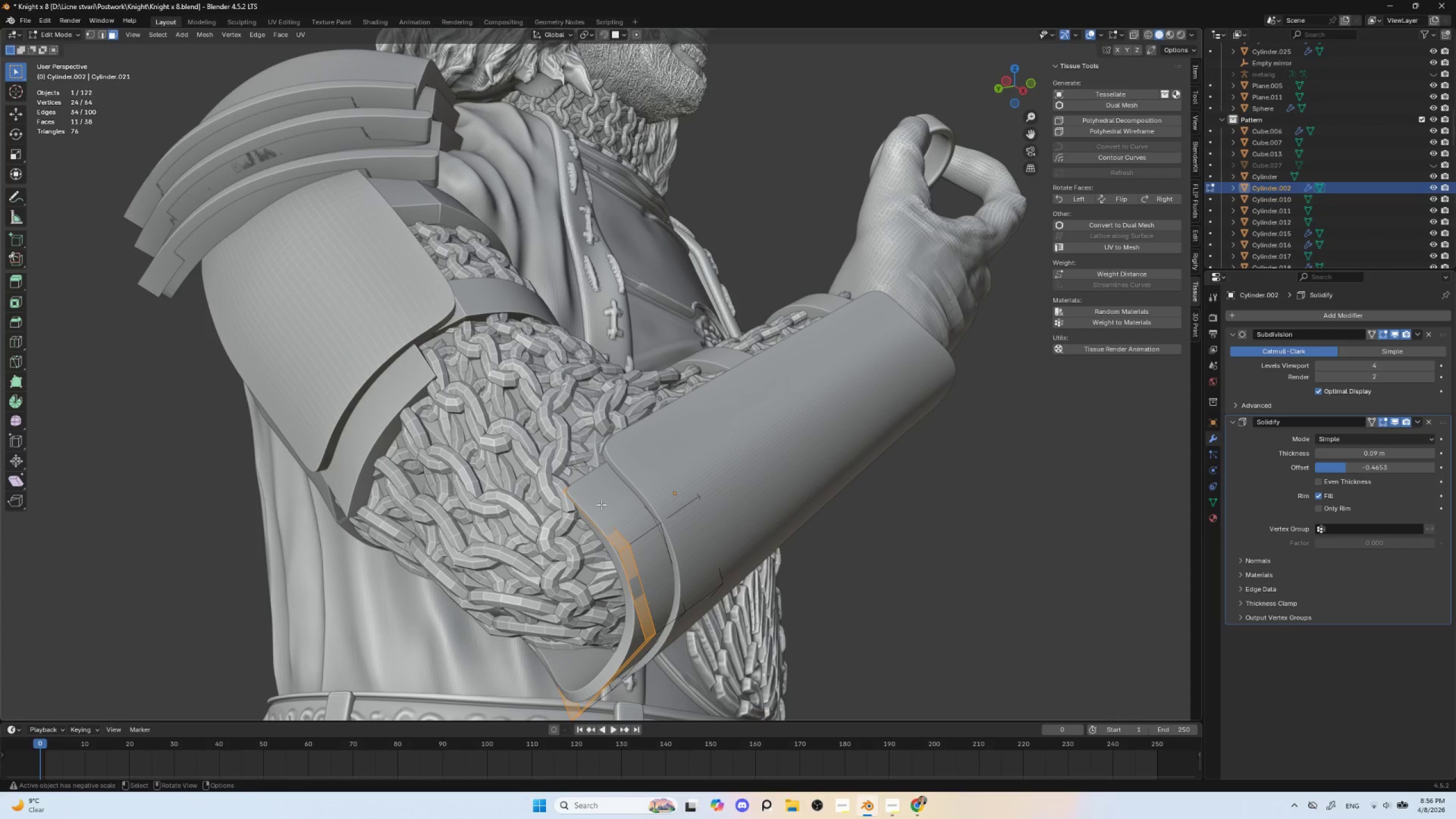 
key(Tab)
 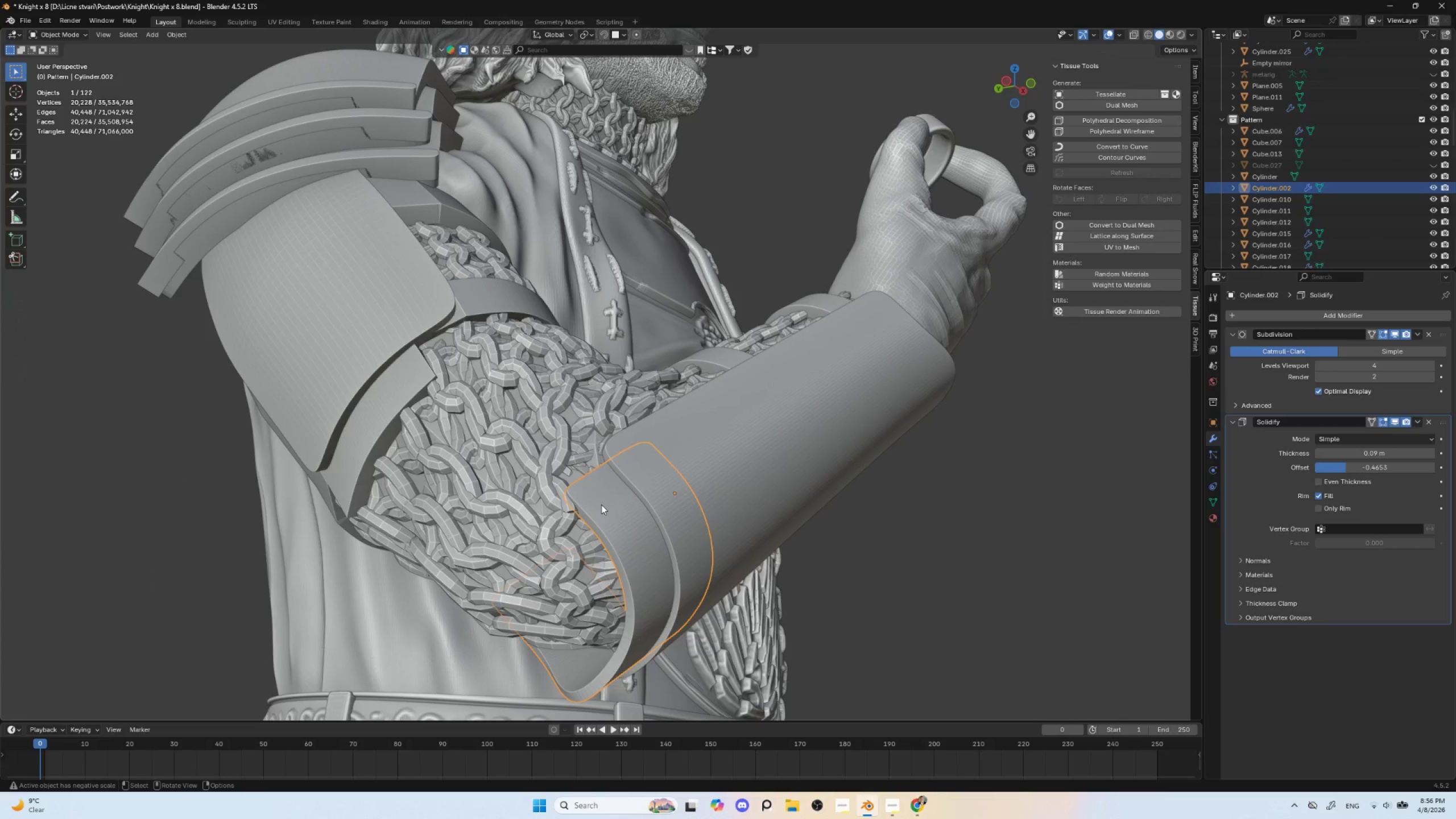 
key(Tab)
 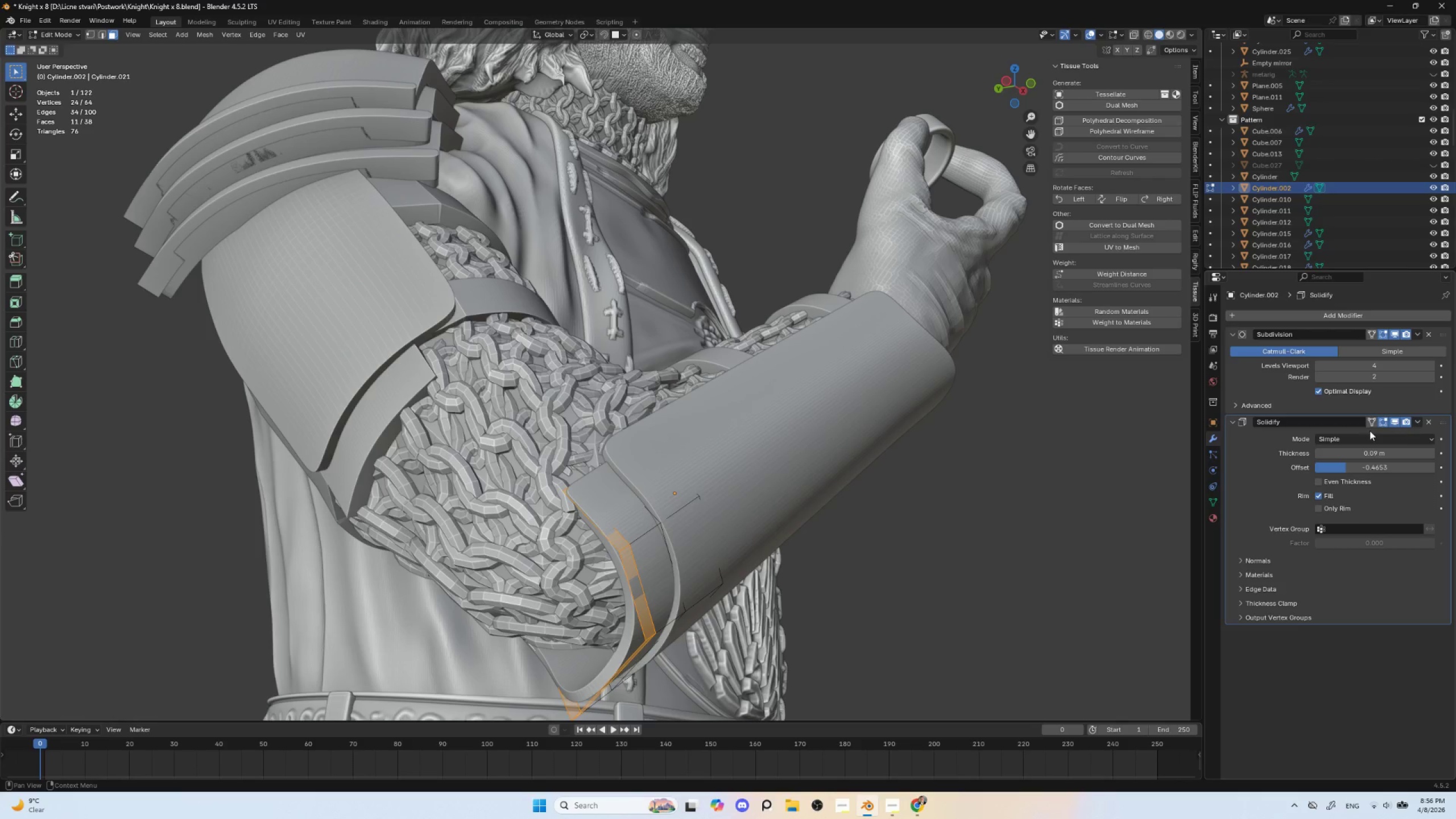 
left_click([1370, 424])
 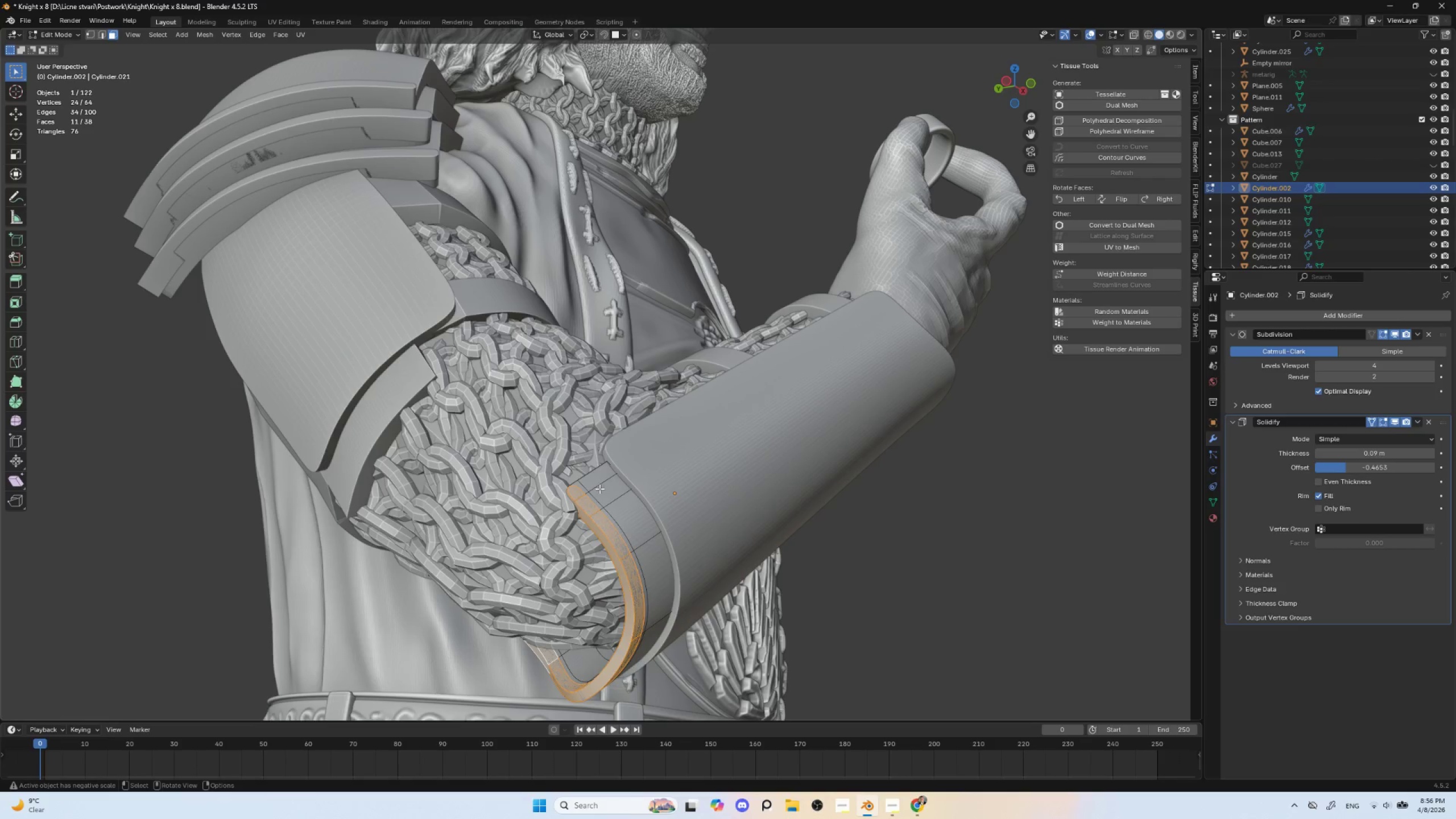 
hold_key(key=AltLeft, duration=0.86)
left_click([584, 487])
 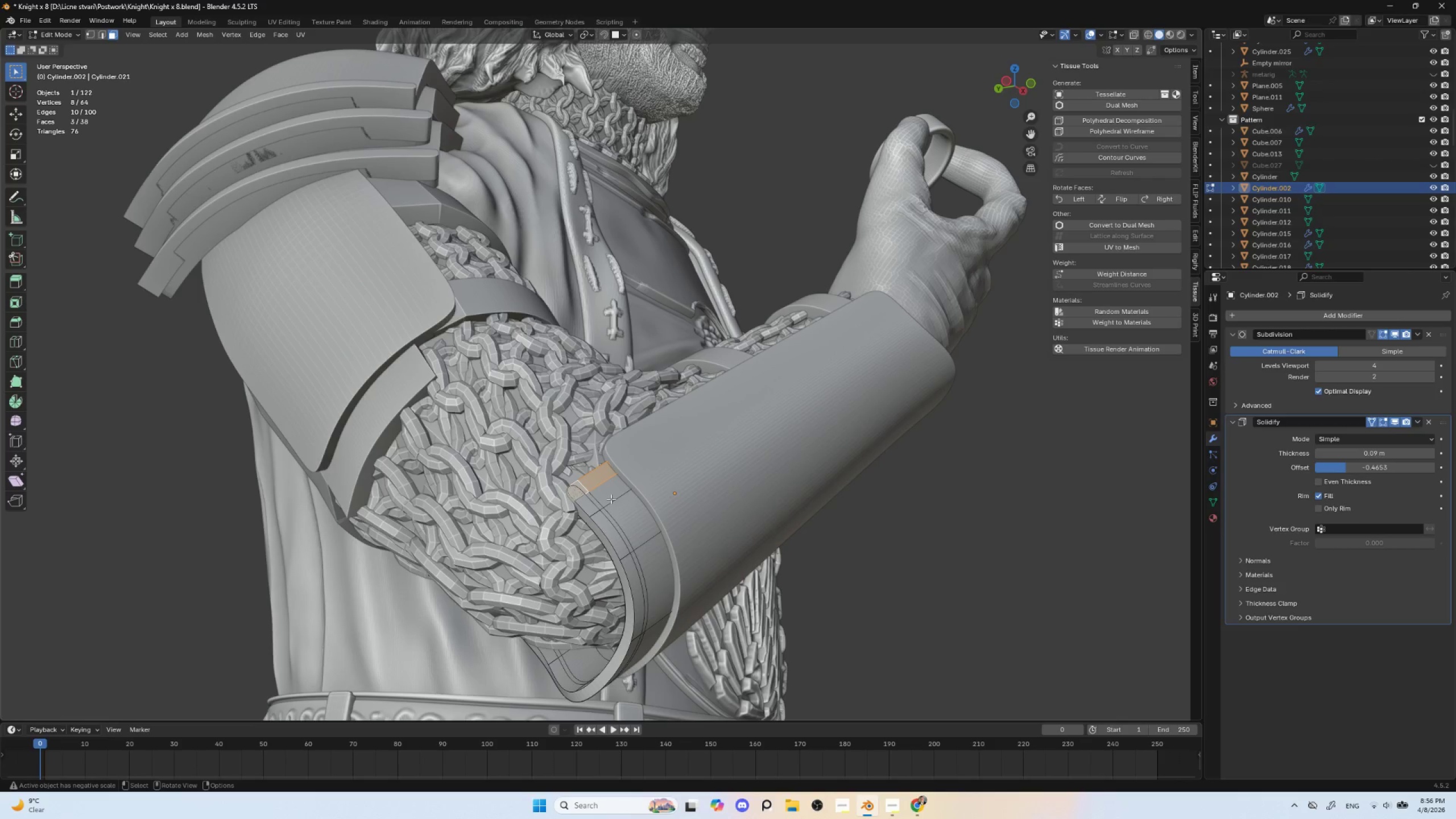 
key(Control+Z)
 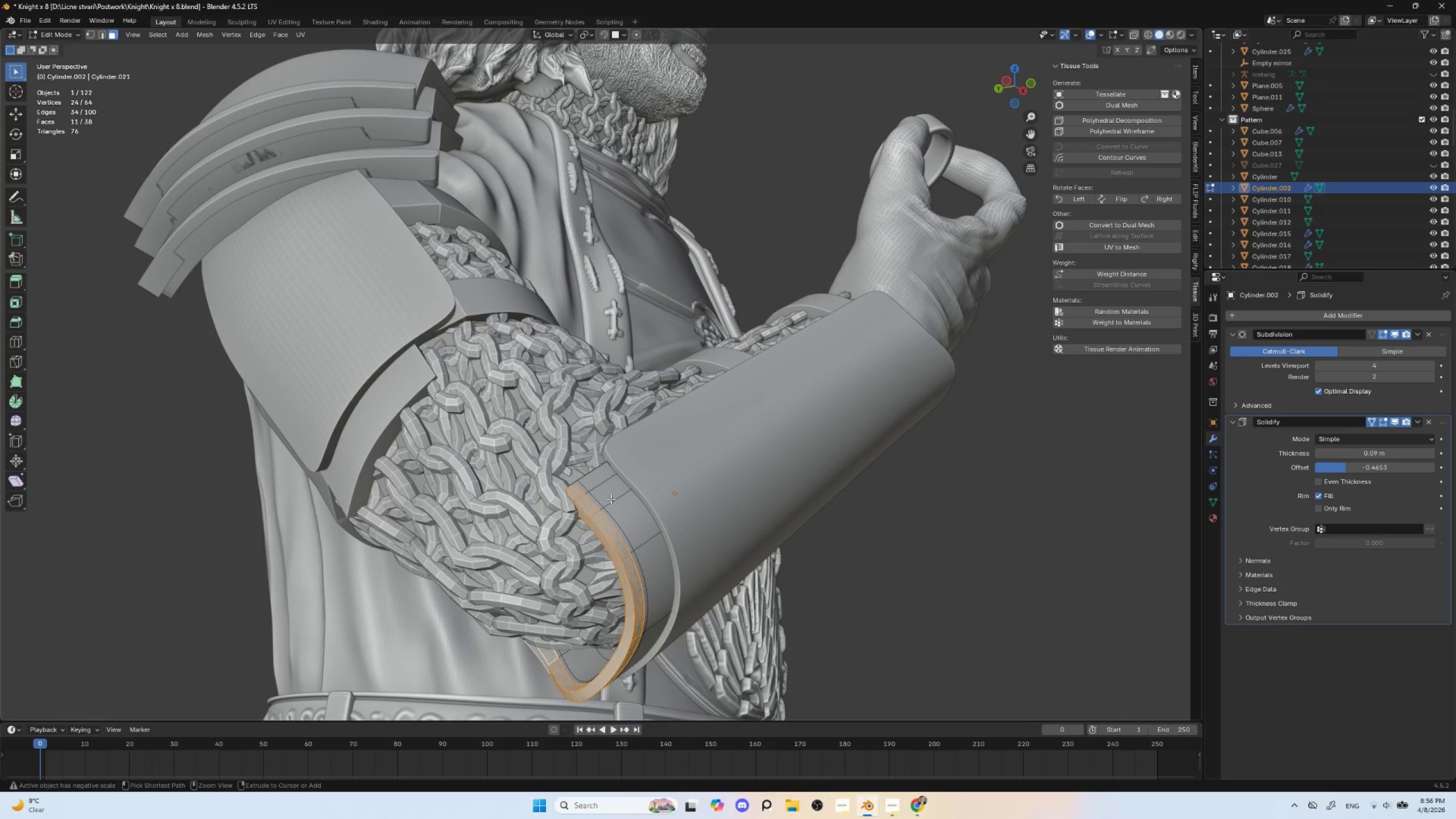 
key(Control+Z)
 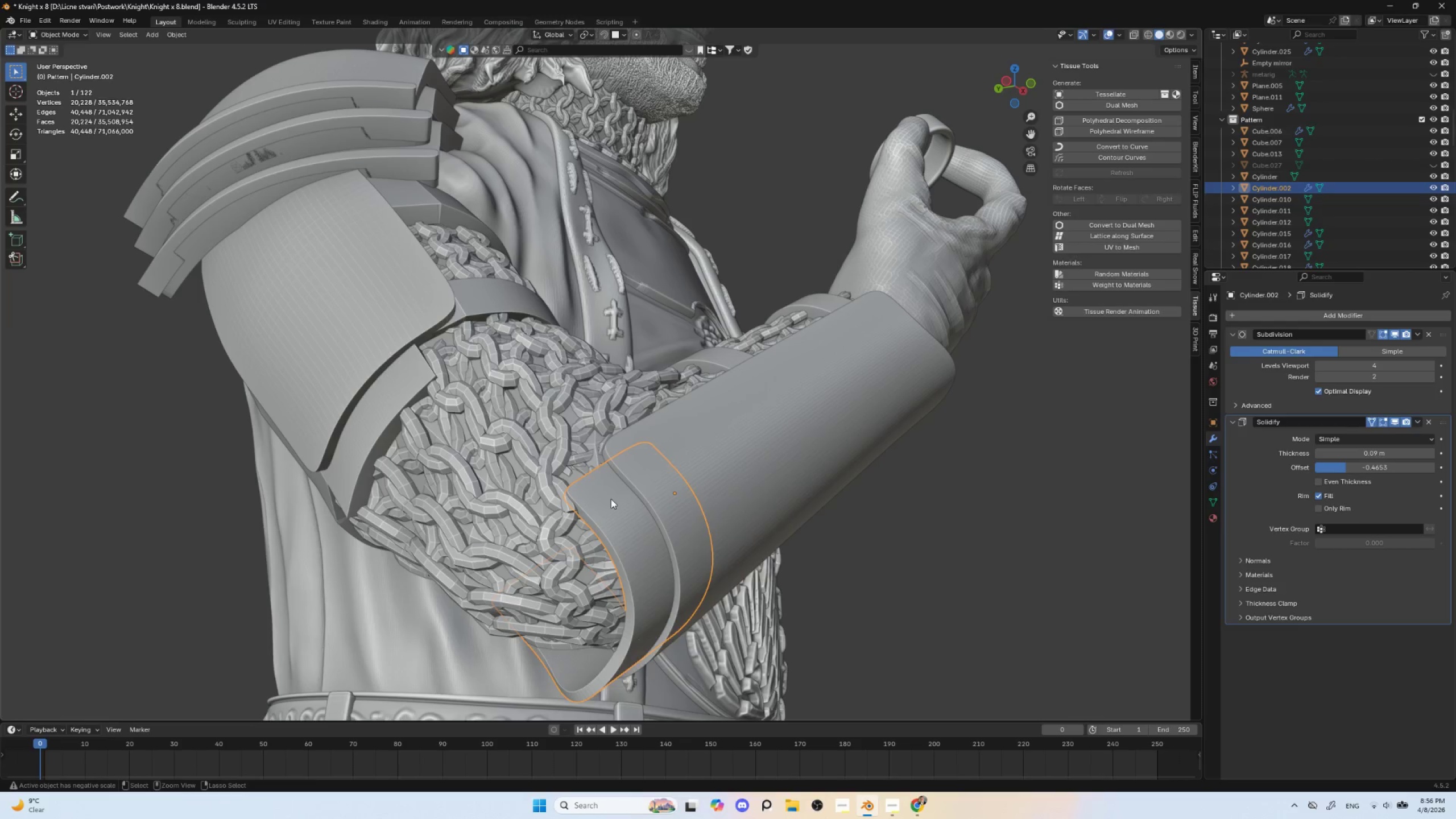 
key(Control+Z)
 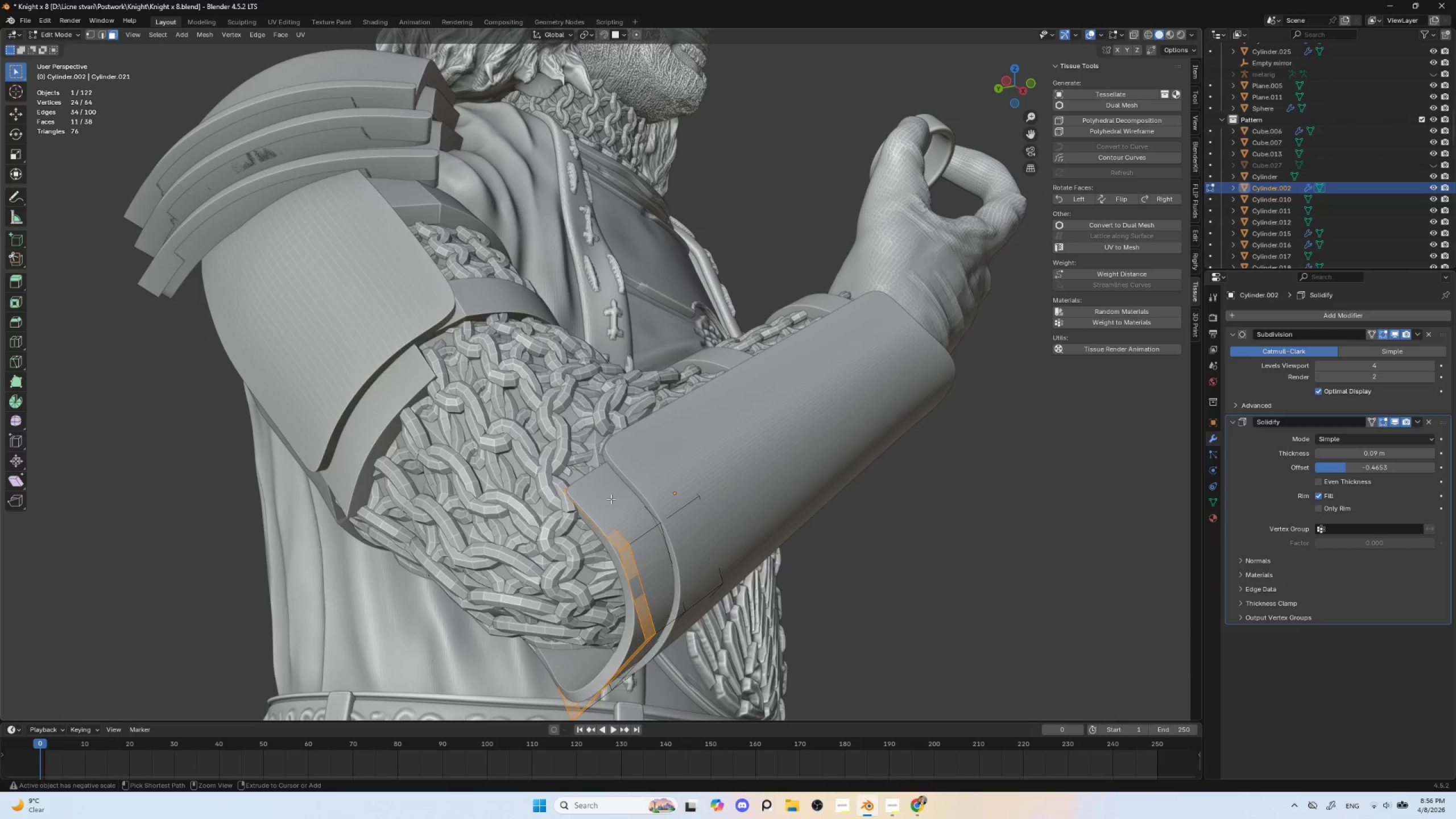 
key(Control+Z)
 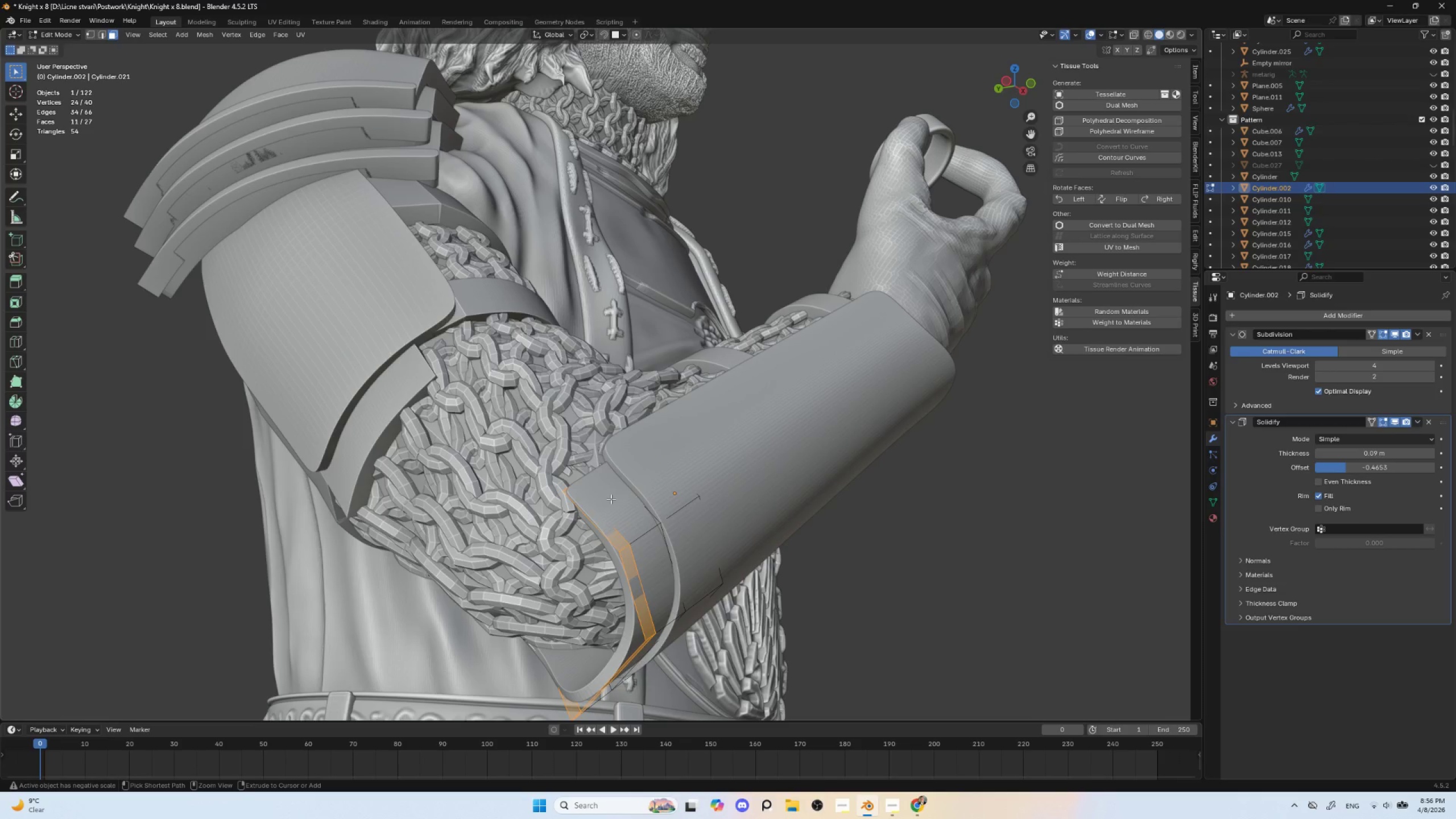 
key(Control+Z)
 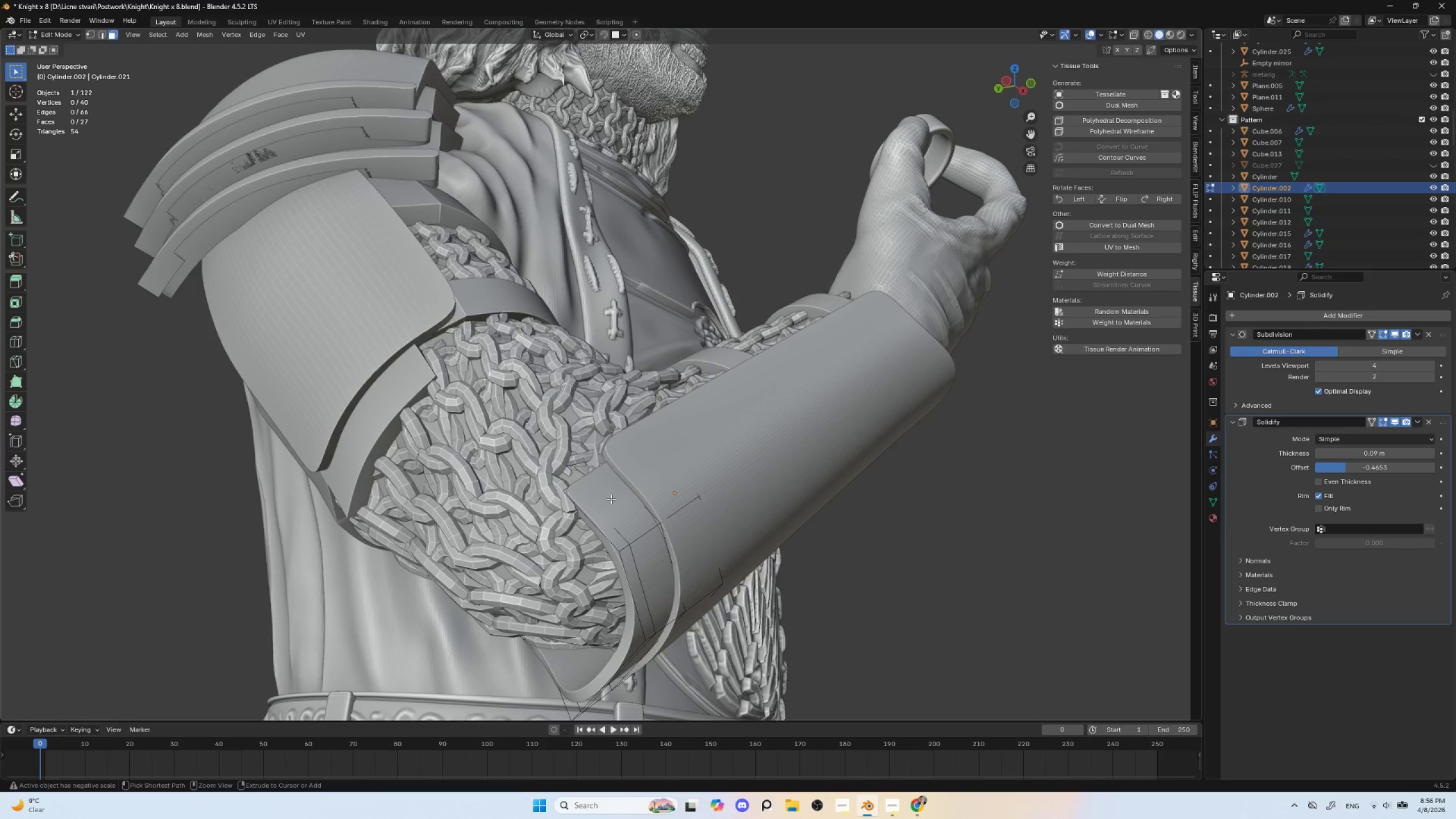 
key(Control+Z)
 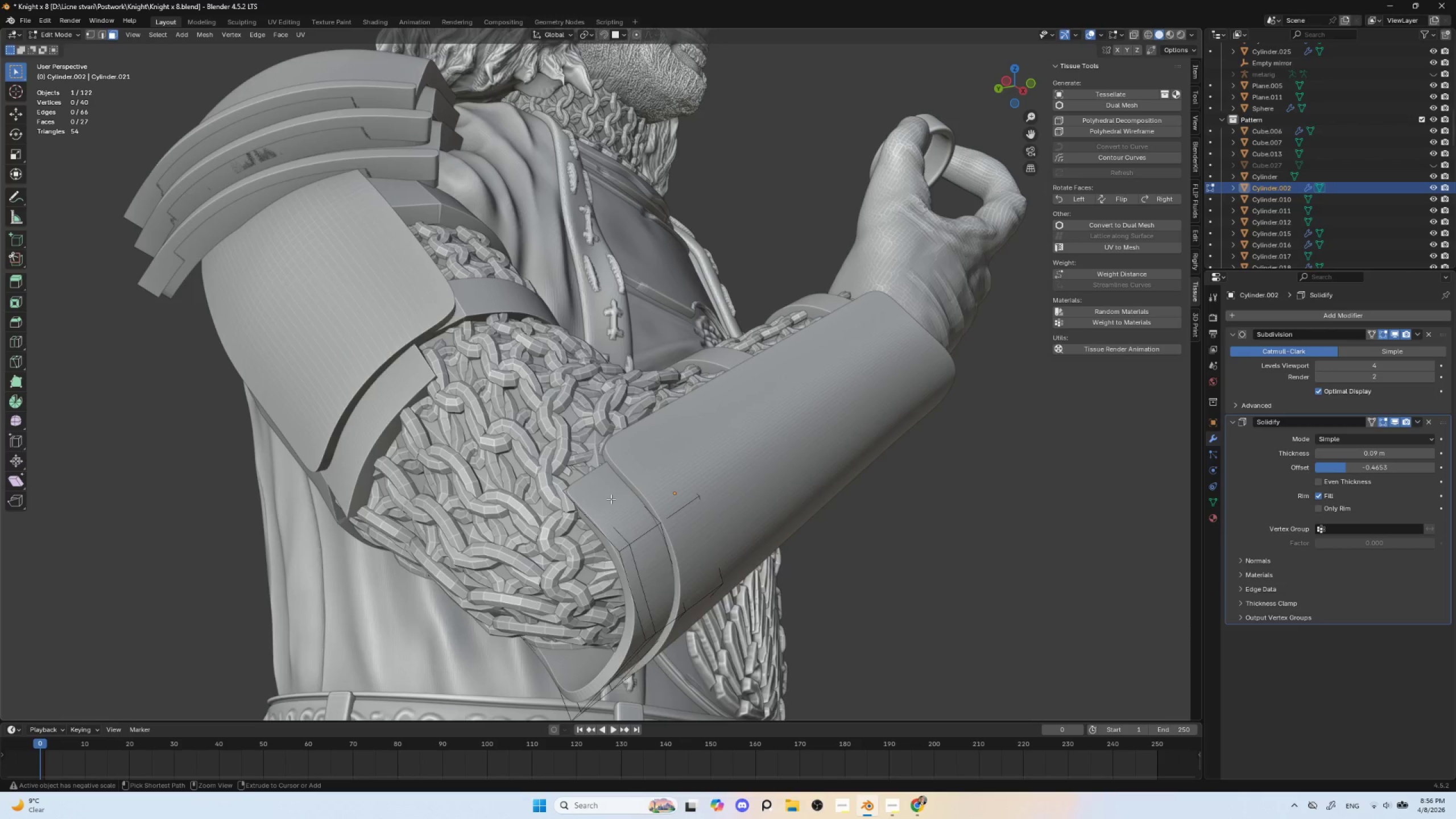 
key(Control+Z)
 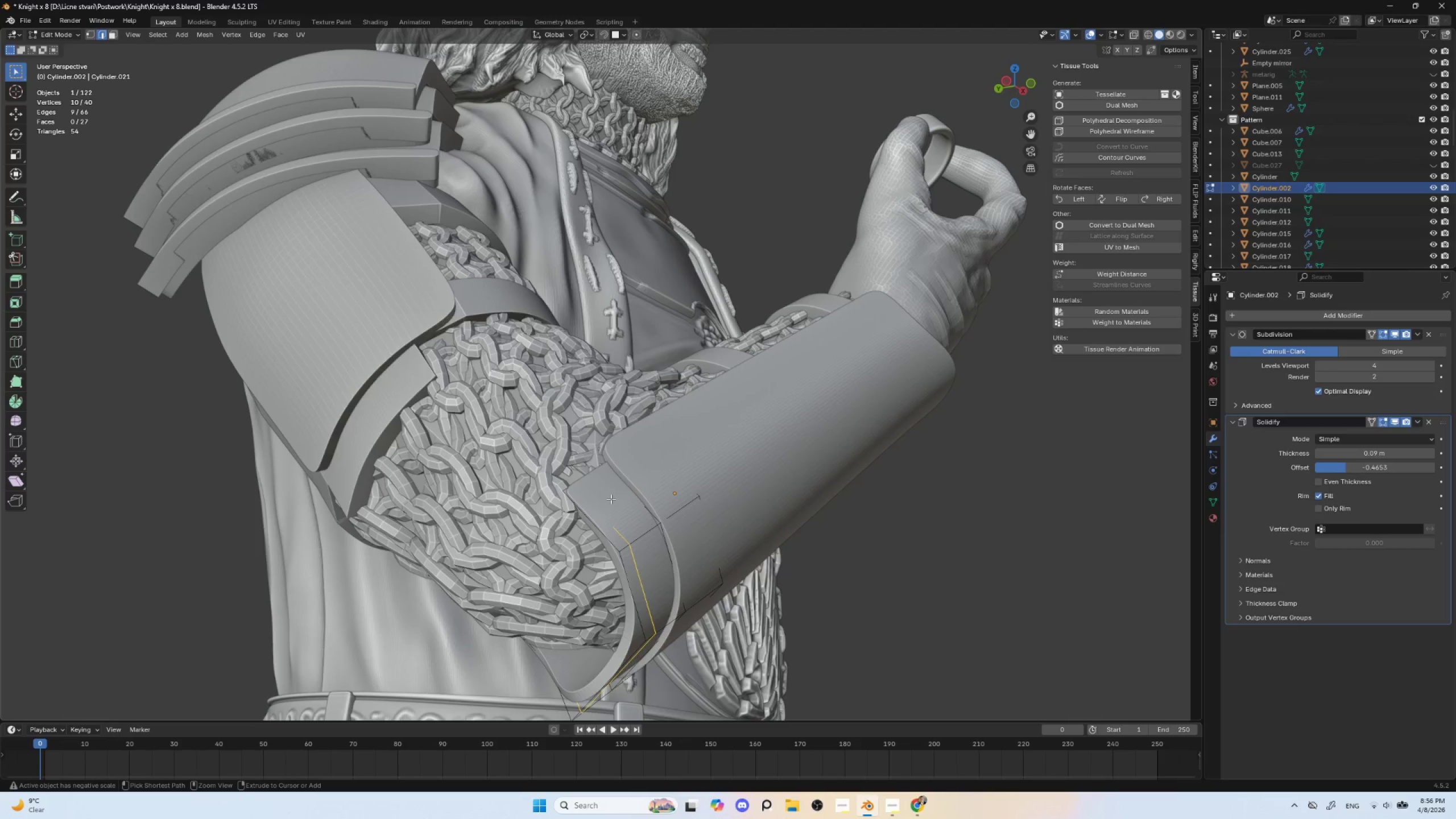 
key(Control+Z)
 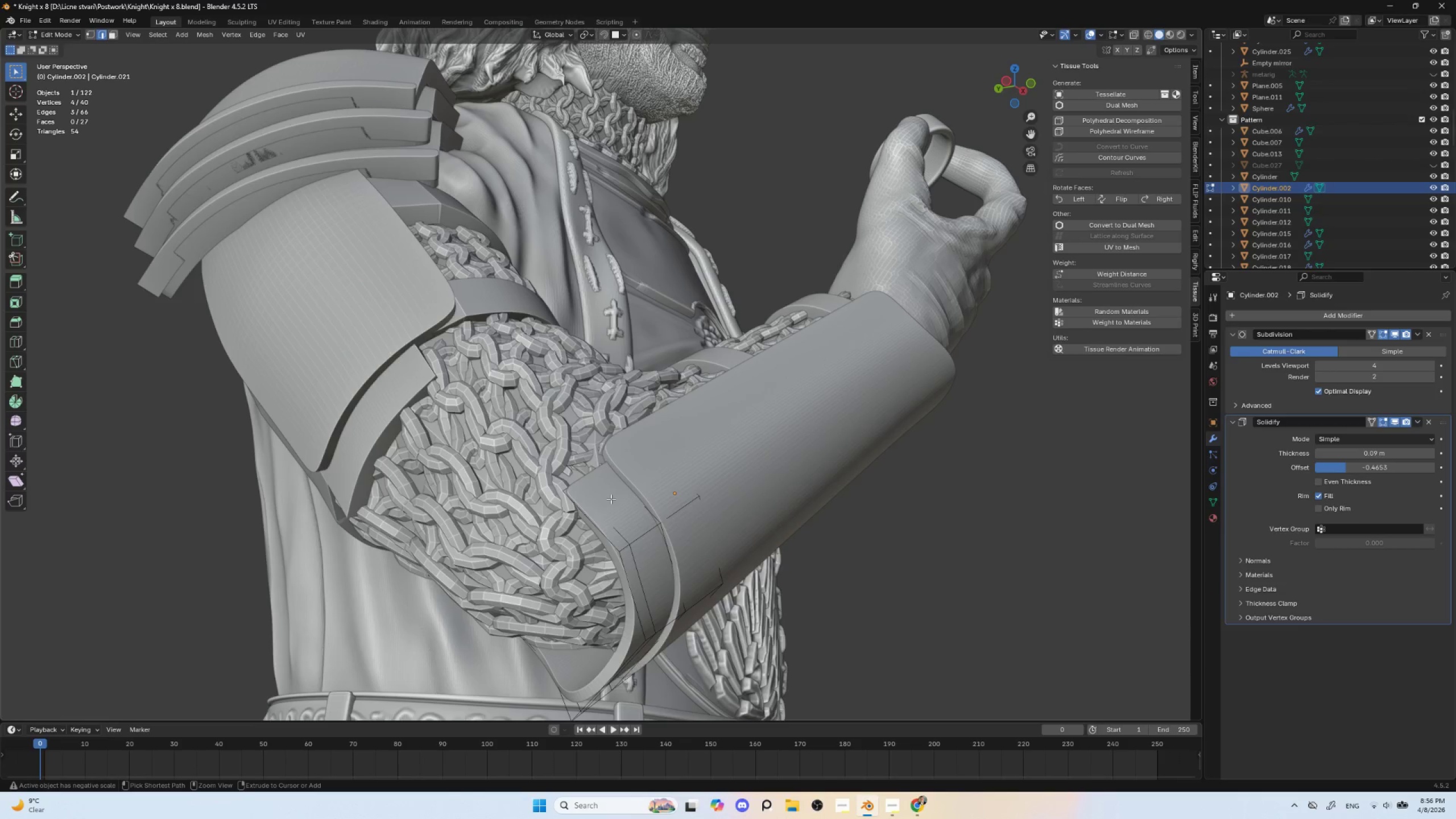 
key(Control+Z)
 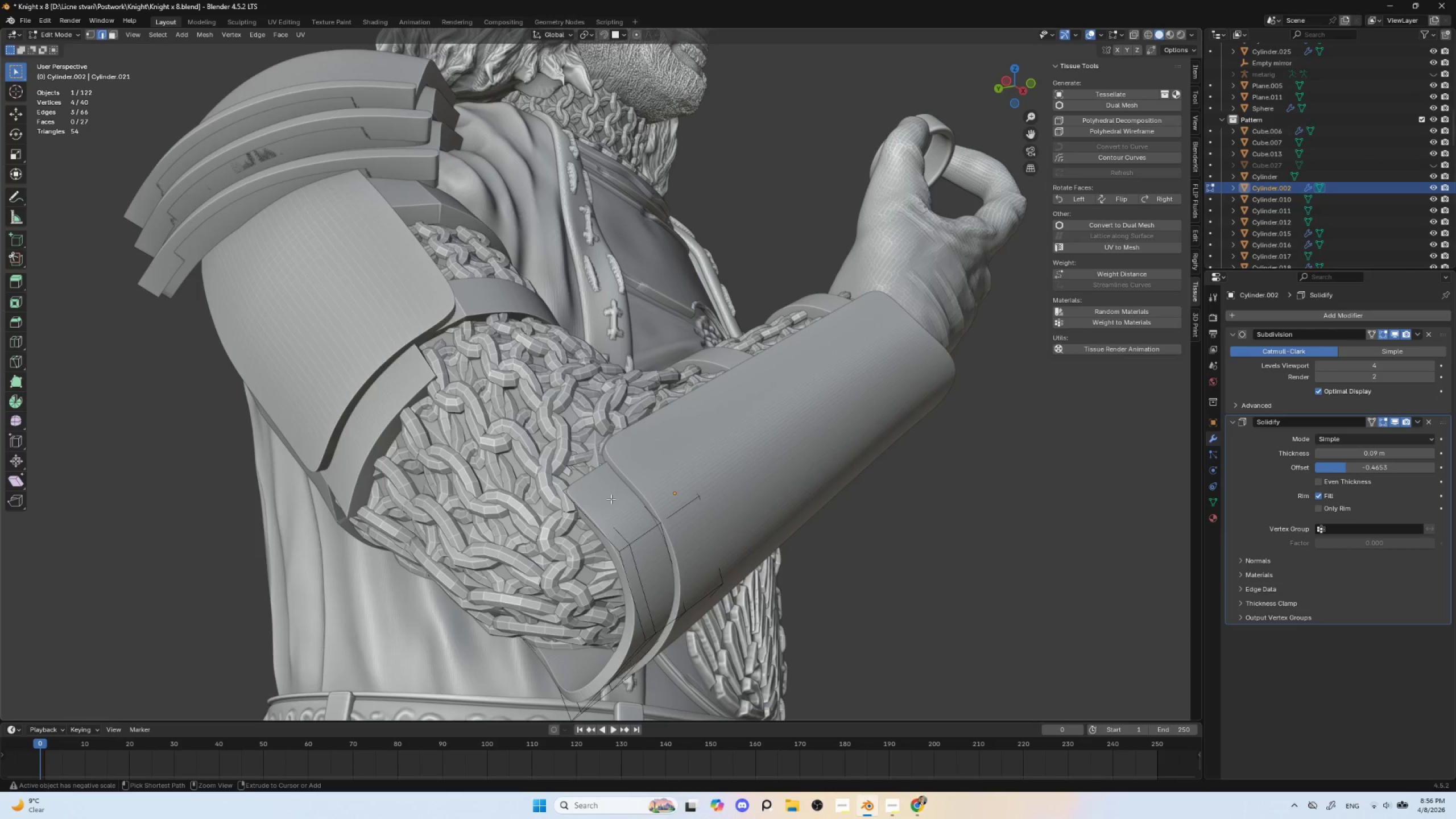 
key(Control+Z)
 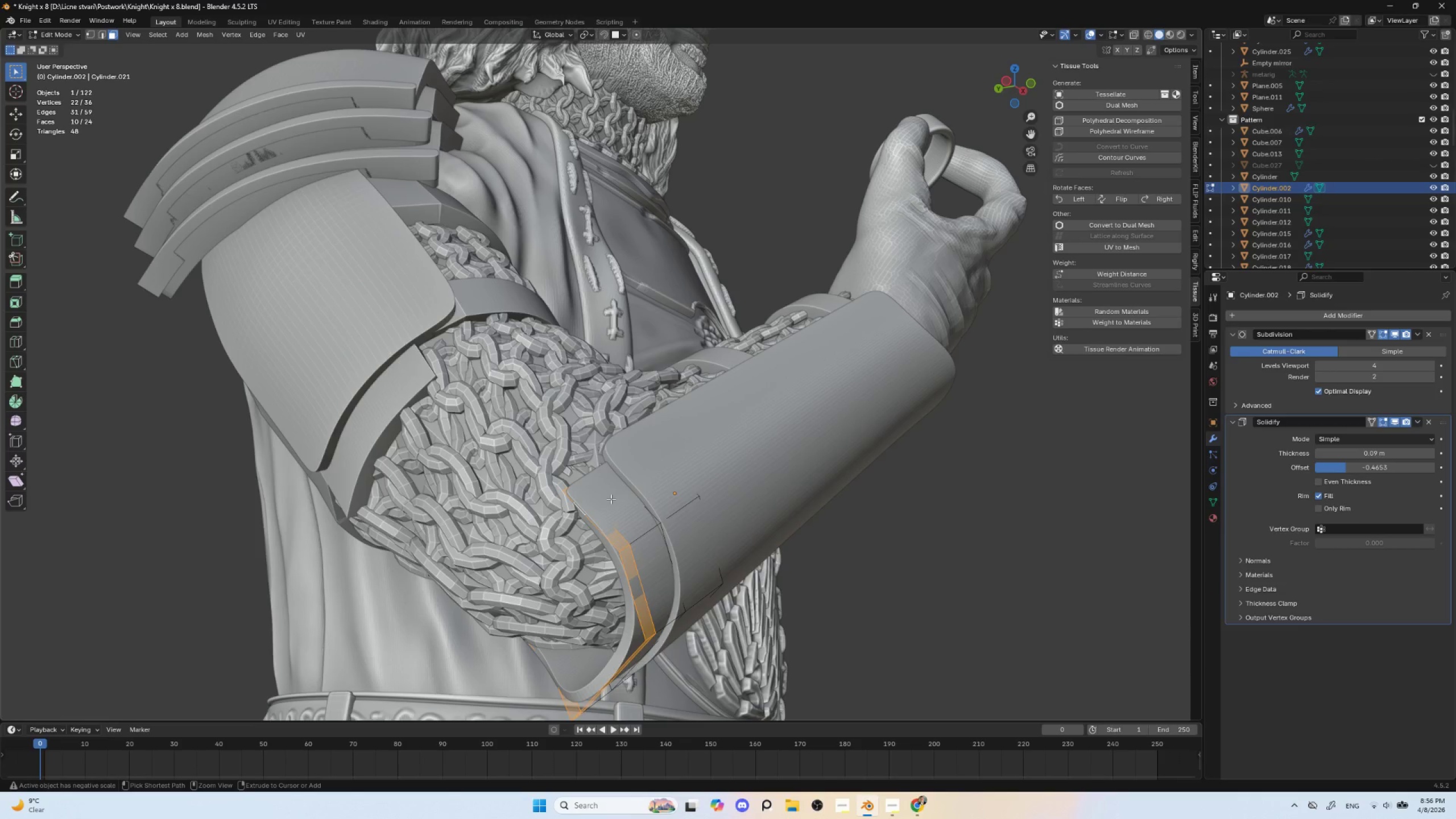 
key(Control+Z)
 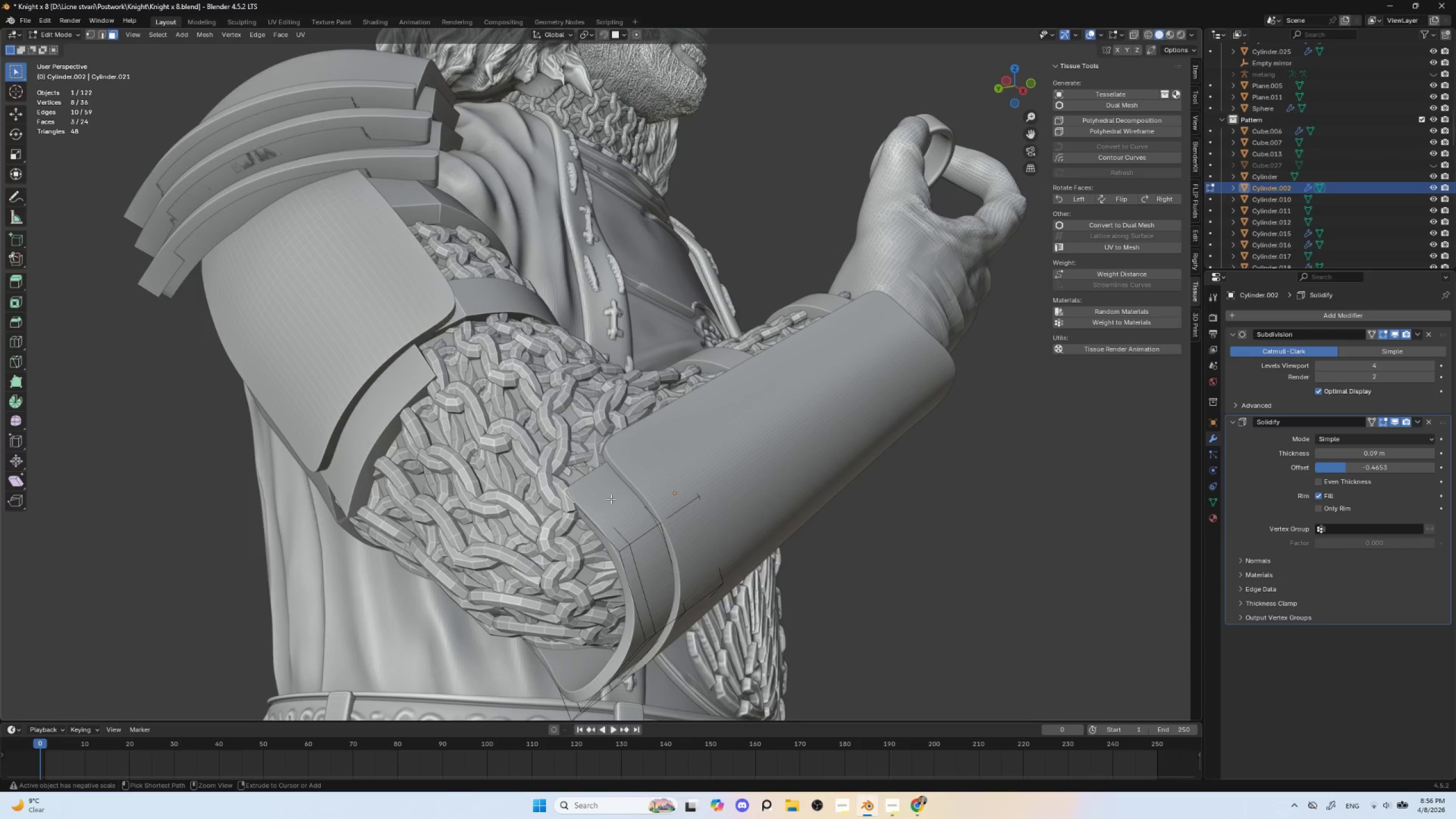 
key(Control+Z)
 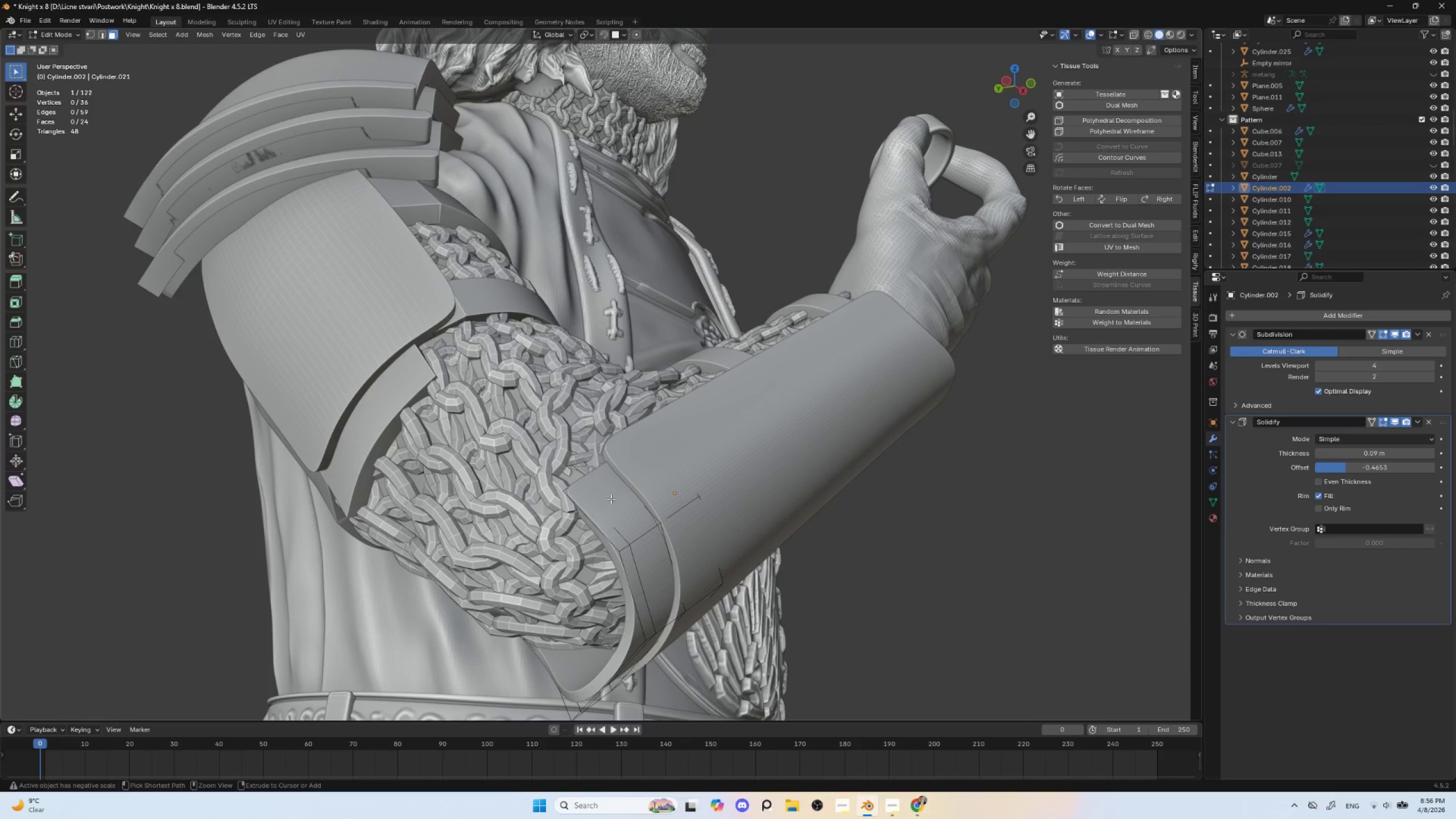 
key(Control+Z)
 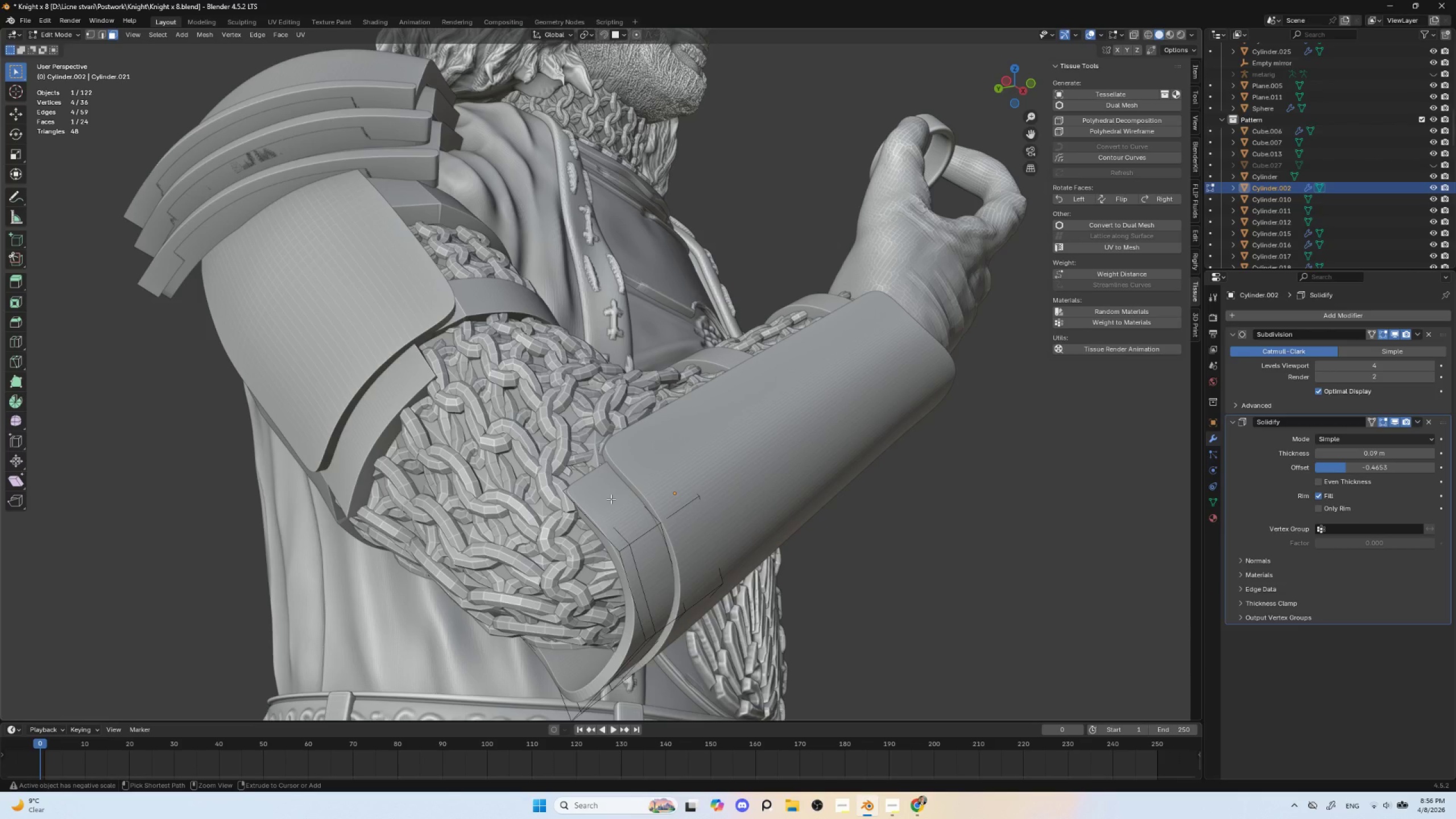 
key(Control+Z)
 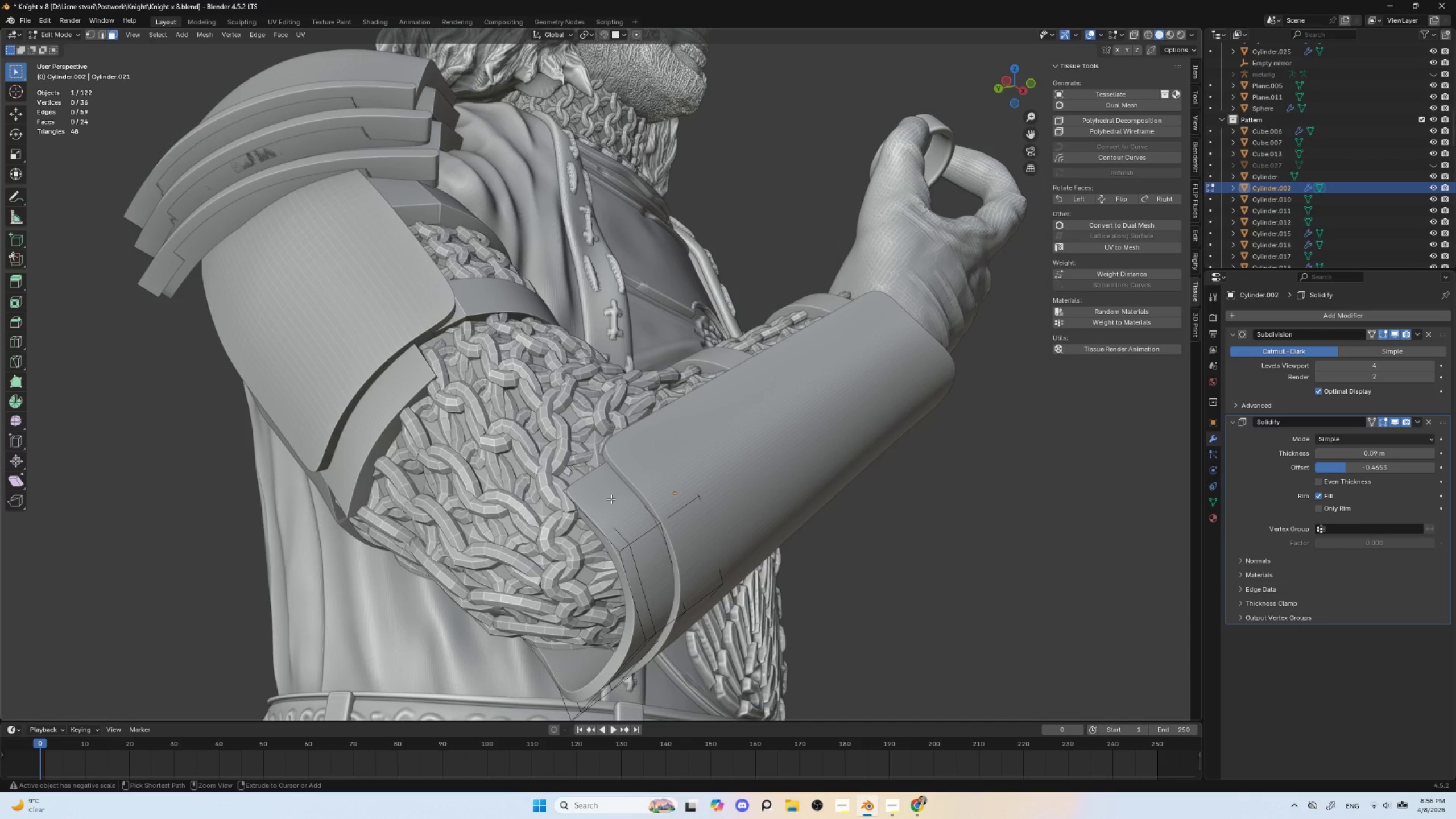 
key(Control+Z)
 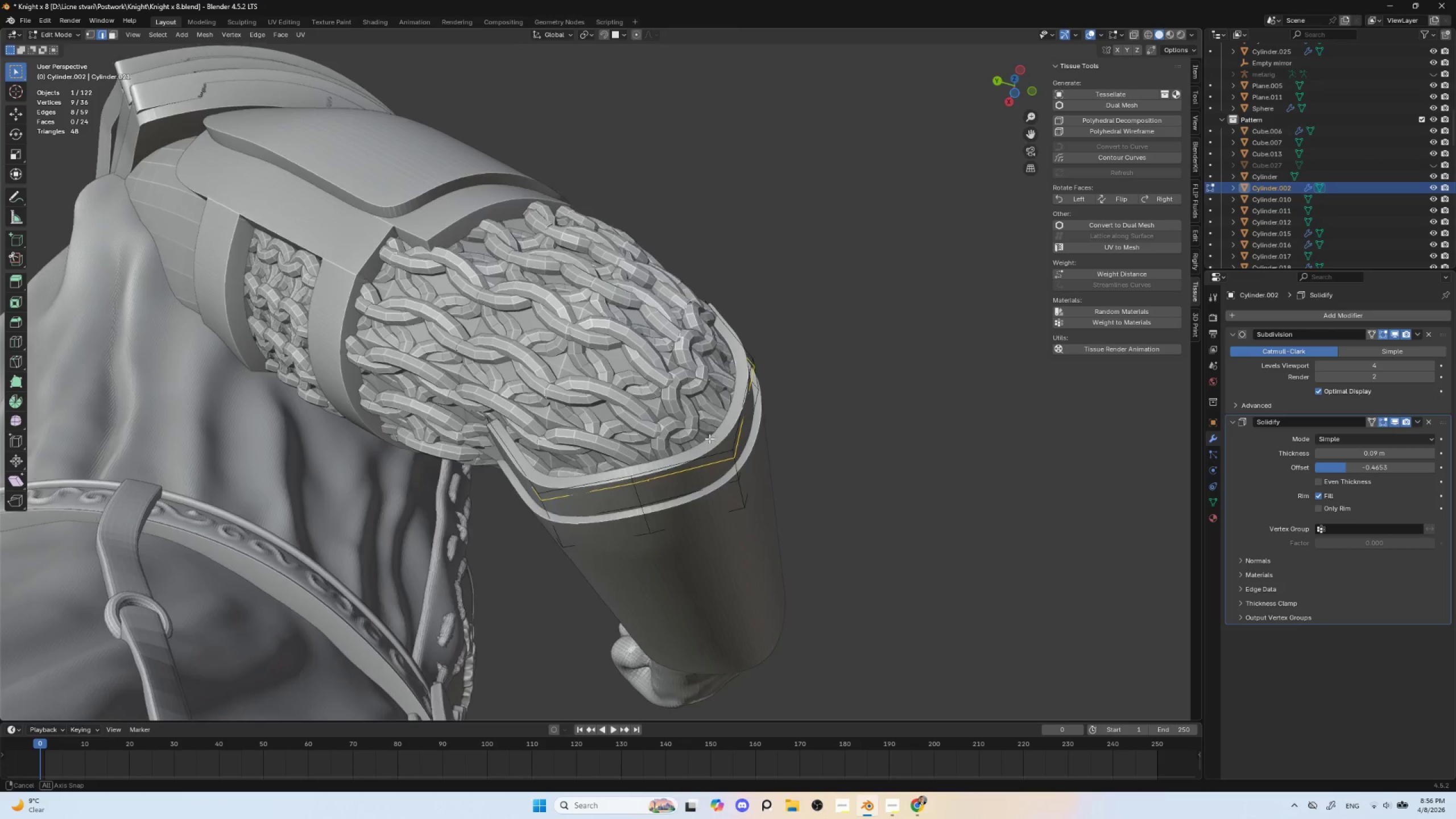 
key(Control+R)
 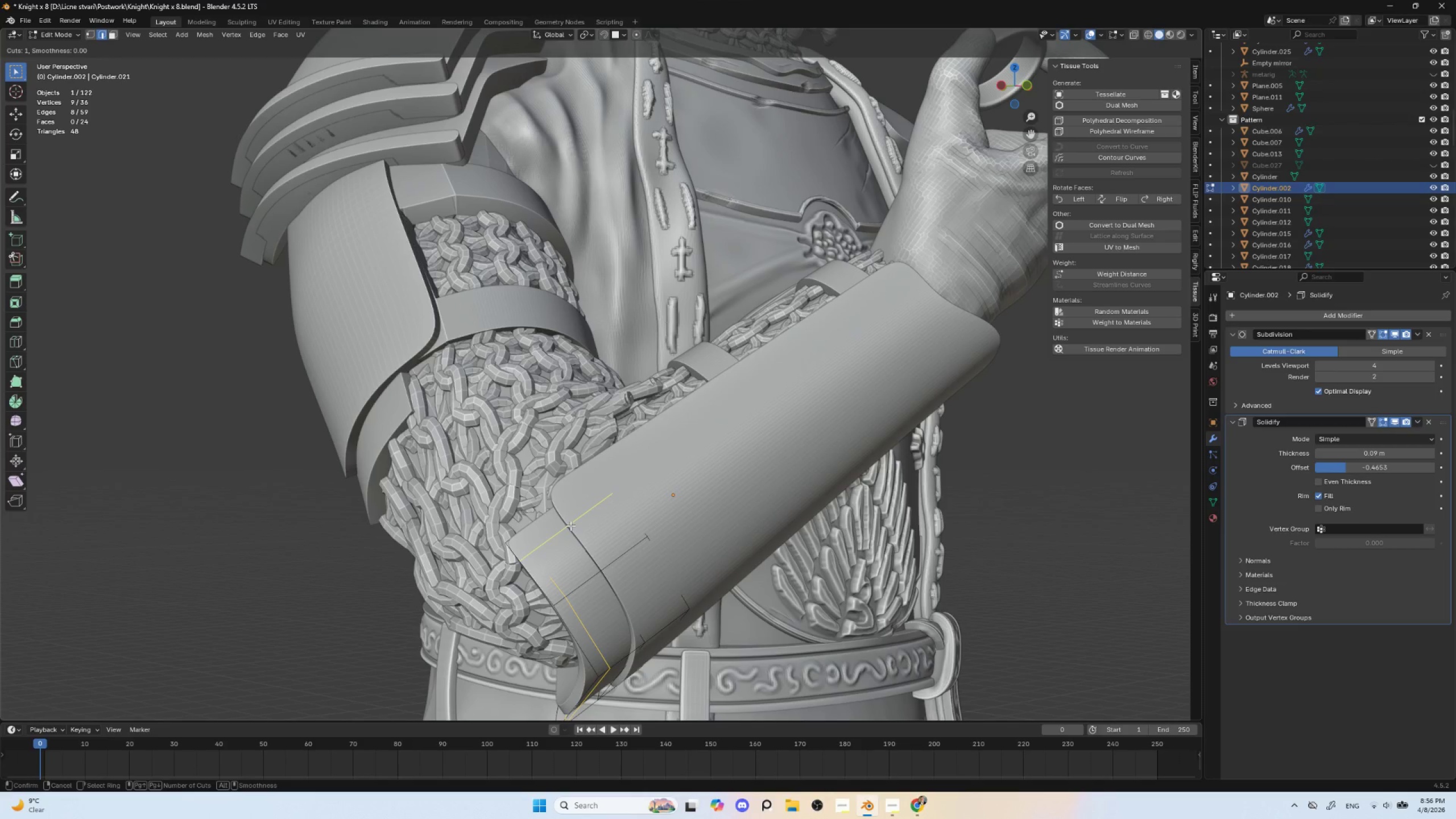 
left_click([570, 526])
 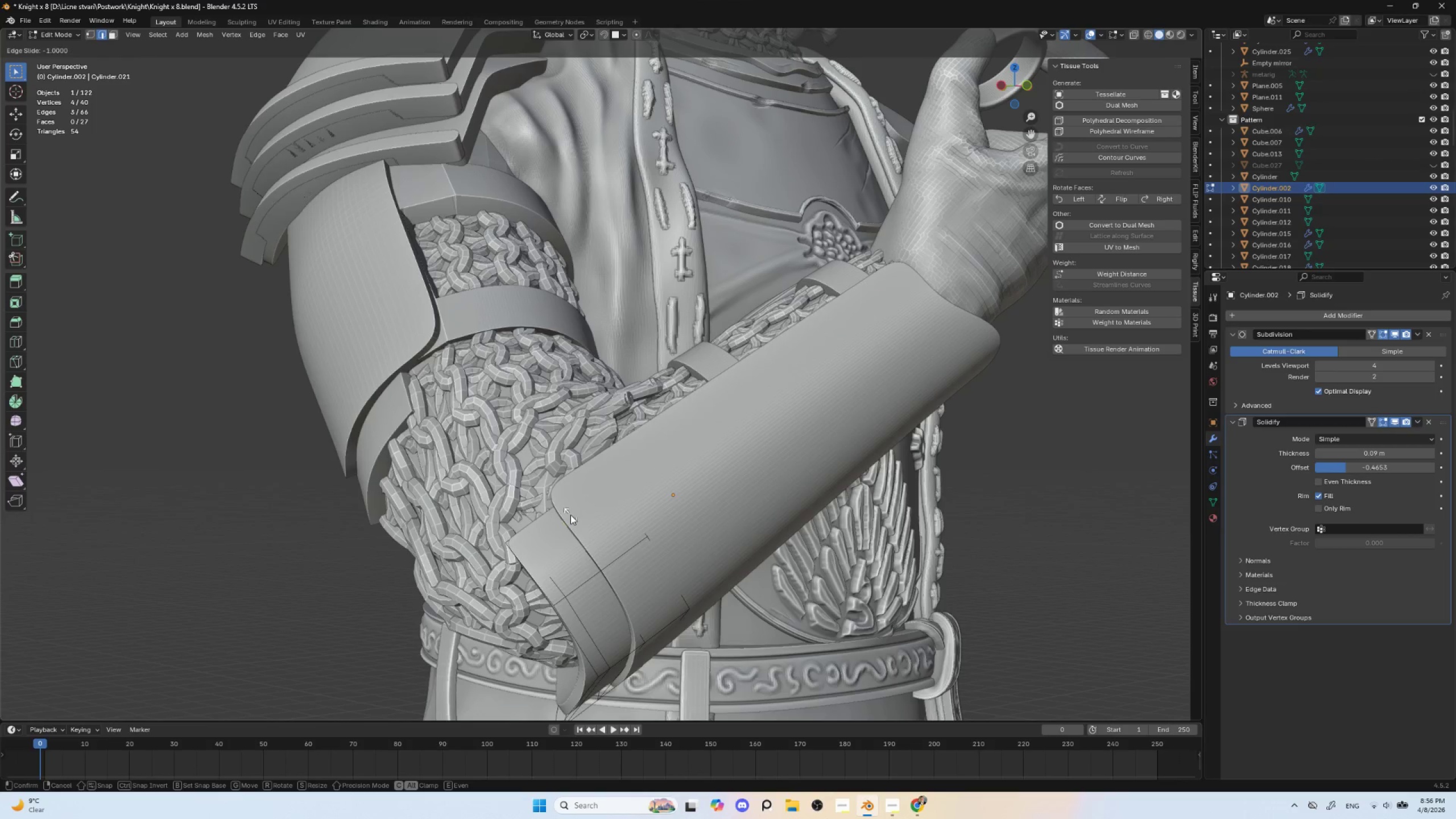 
left_click([570, 515])
 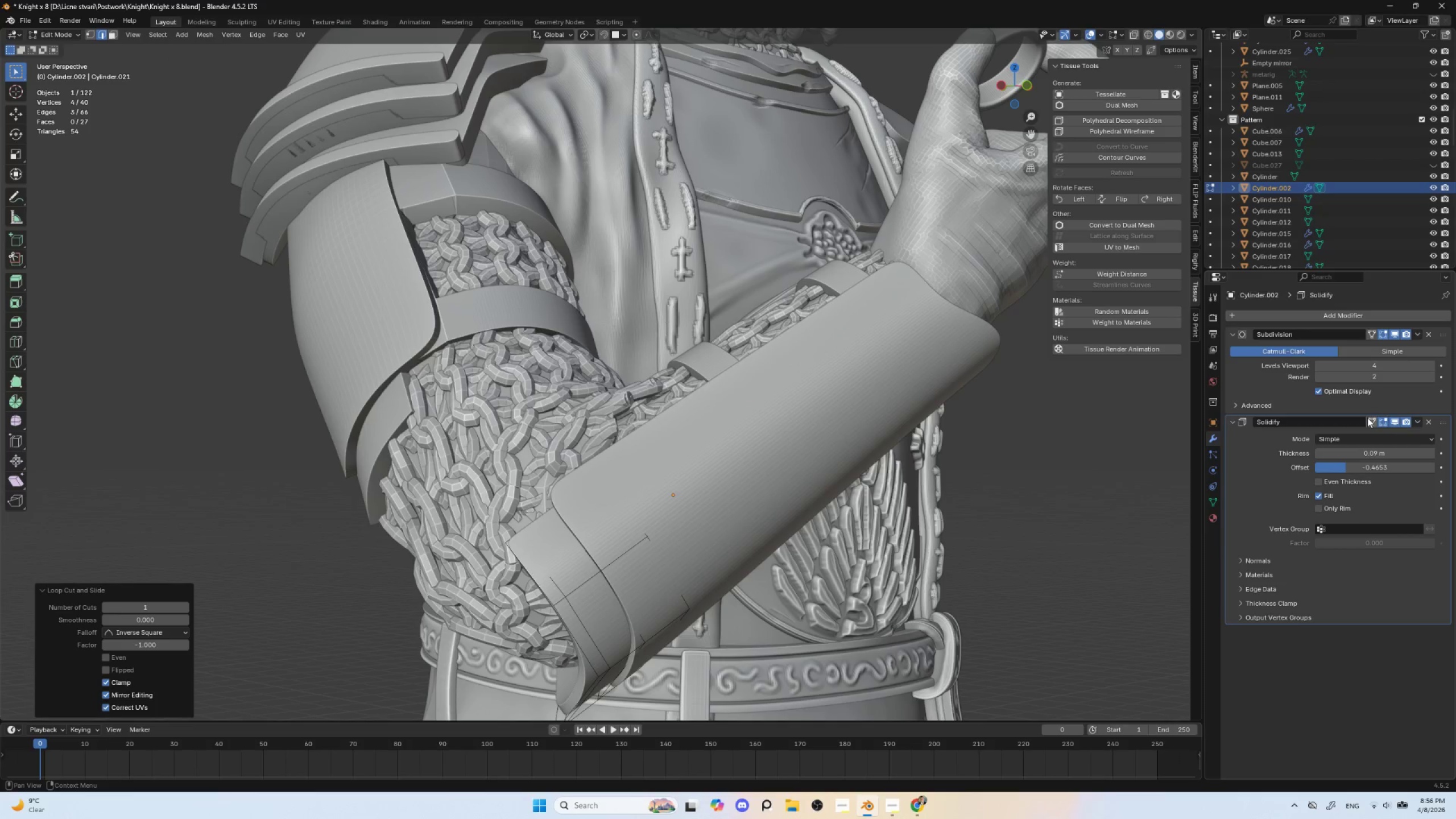 
left_click([1366, 419])
 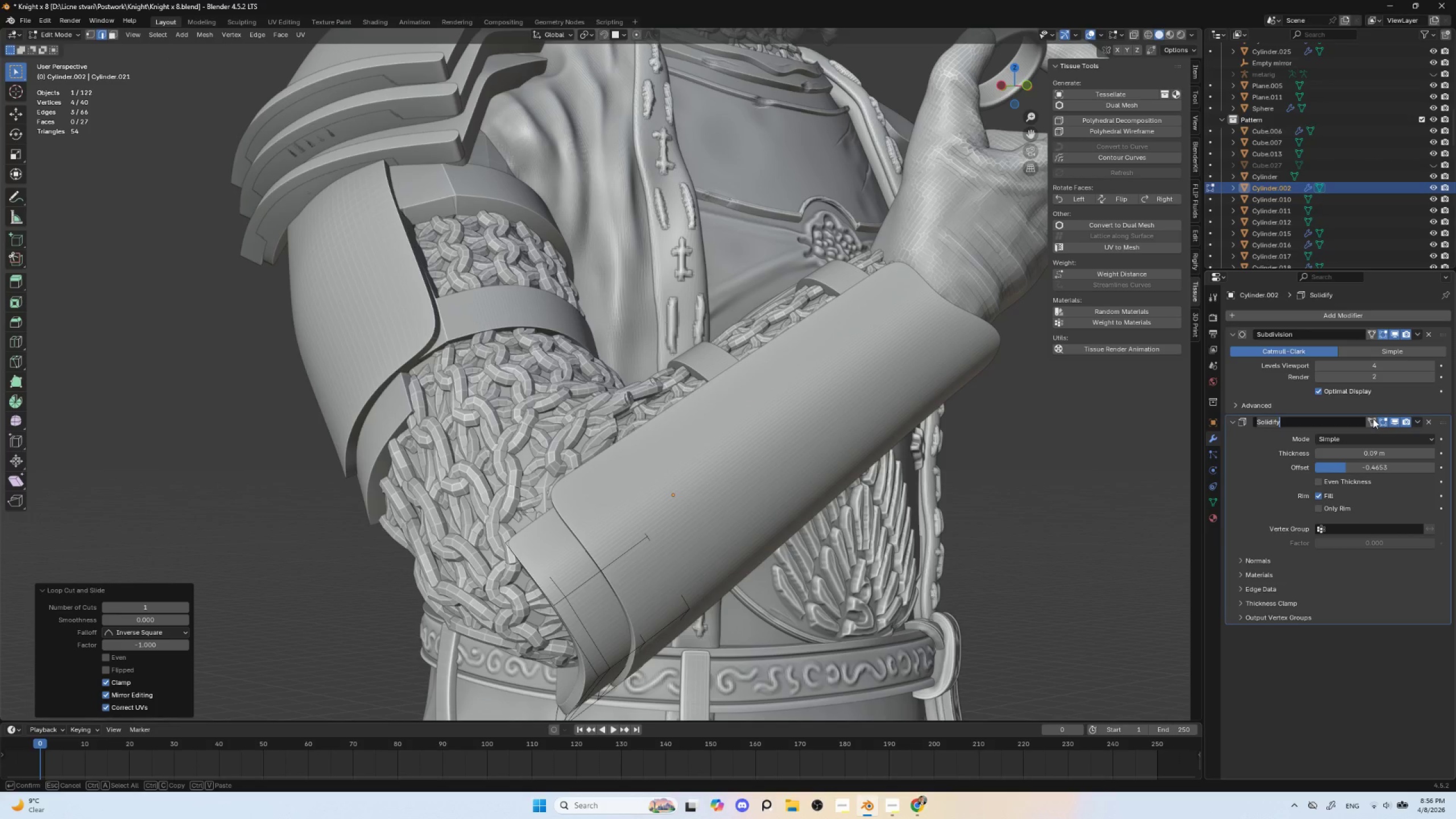 
left_click([1373, 419])
 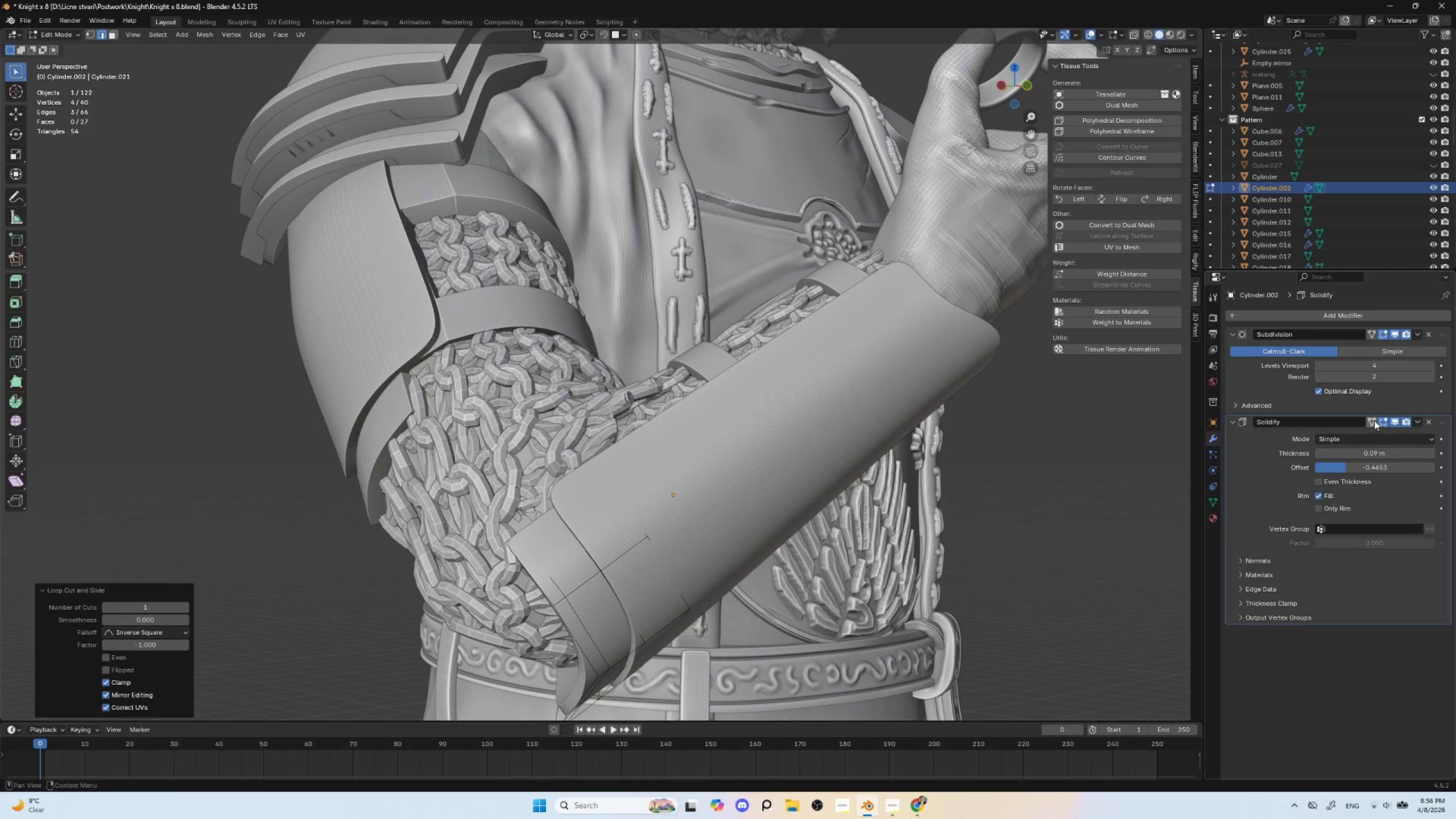 
left_click([1375, 419])
 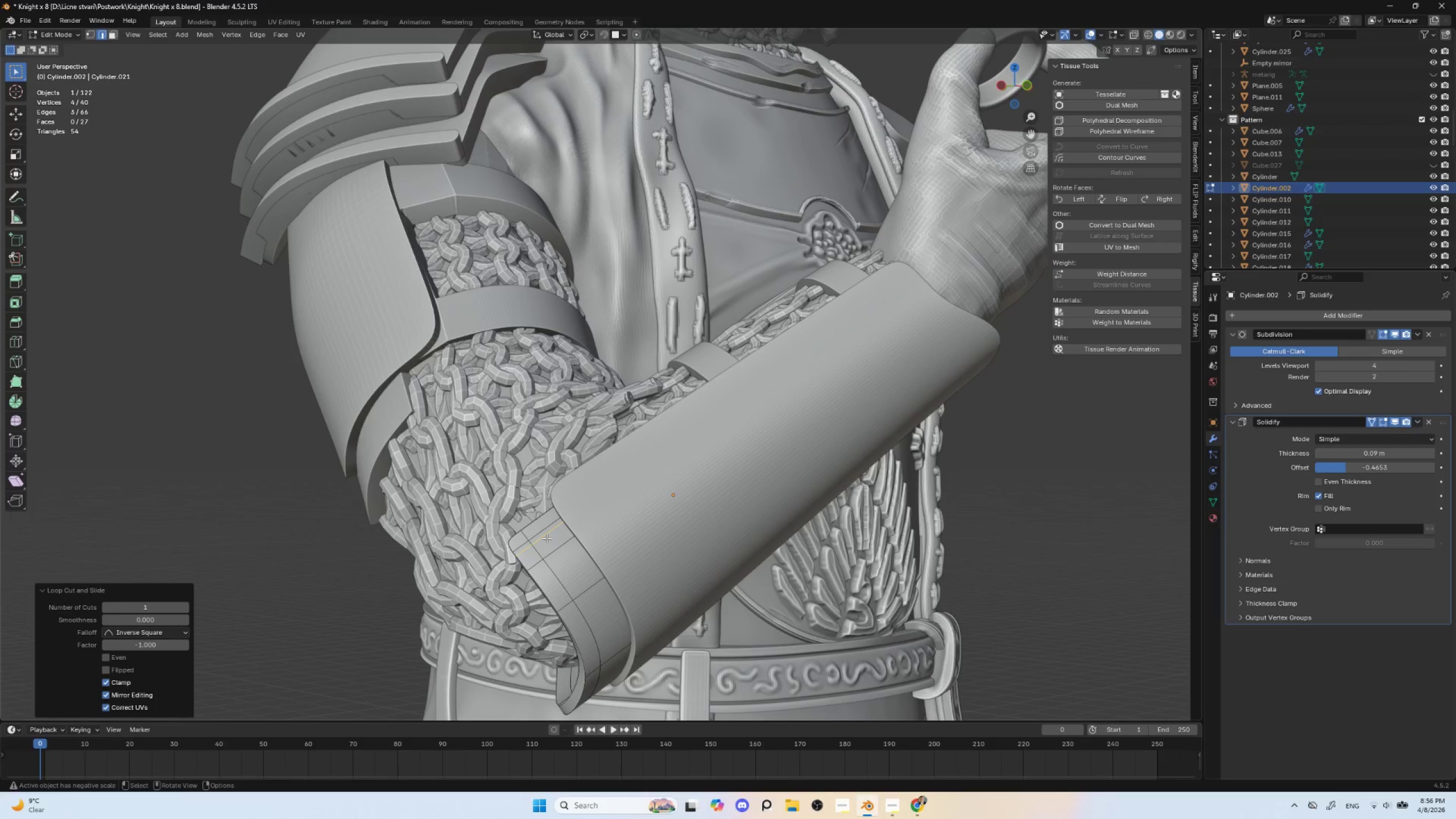 
left_click([545, 537])
 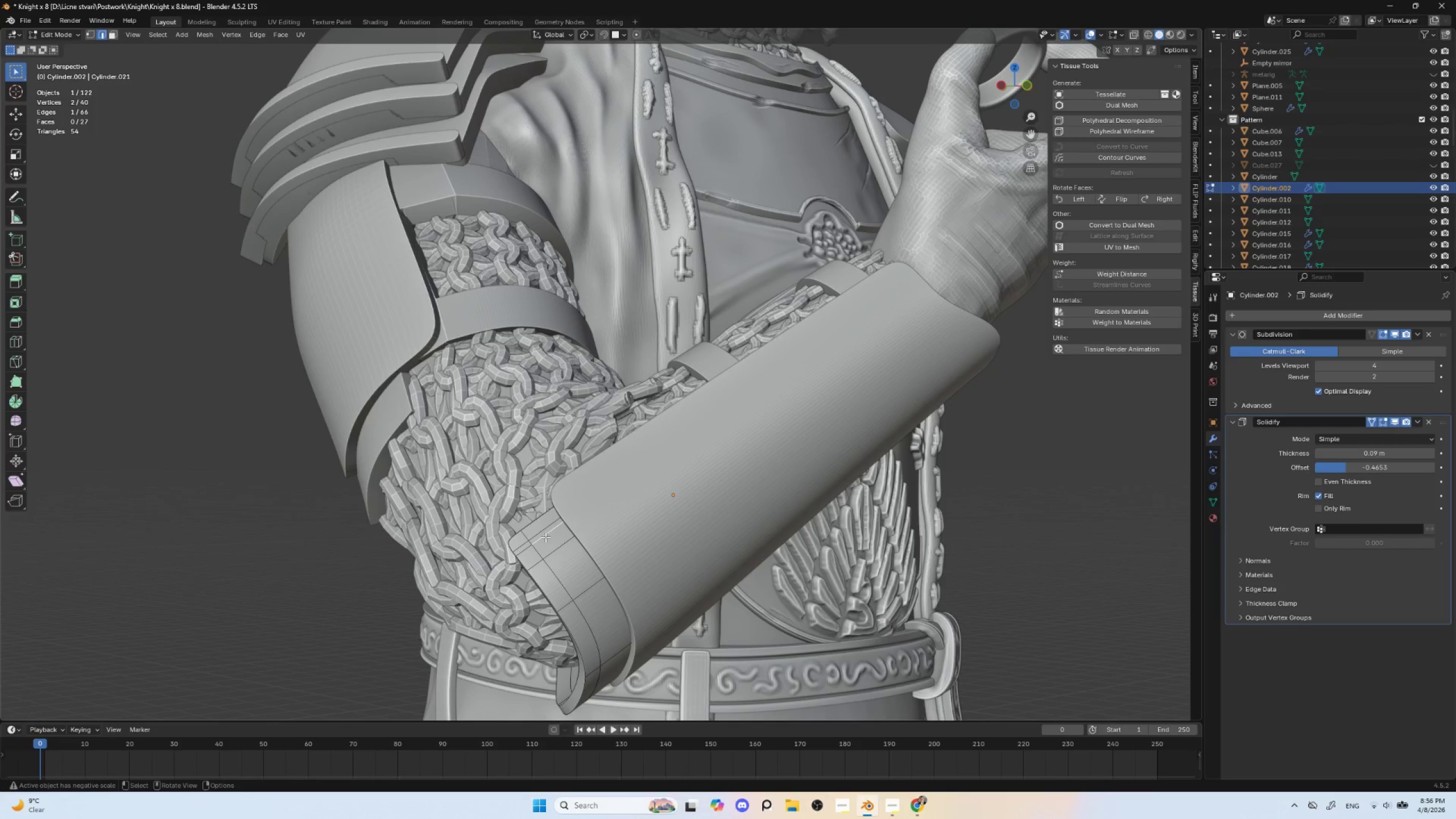 
key(Control+ControlLeft)
 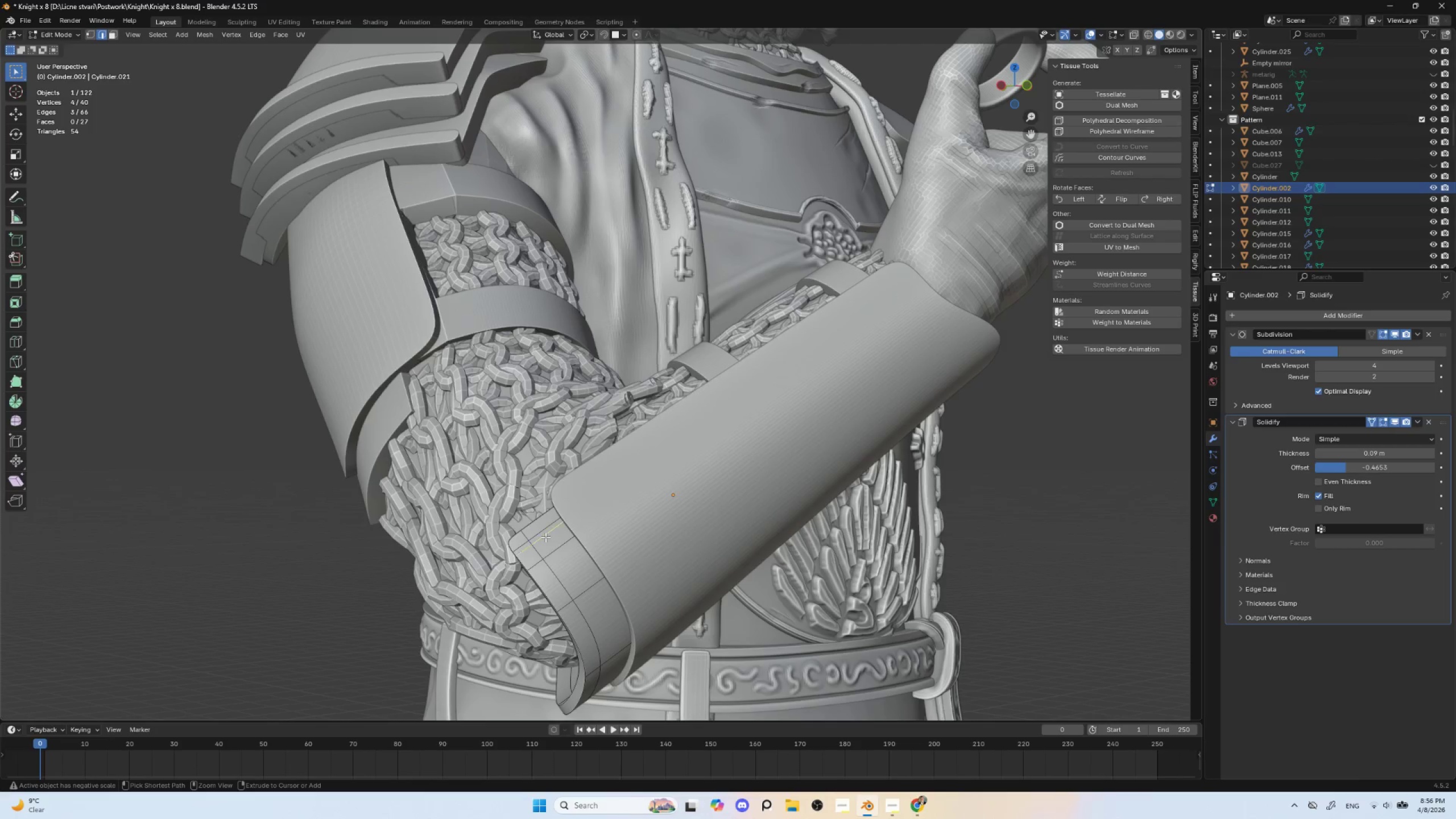 
key(Control+Z)
 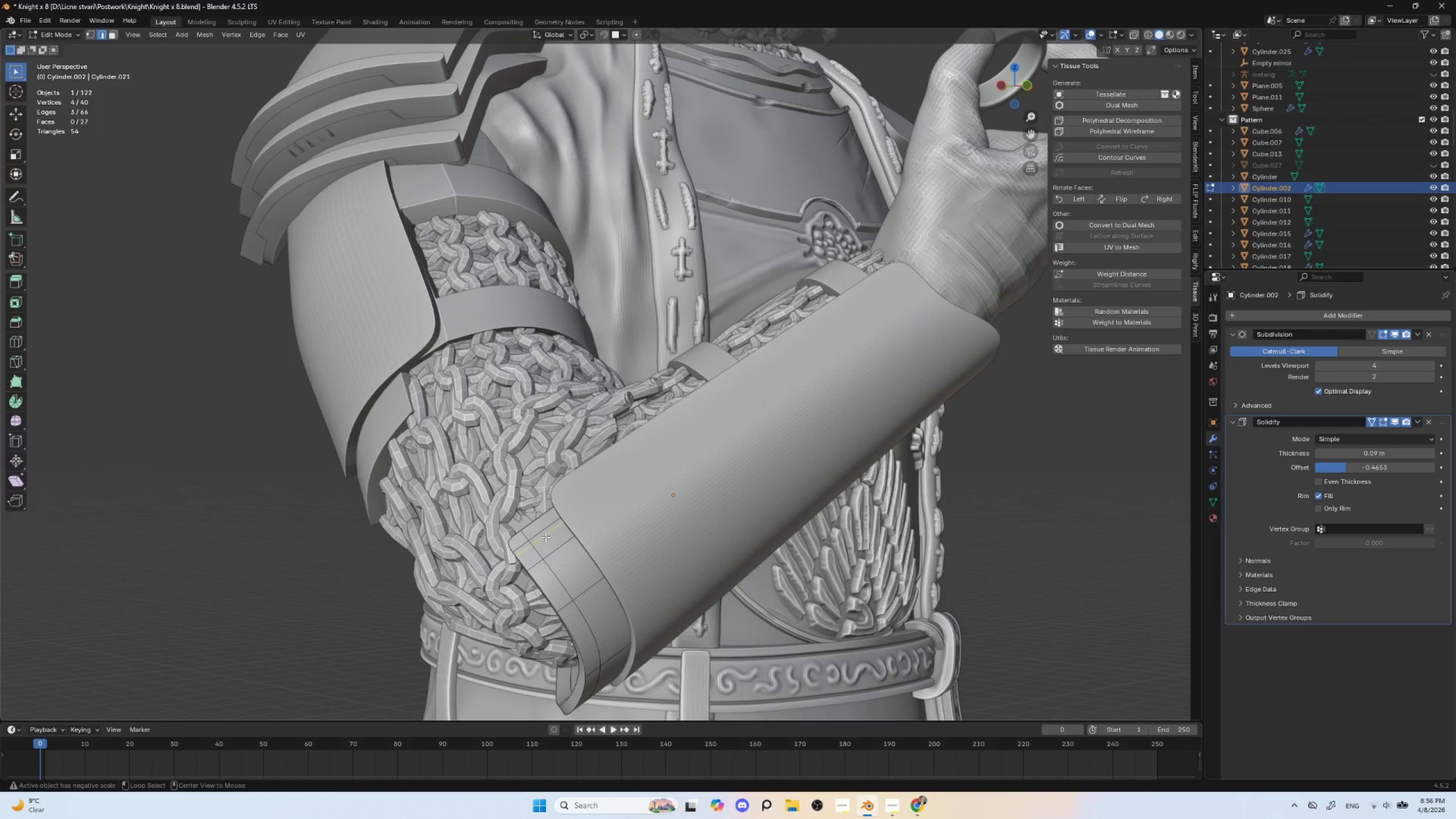 
hold_key(key=AltLeft, duration=0.75)
left_click([545, 537])
 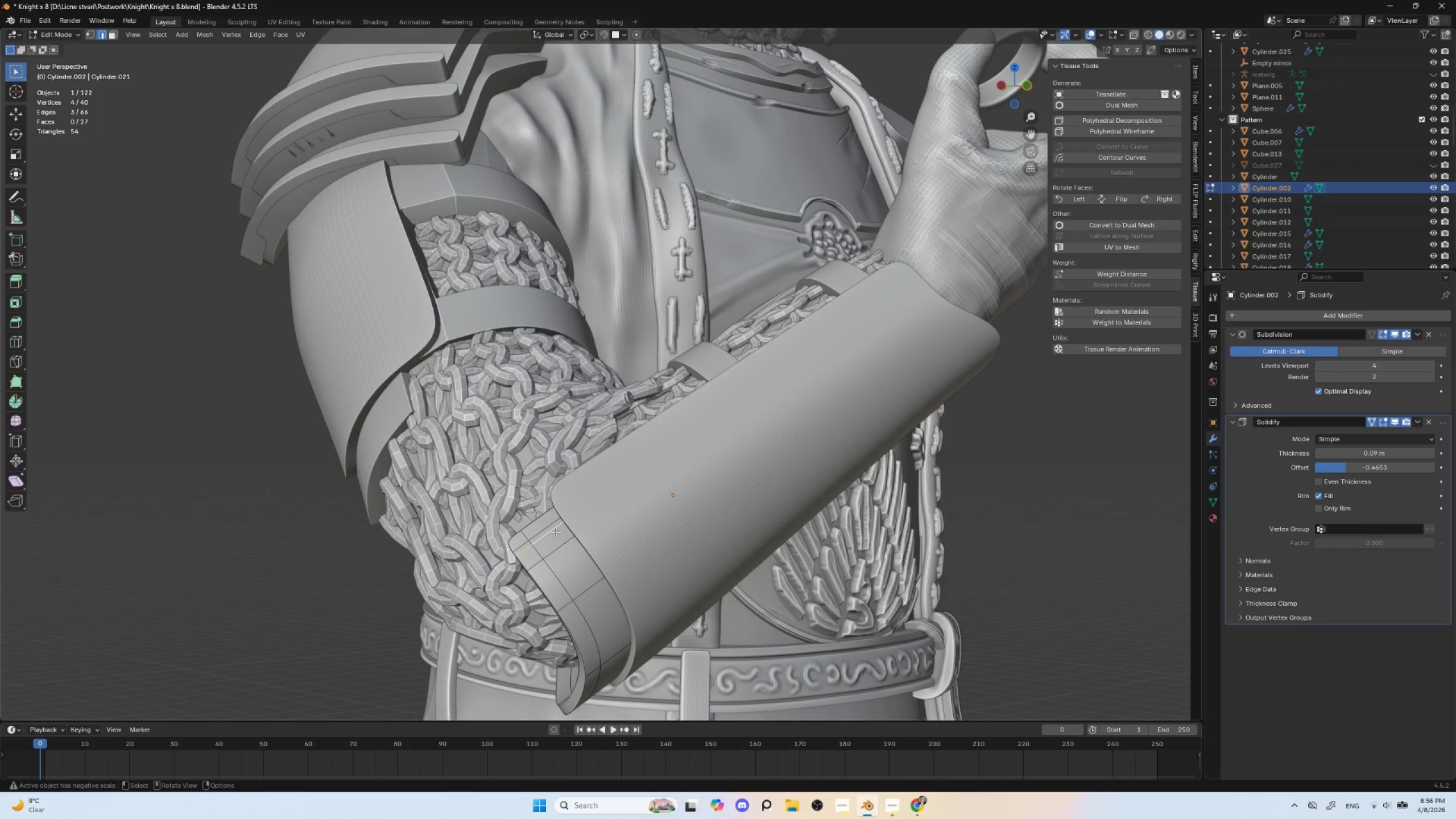 
key(Delete)
 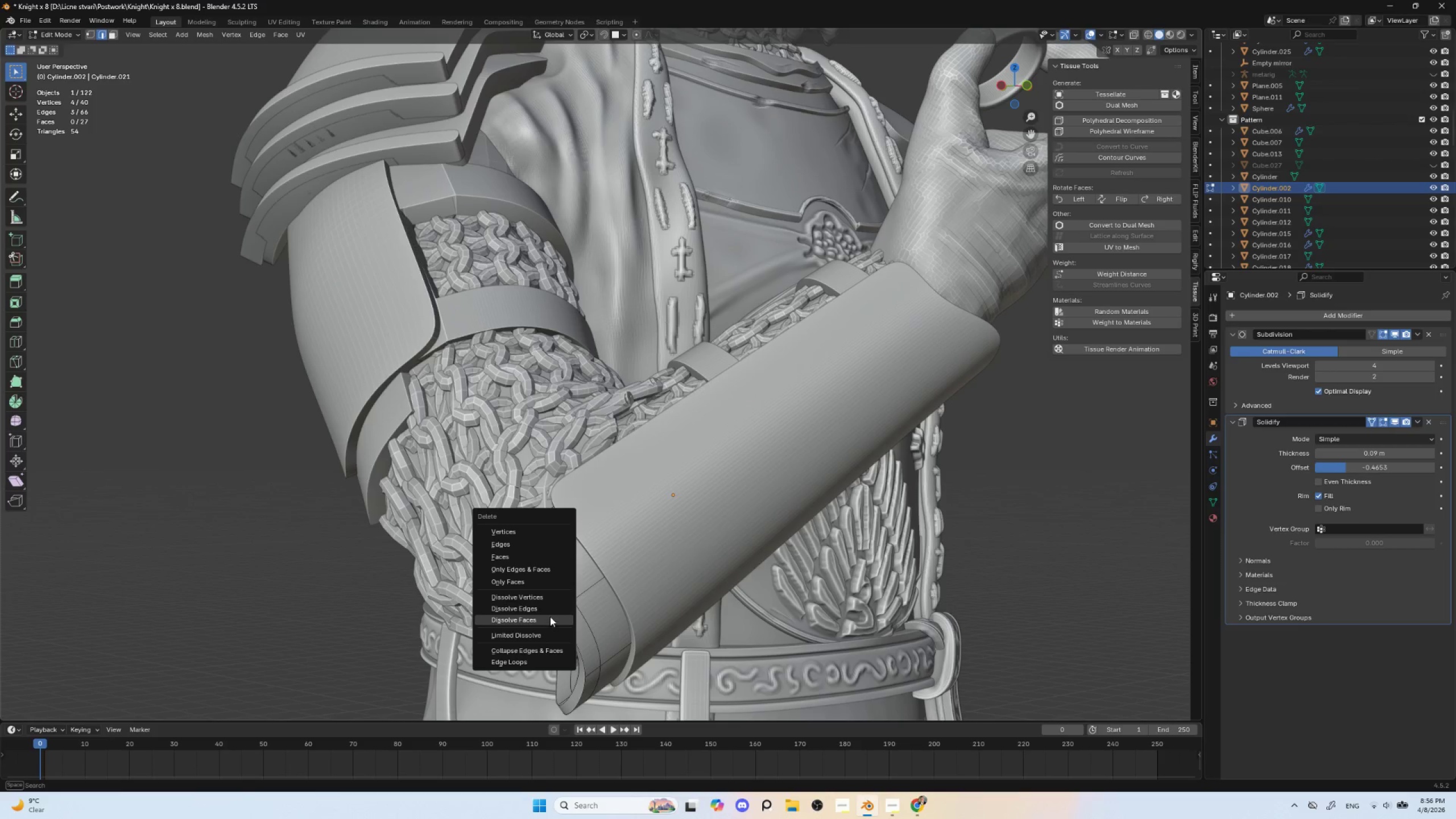 
left_click([551, 610])
 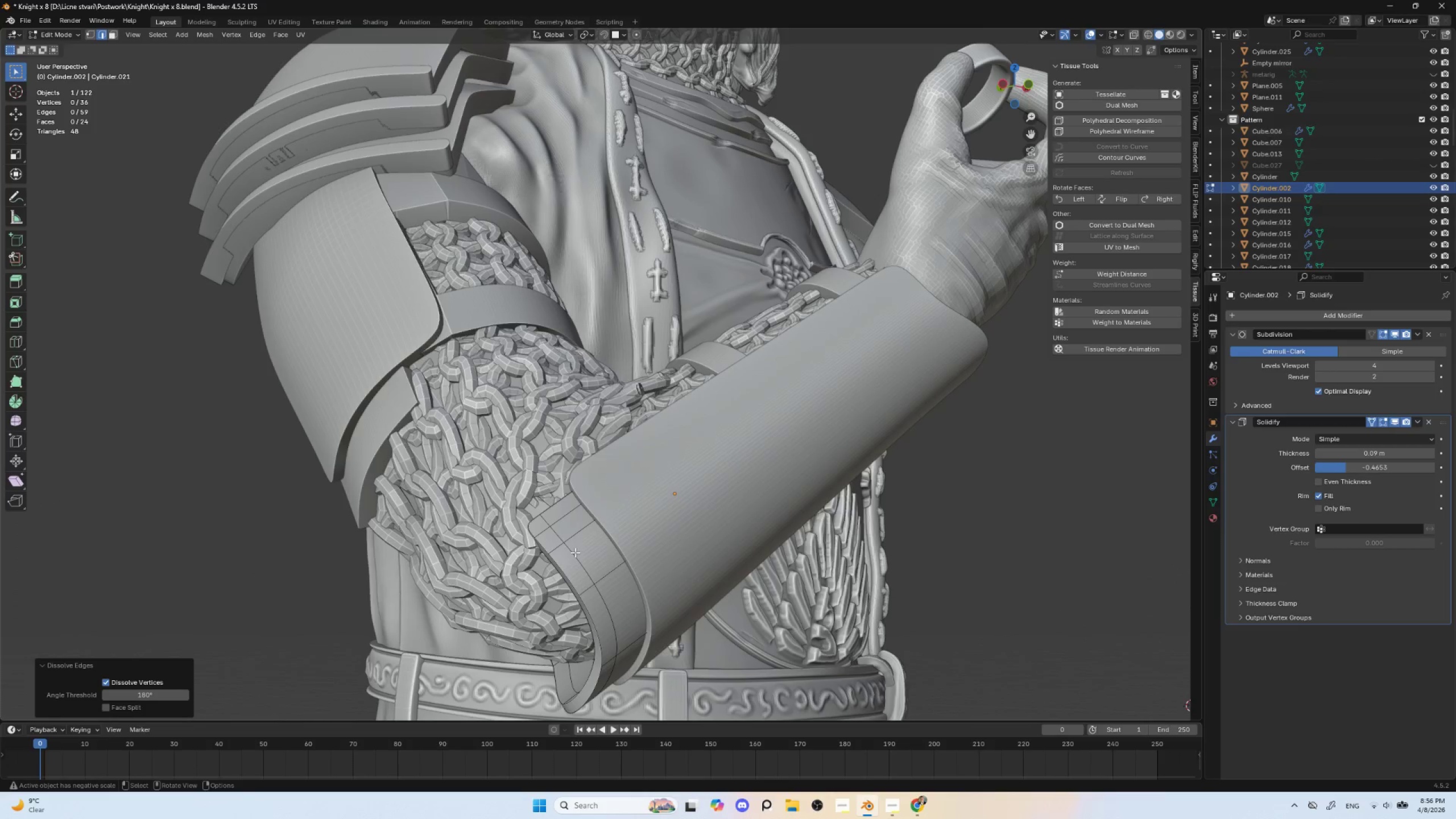 
hold_key(key=AltLeft, duration=0.62)
 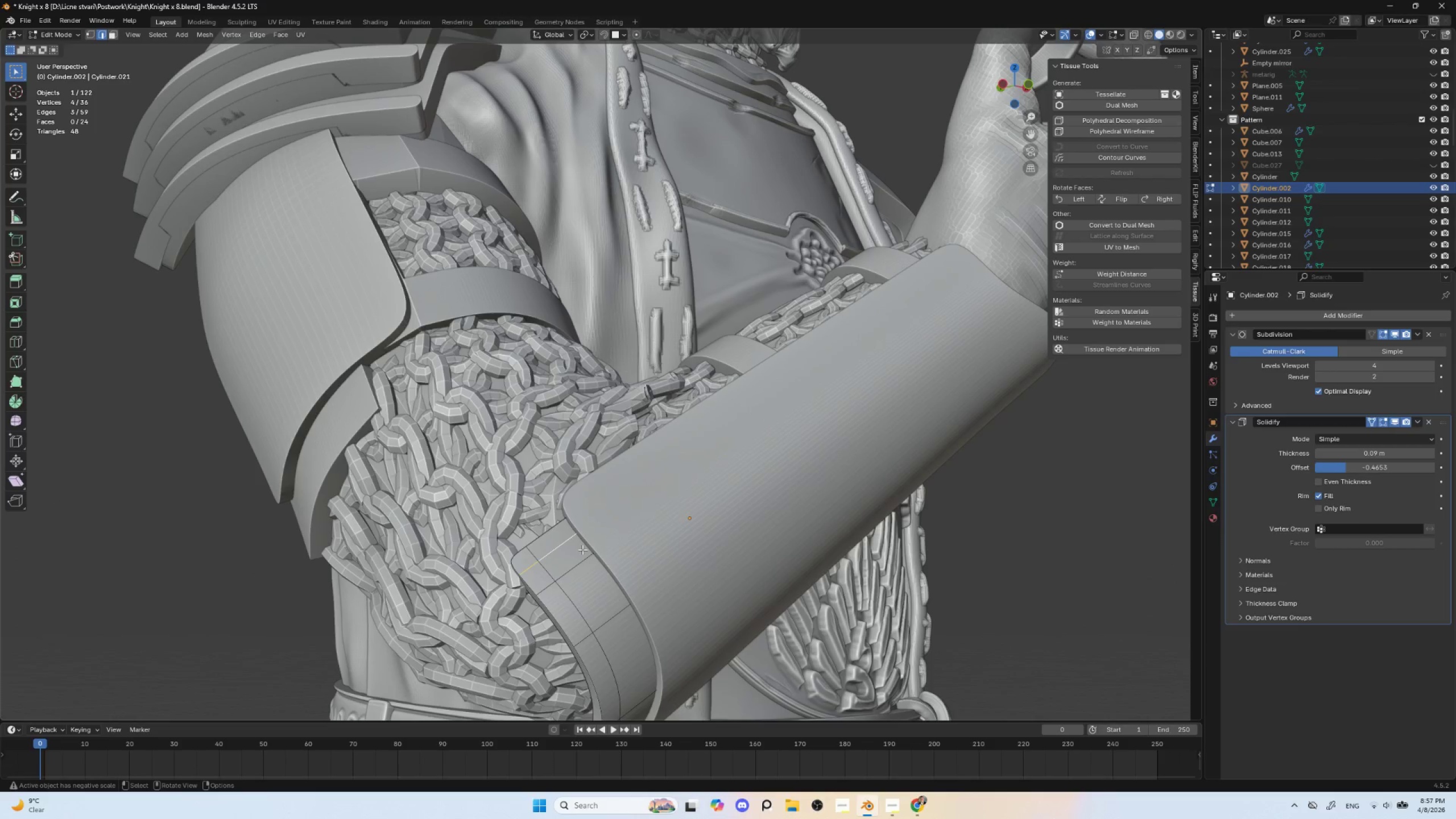 
scroll: coordinate [575, 552], scroll_direction: up, amount: 1.0
 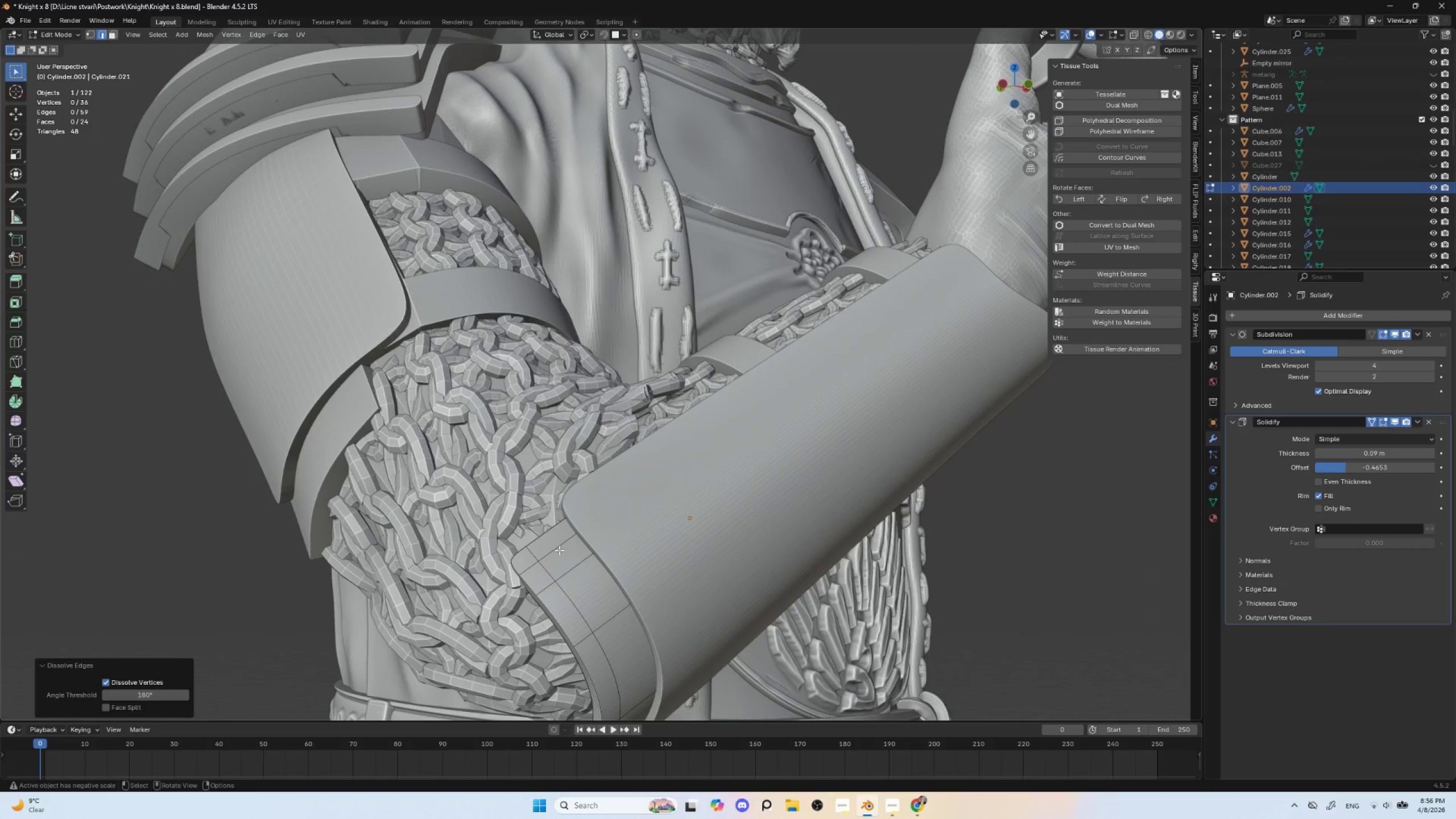 
left_click([559, 551])
 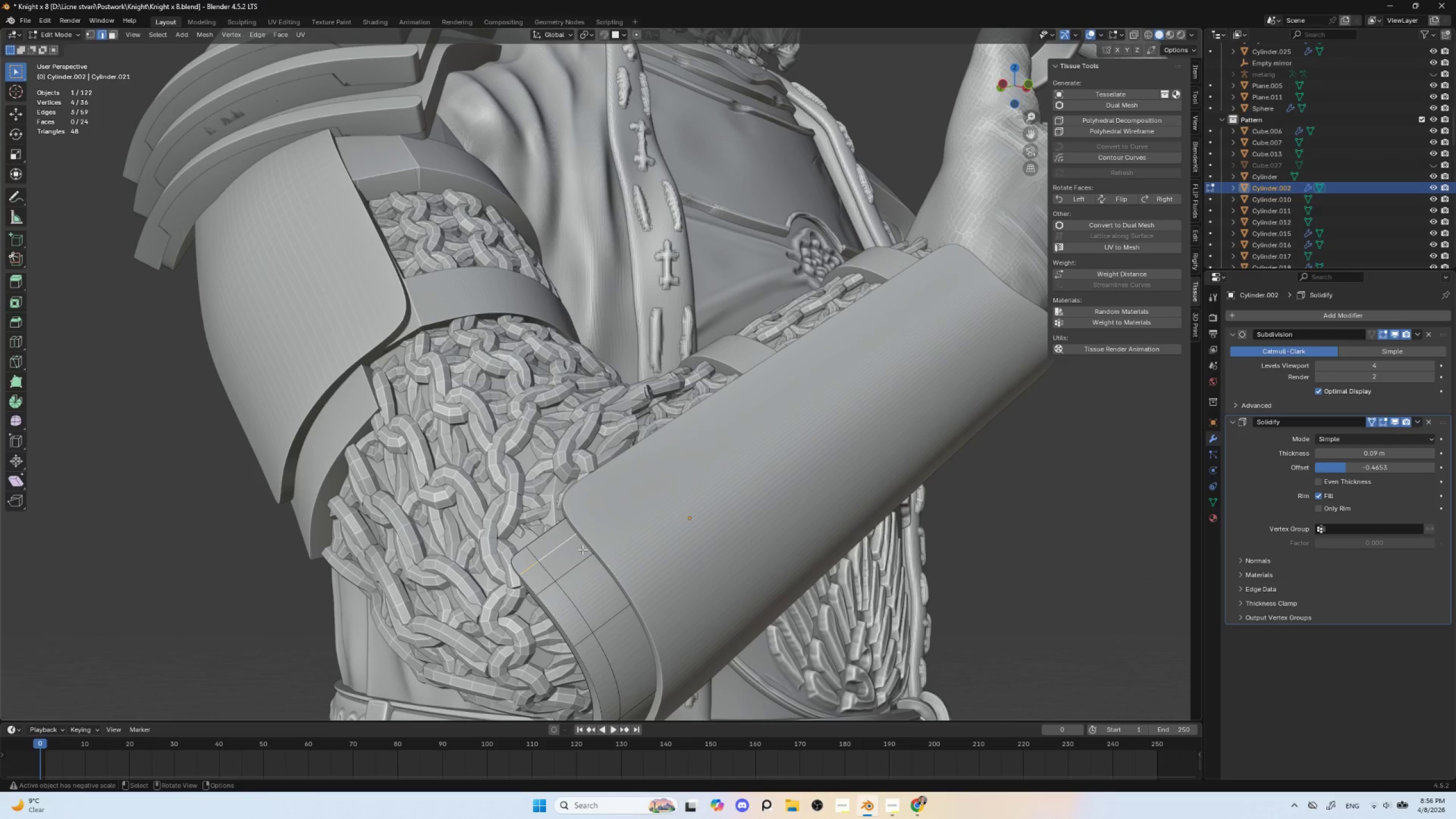 
type(gg)
 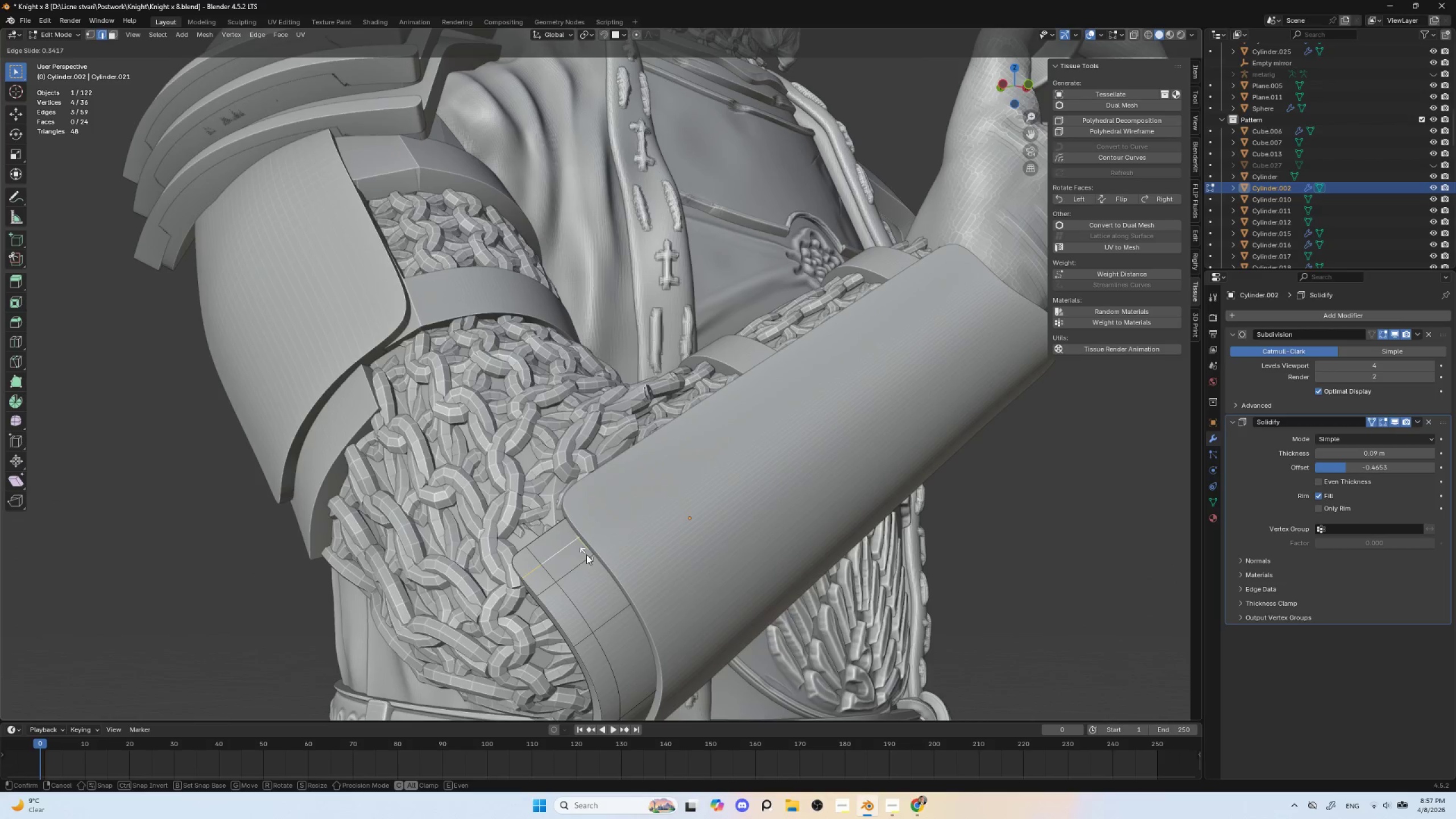 
left_click([586, 555])
 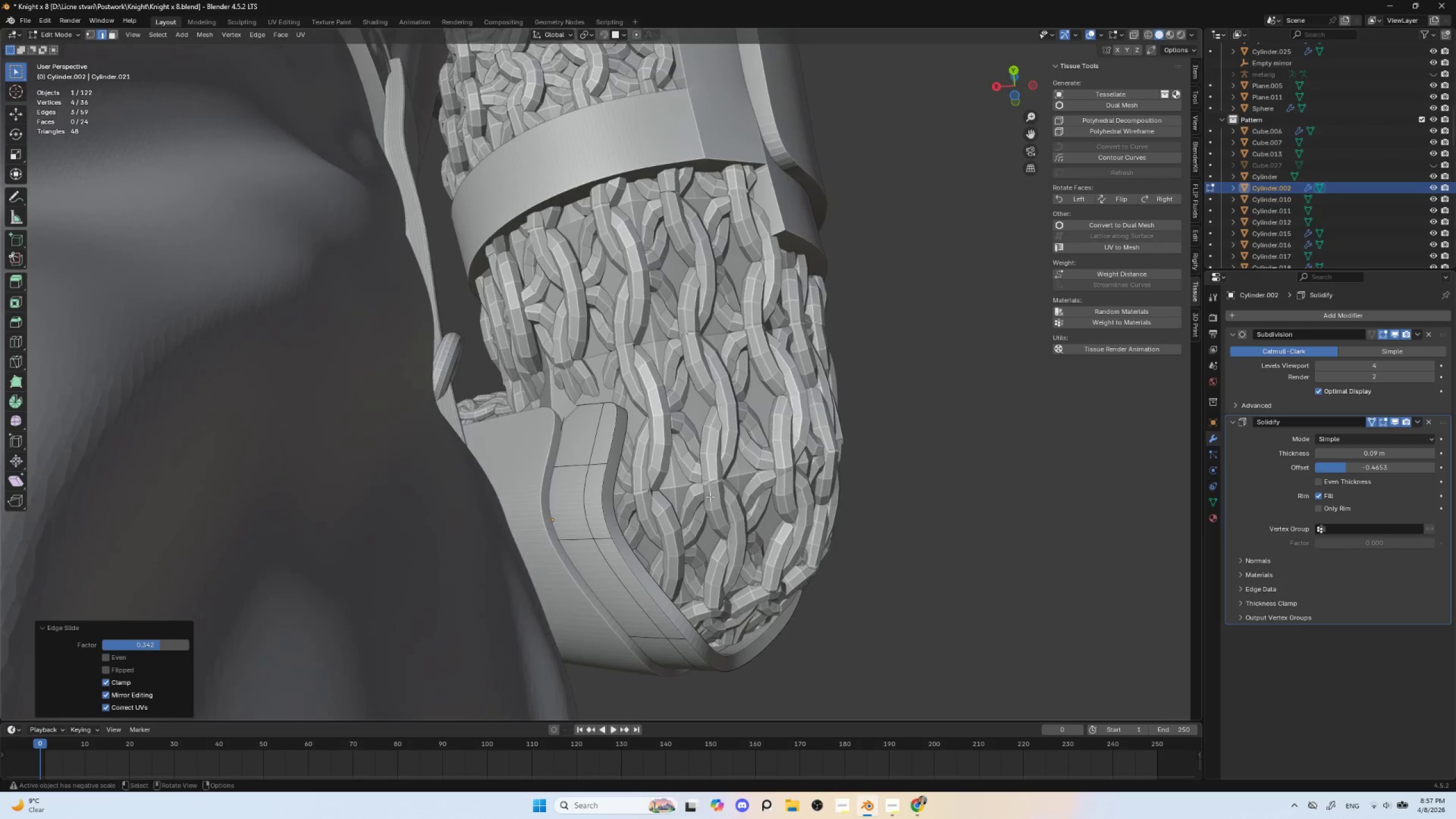 
key(Control+R)
 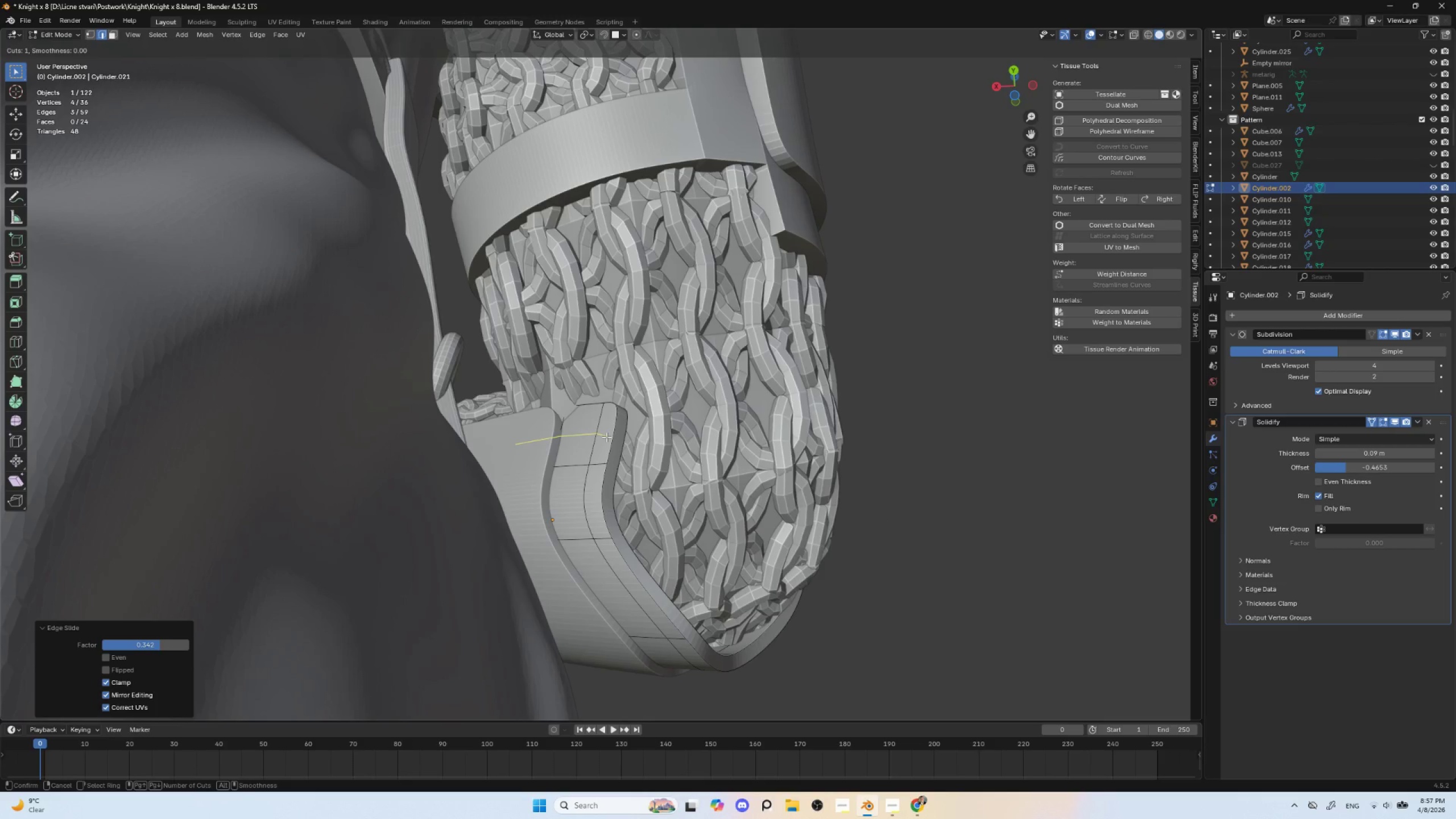 
left_click([606, 437])
 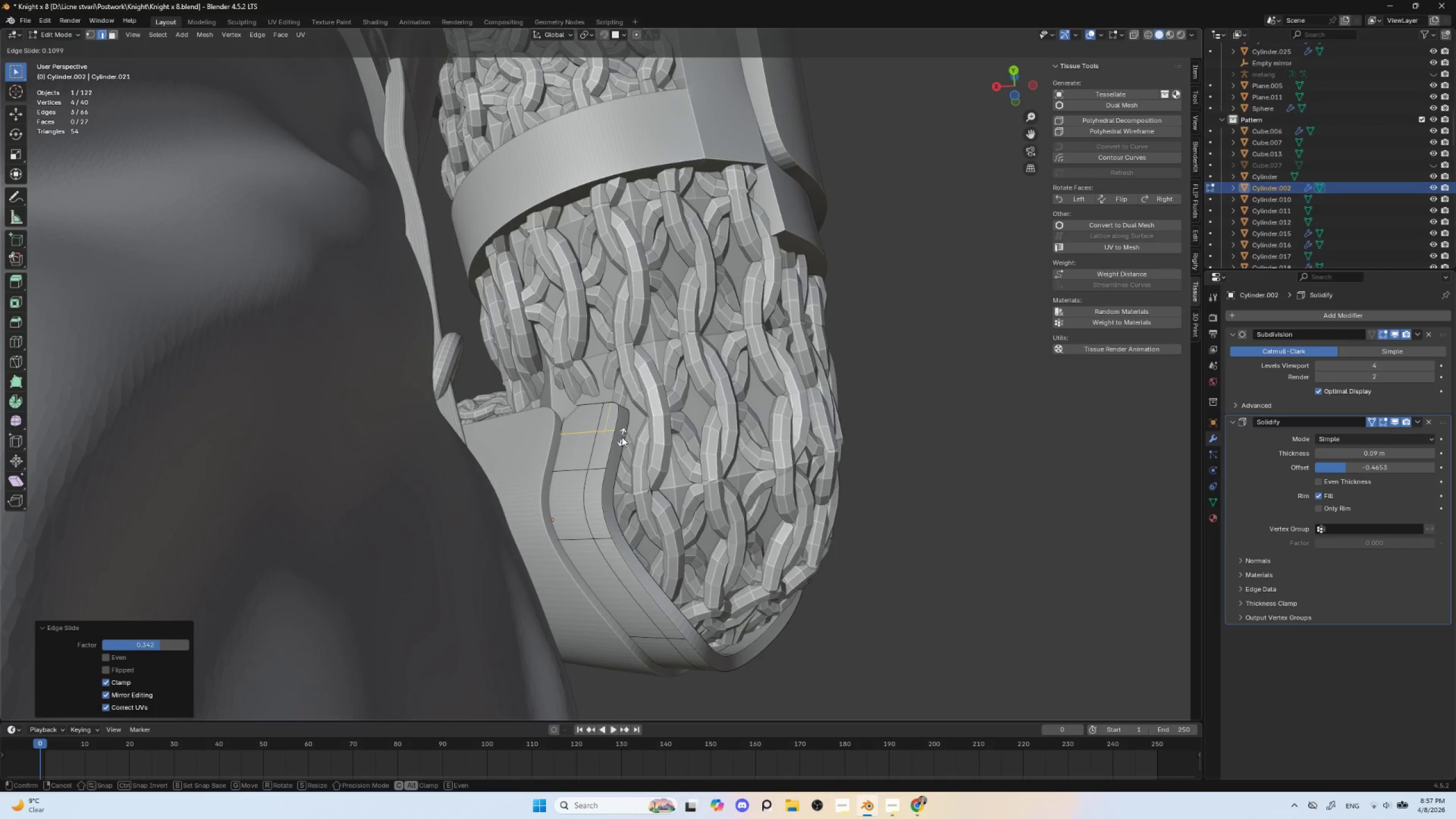 
left_click([622, 437])
 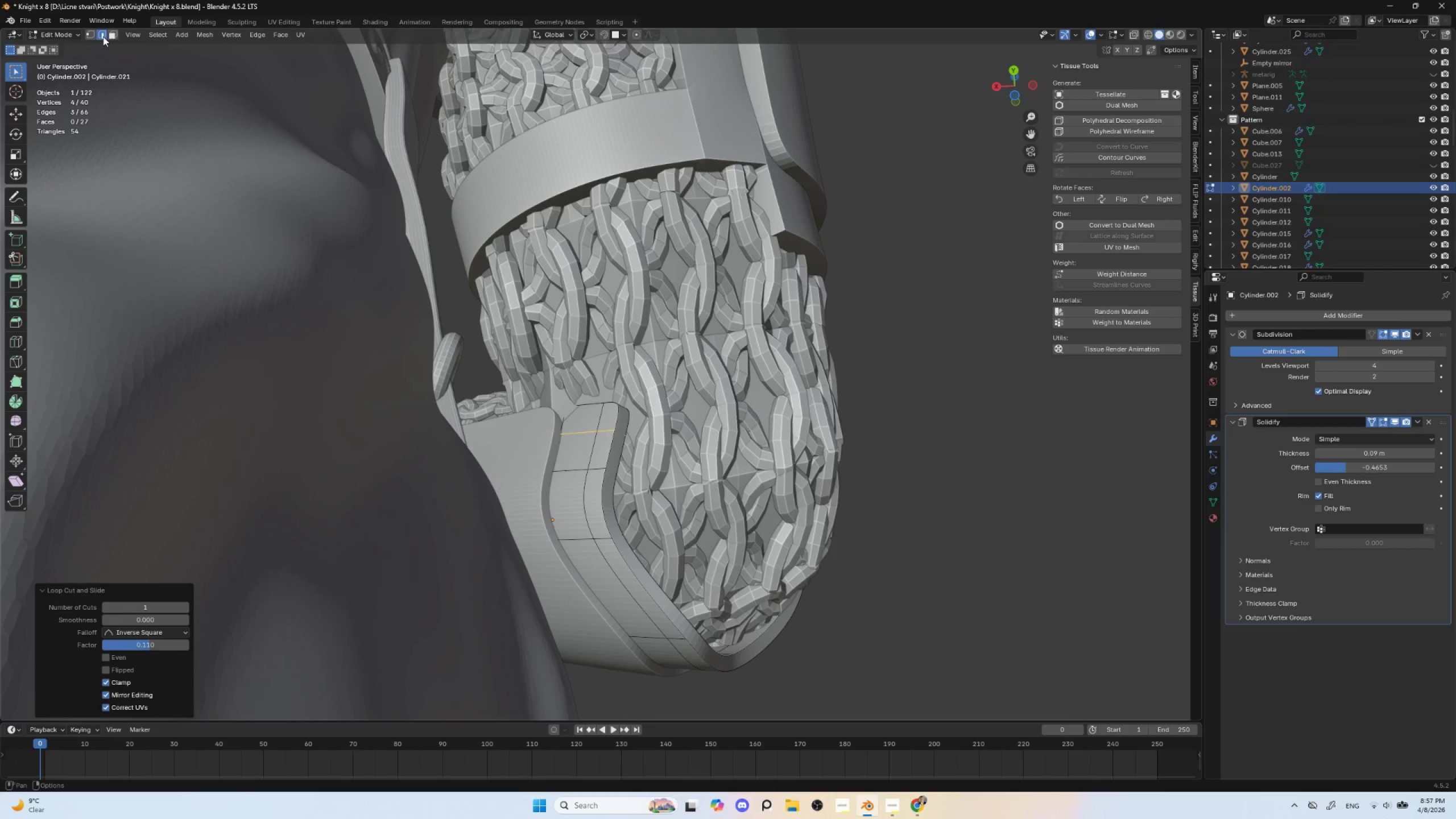 
left_click([112, 34])
 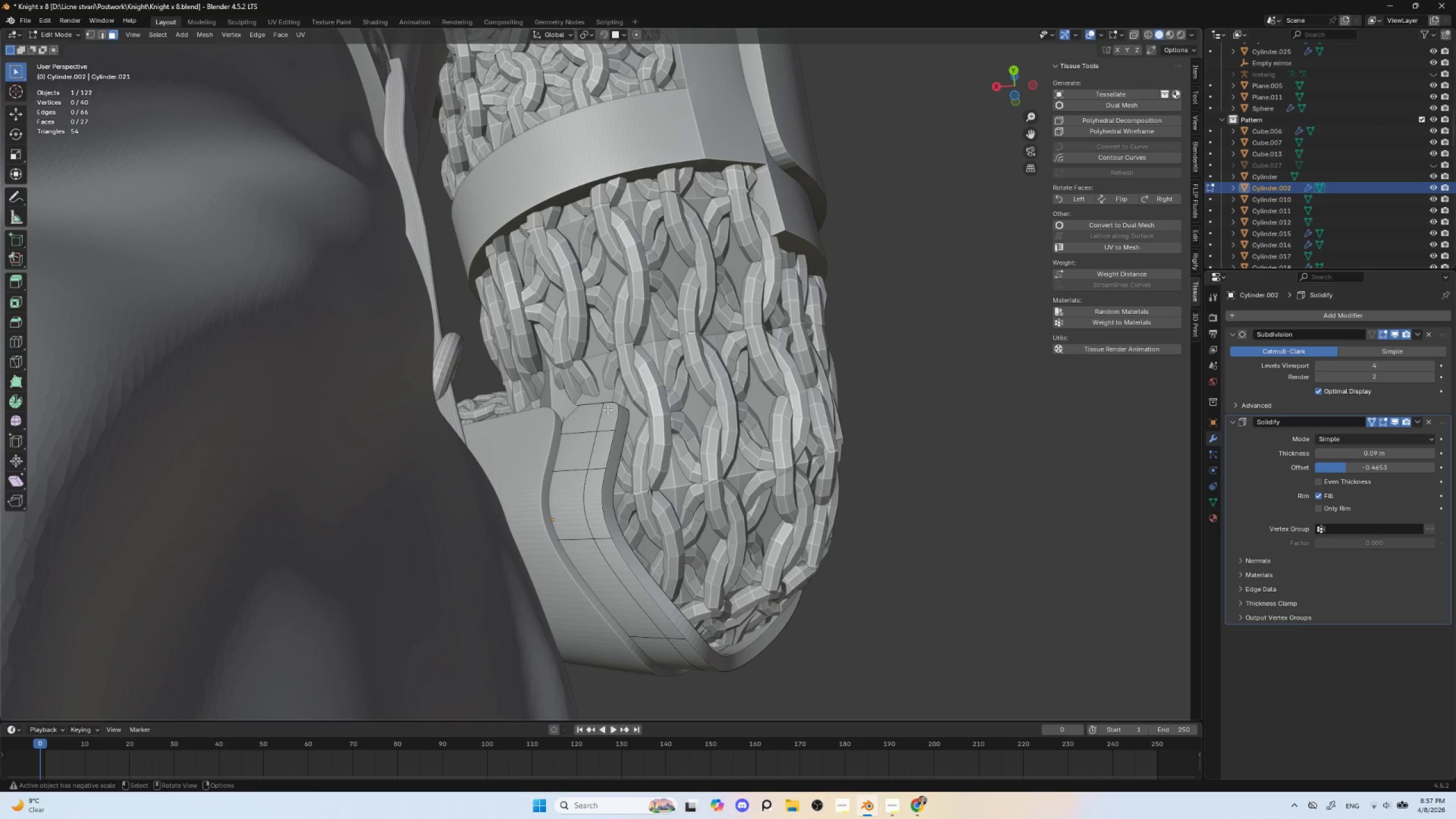 
hold_key(key=AltLeft, duration=1.67)
left_click([600, 415])
 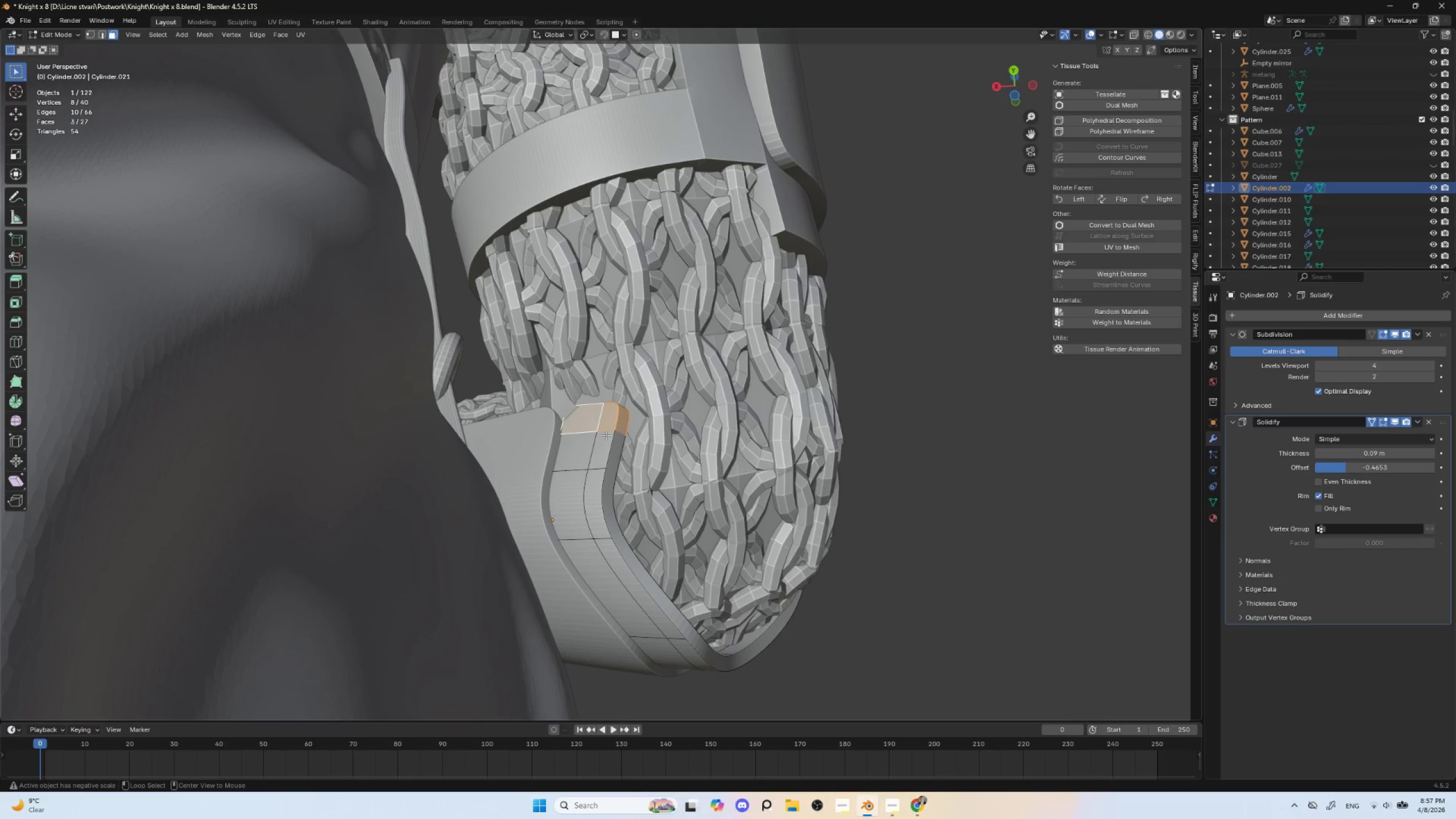 
hold_key(key=ShiftLeft, duration=0.66)
left_click([606, 431])
 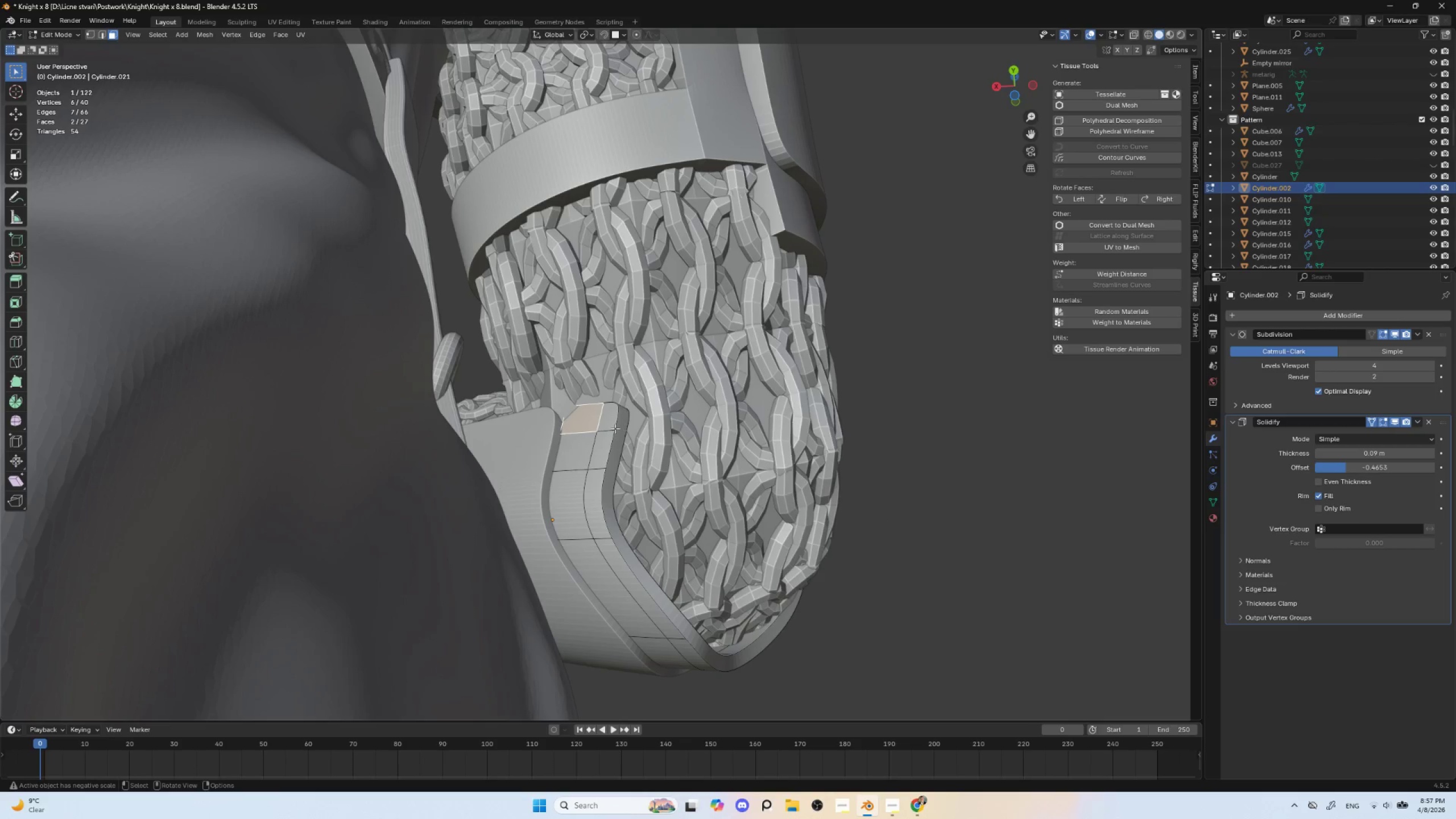 
hold_key(key=ShiftLeft, duration=0.55)
hold_key(key=AltLeft, duration=0.5)
left_click([606, 428])
 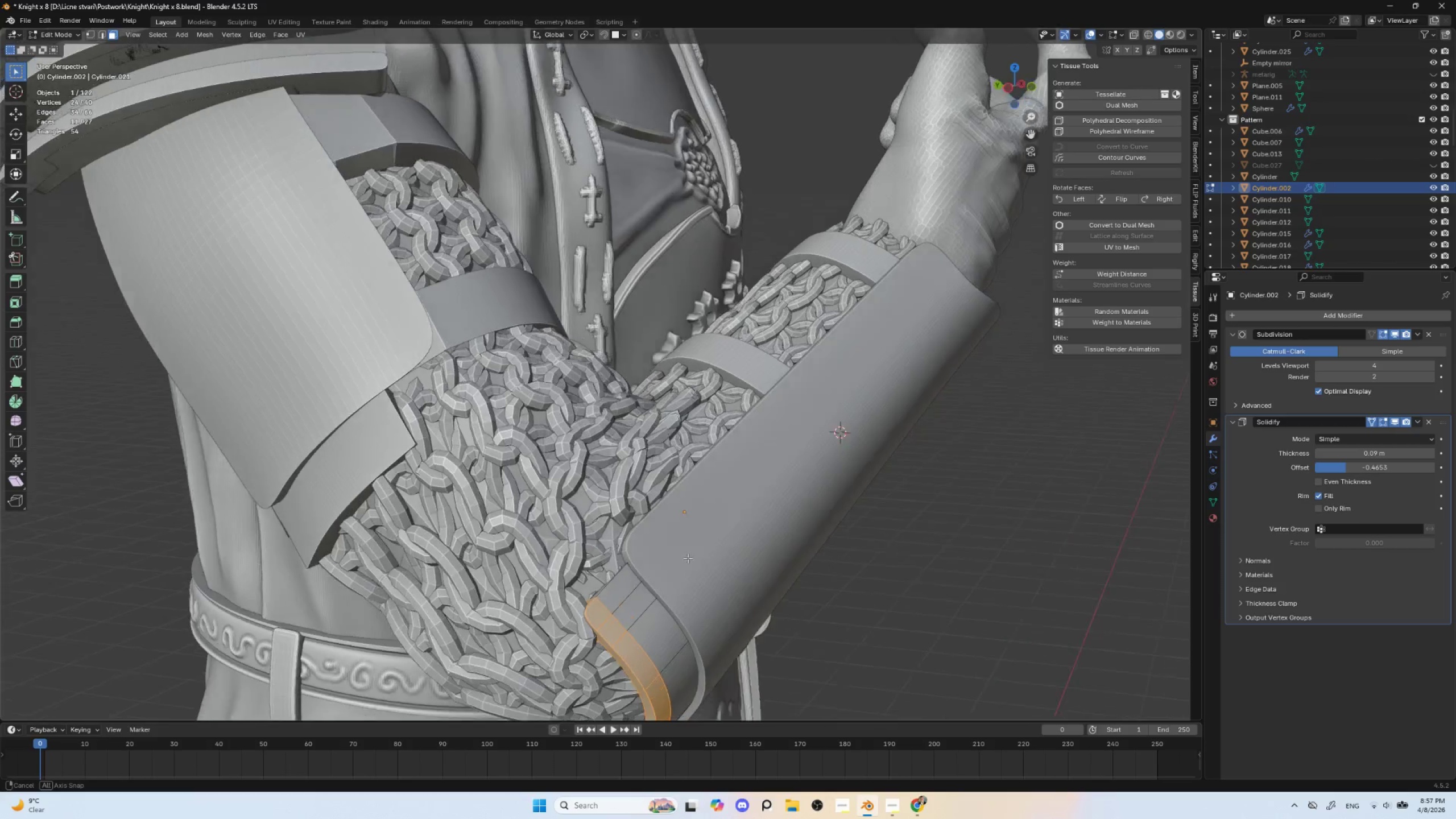 
hold_key(key=ShiftLeft, duration=0.84)
left_click([600, 603])
 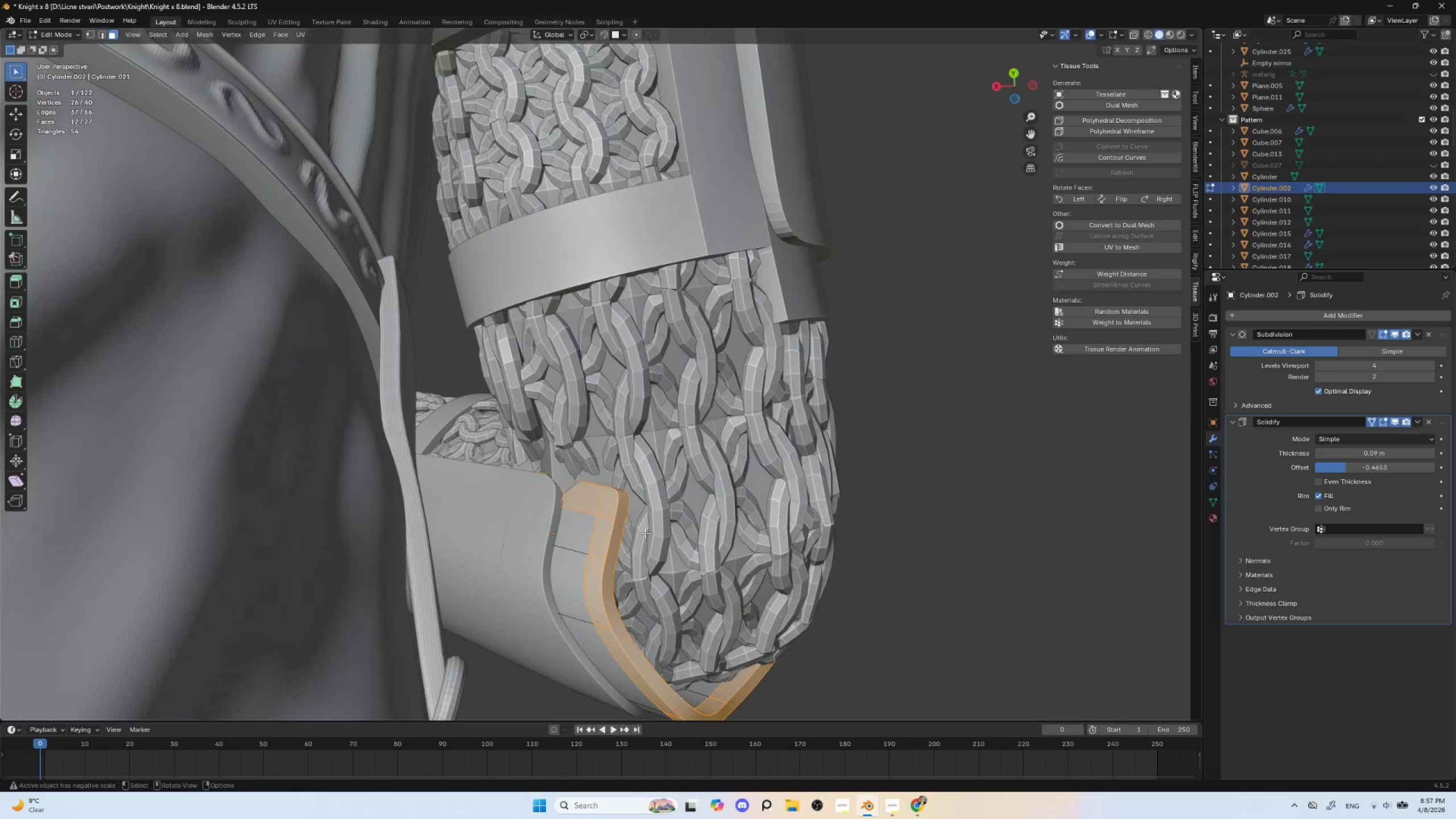 
hold_key(key=ShiftLeft, duration=0.92)
left_click([537, 474])
 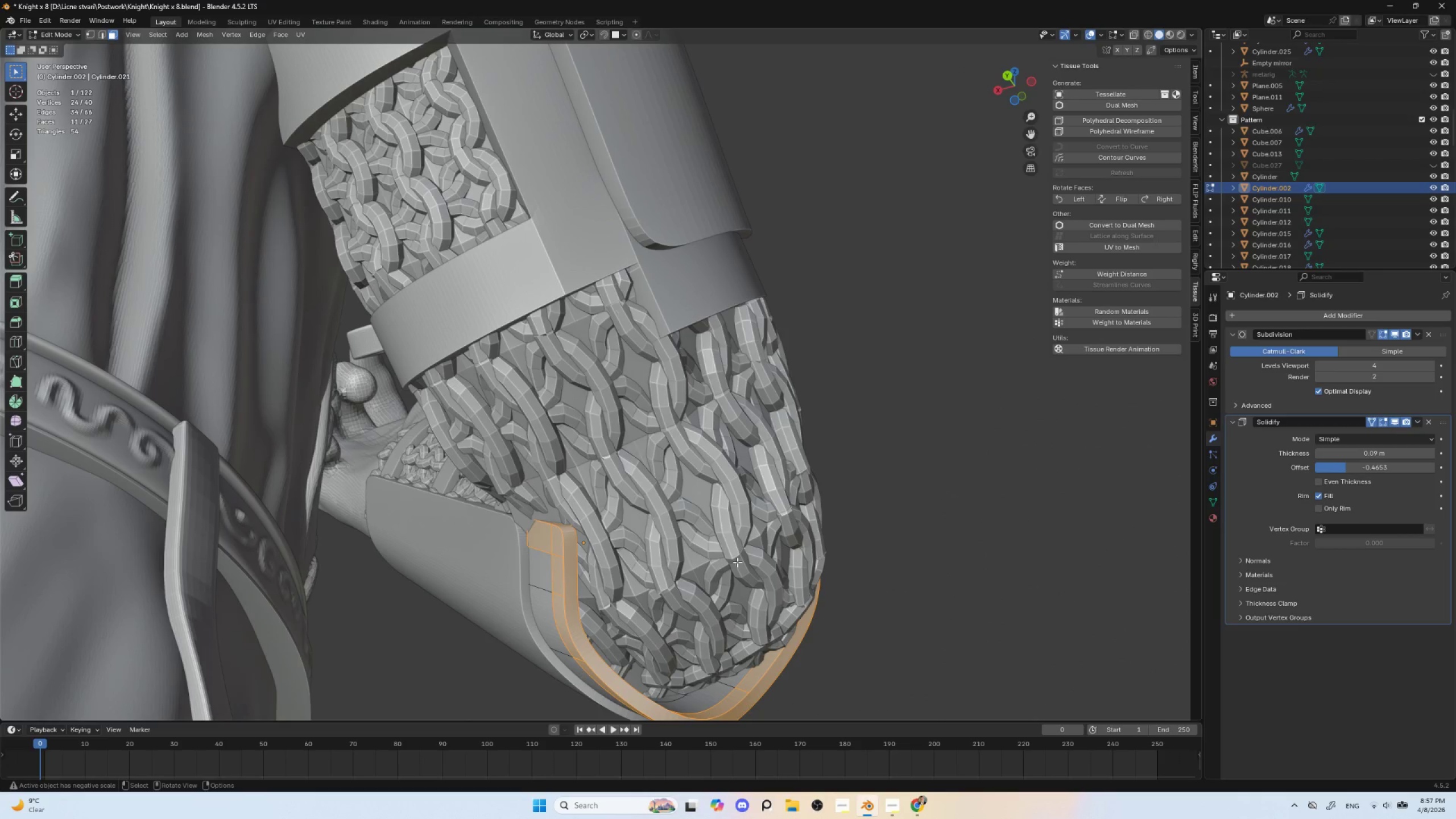 
key(Shift+D)
 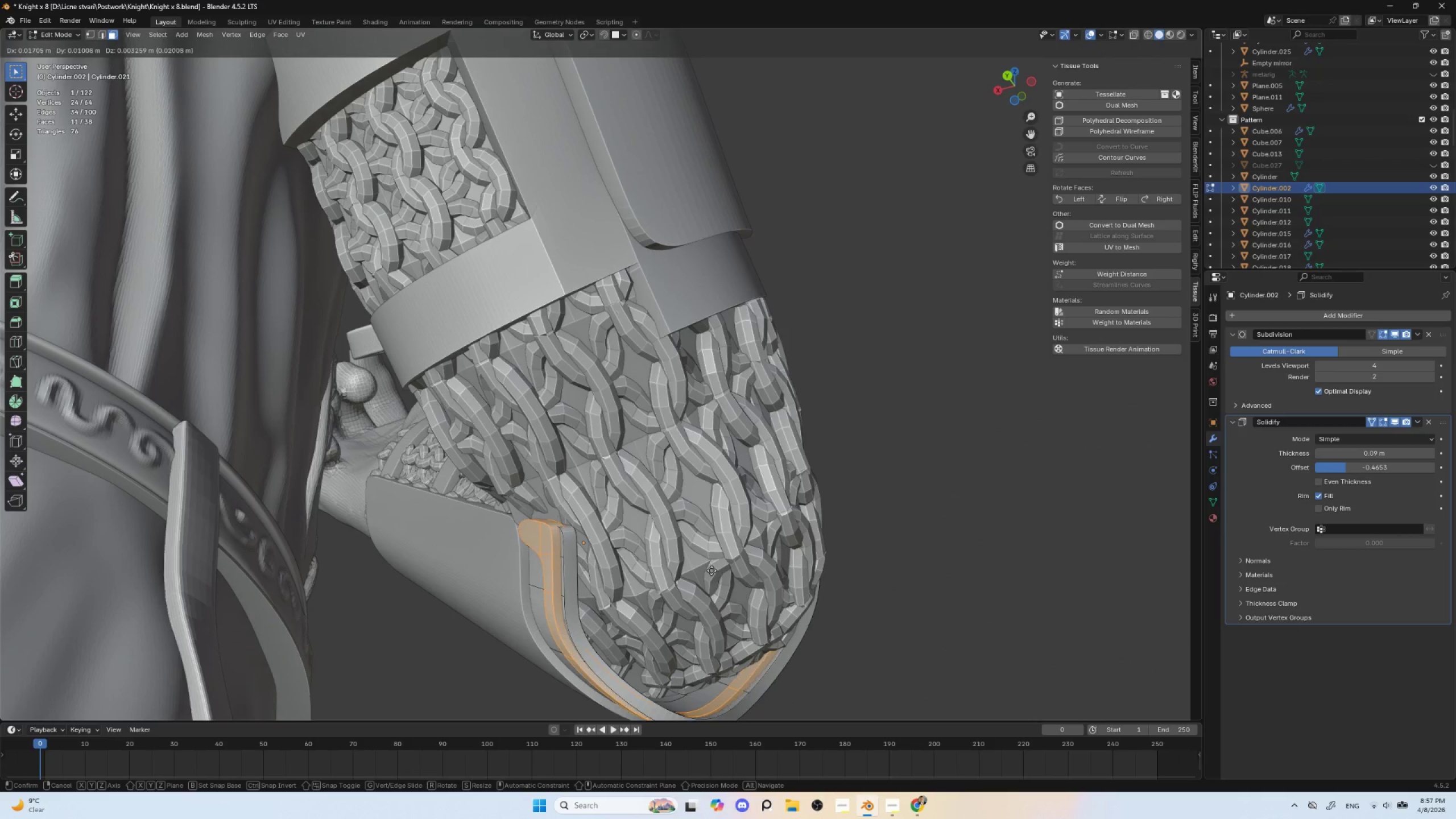 
key(Escape)
 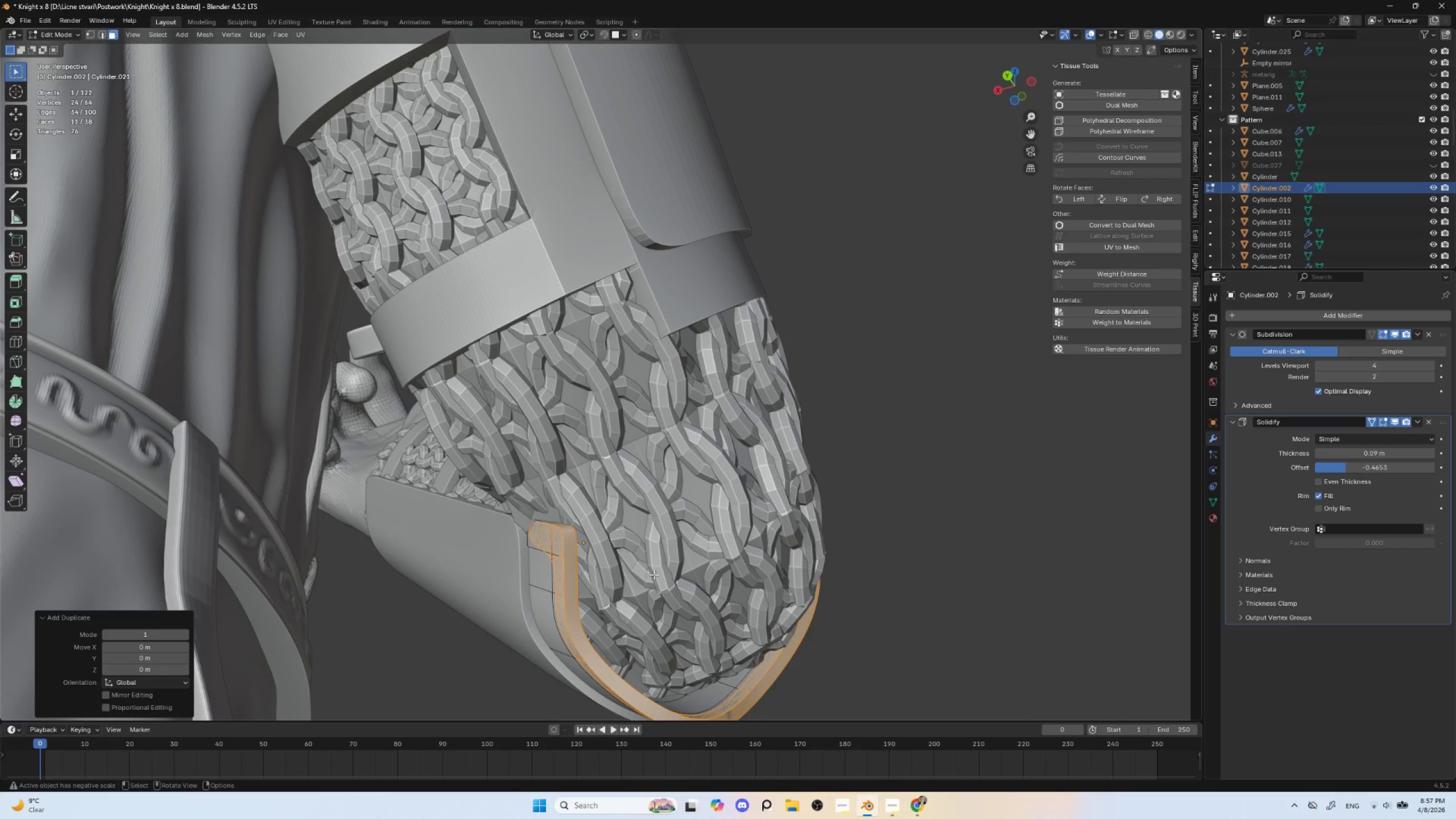 
key(Alt+S)
 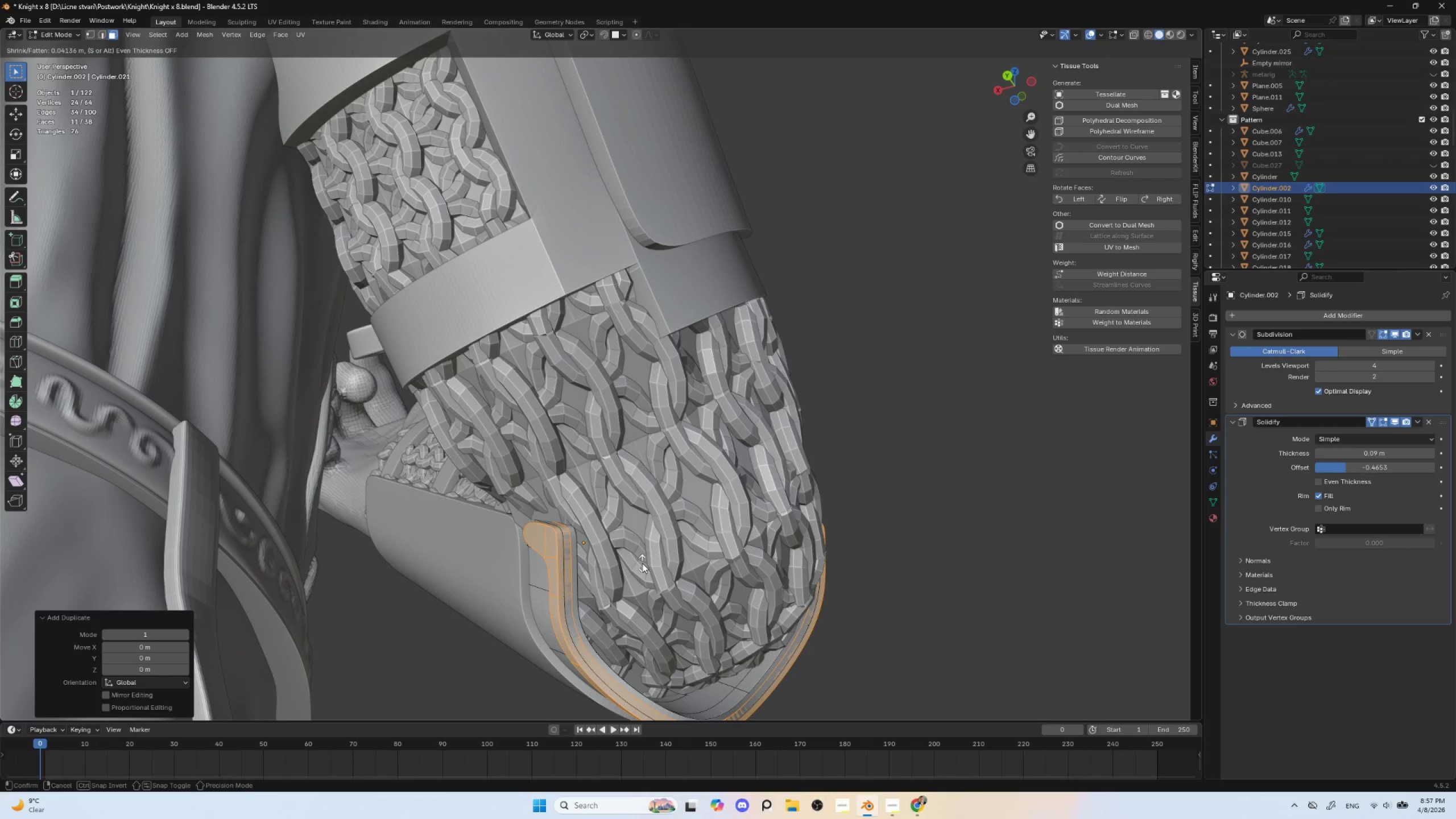 
wait(5.2)
 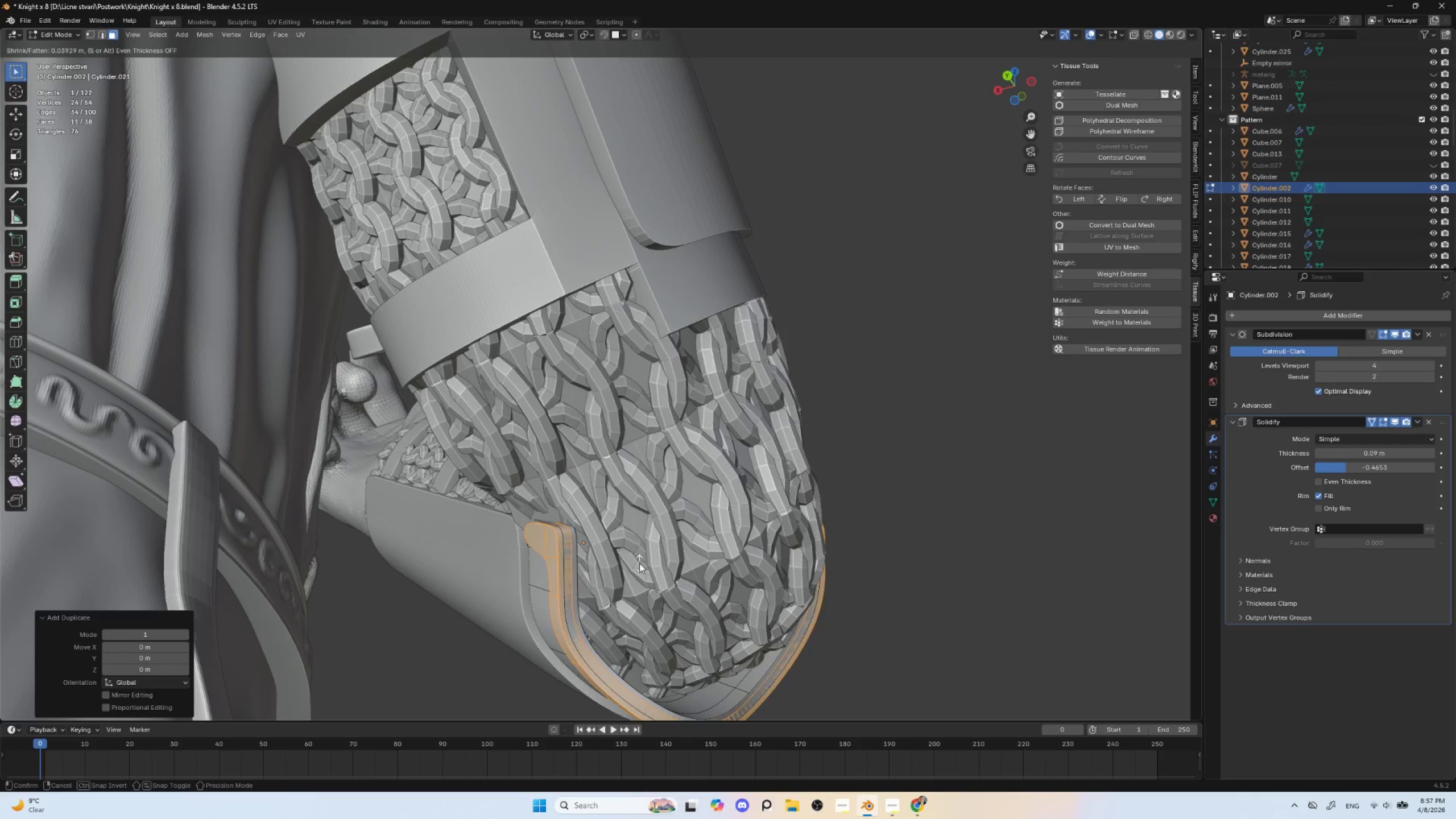 
left_click([641, 562])
 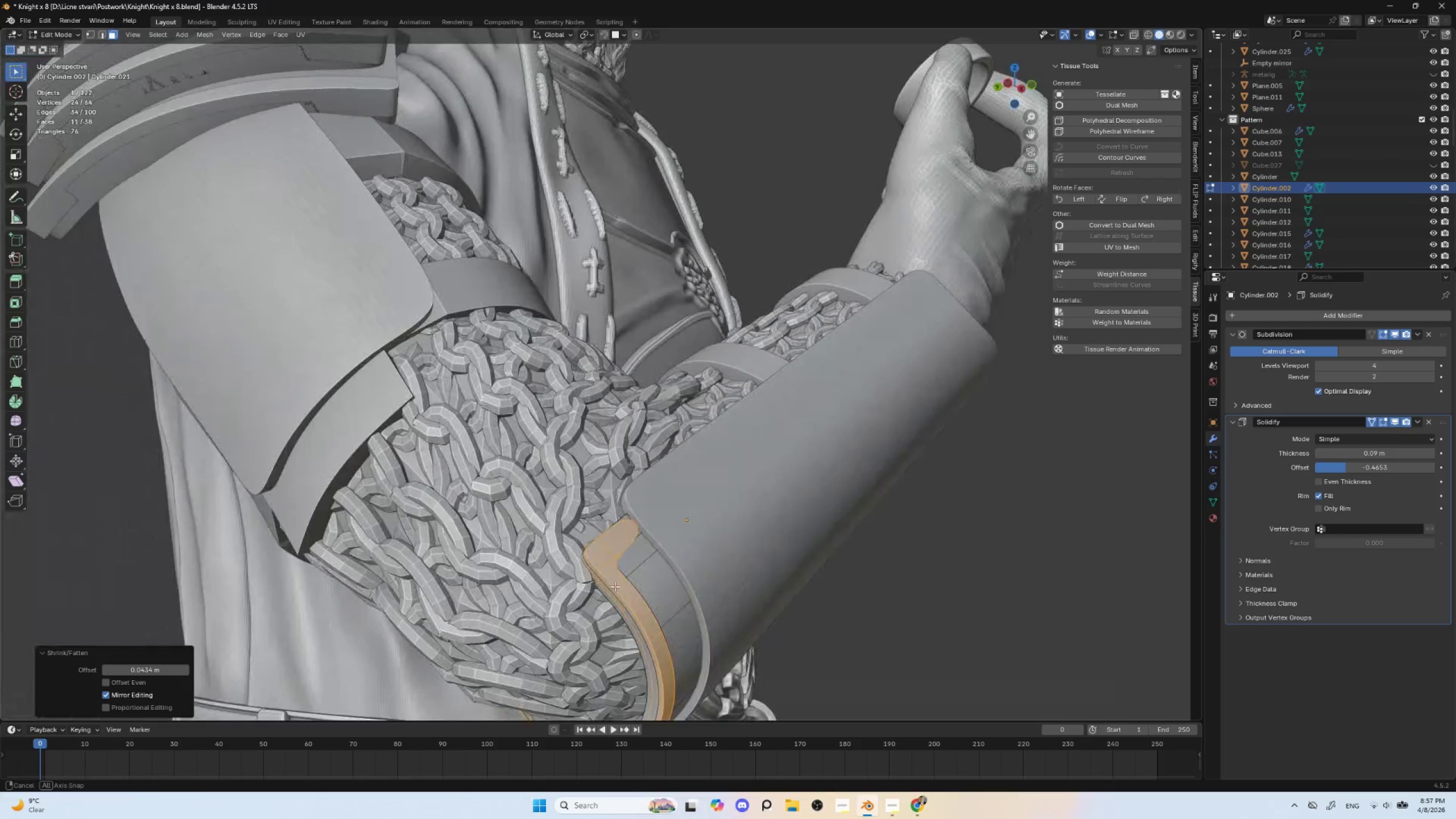 
wait(5.11)
 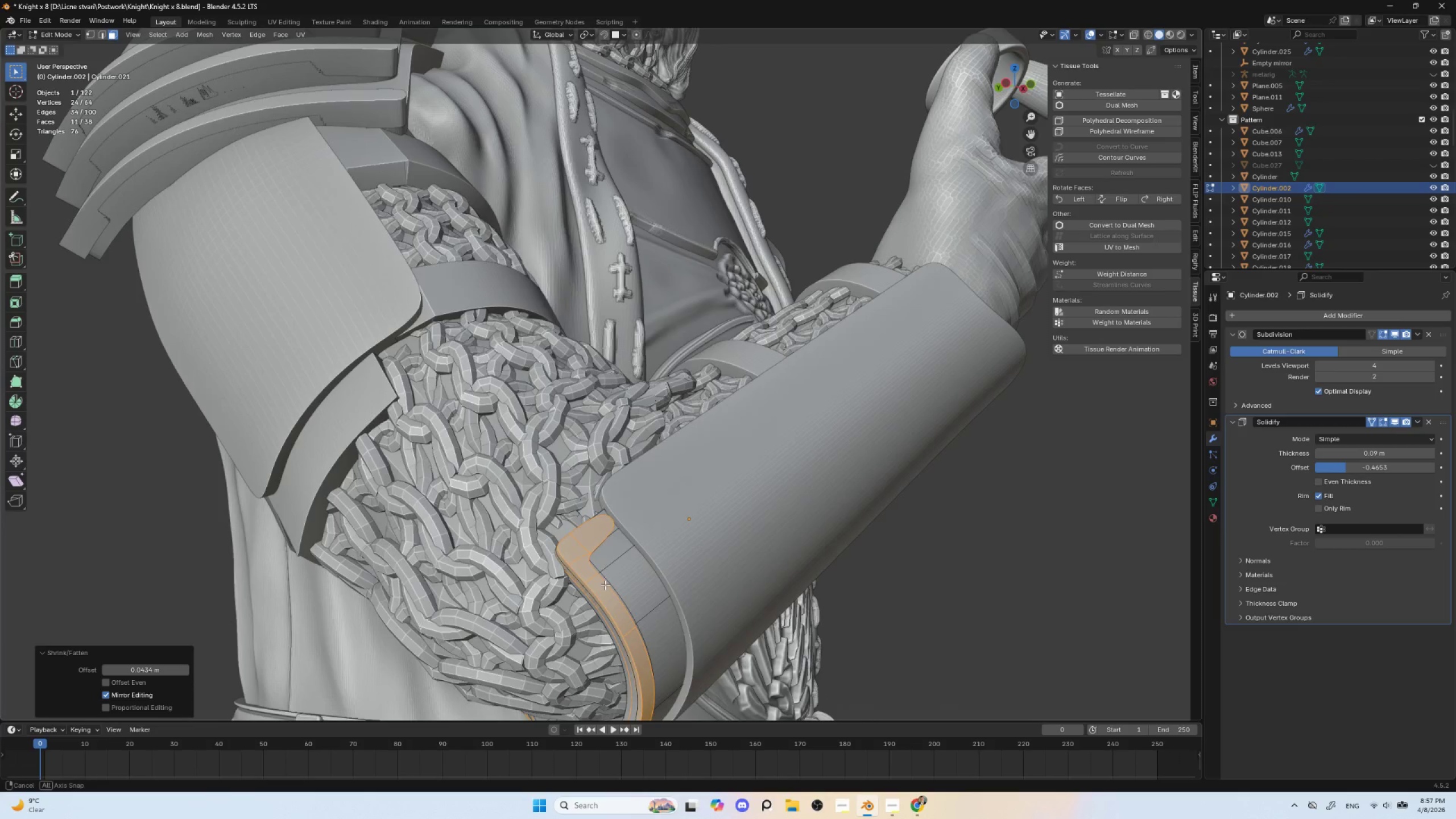 
key(P)
 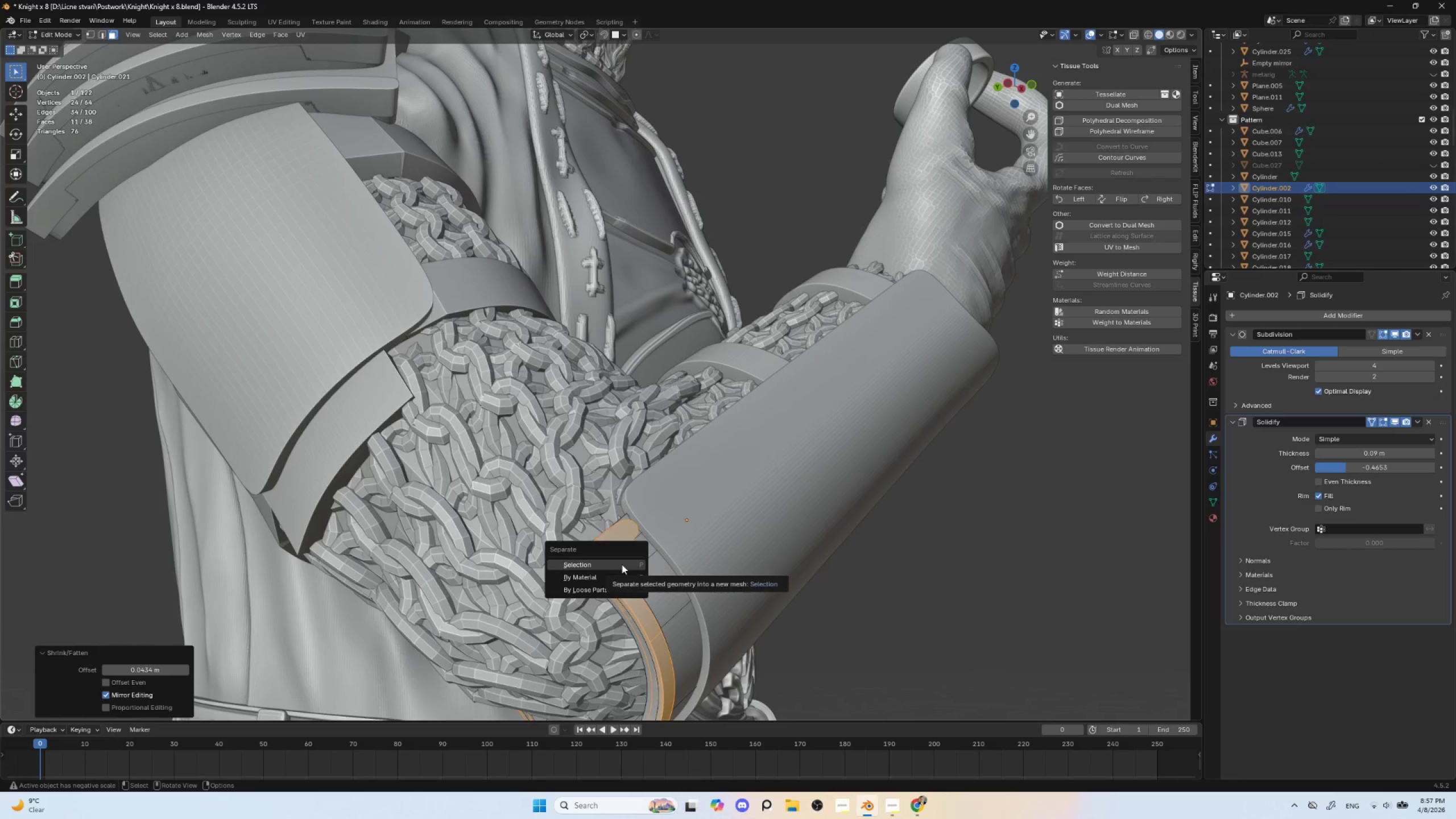 
left_click([622, 564])
 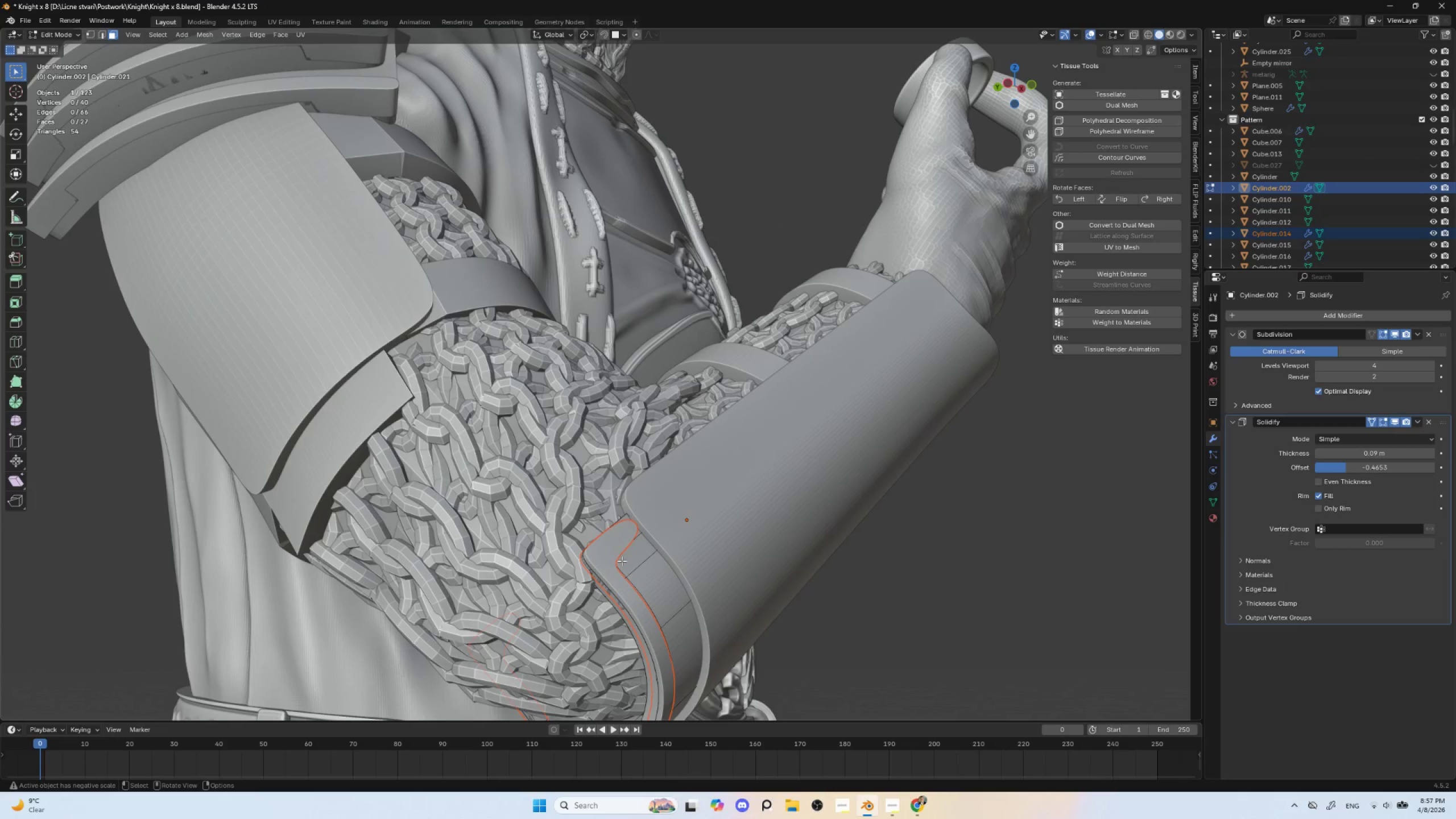 
key(Tab)
 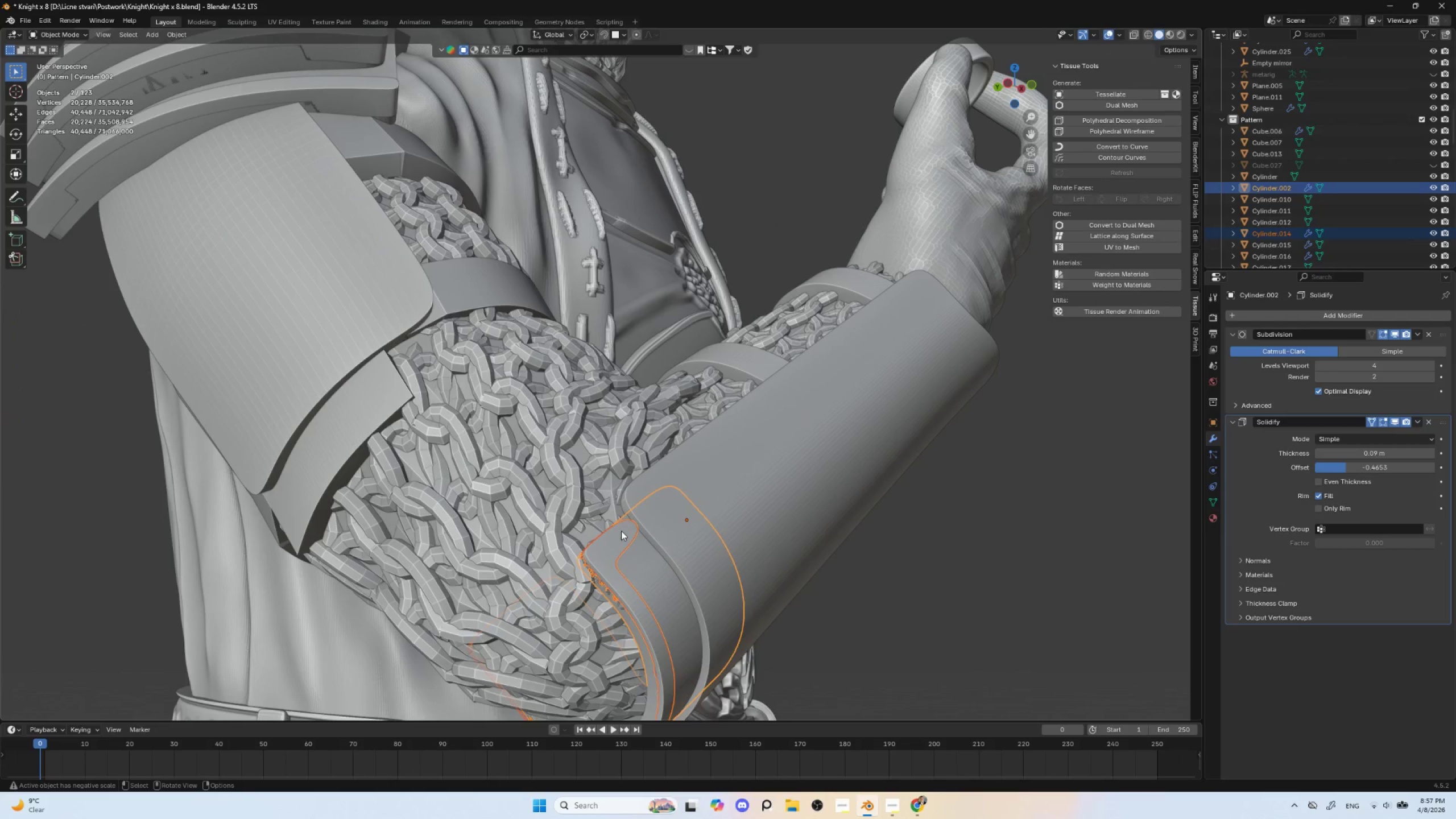 
left_click([619, 537])
 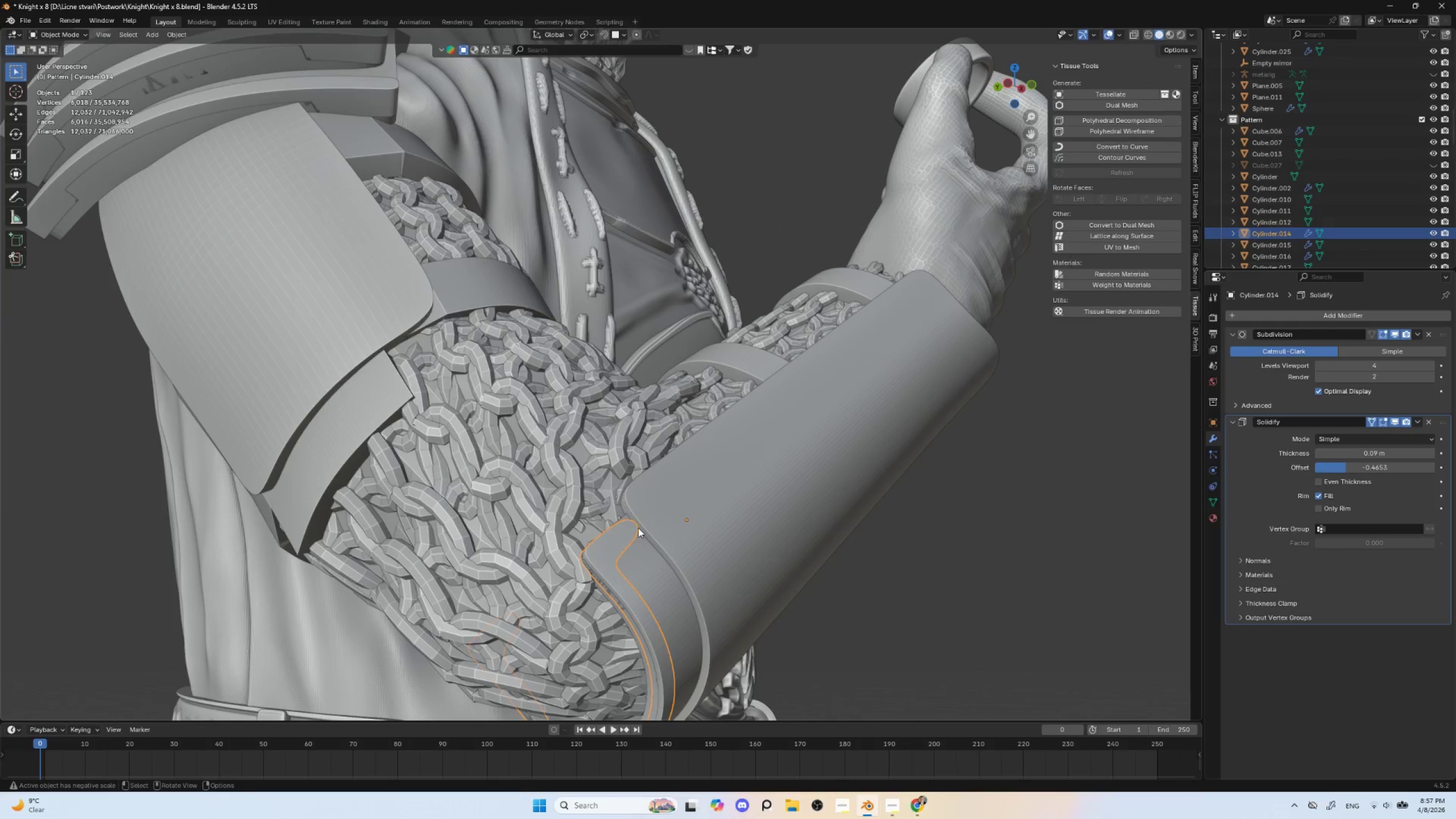 
key(Tab)
 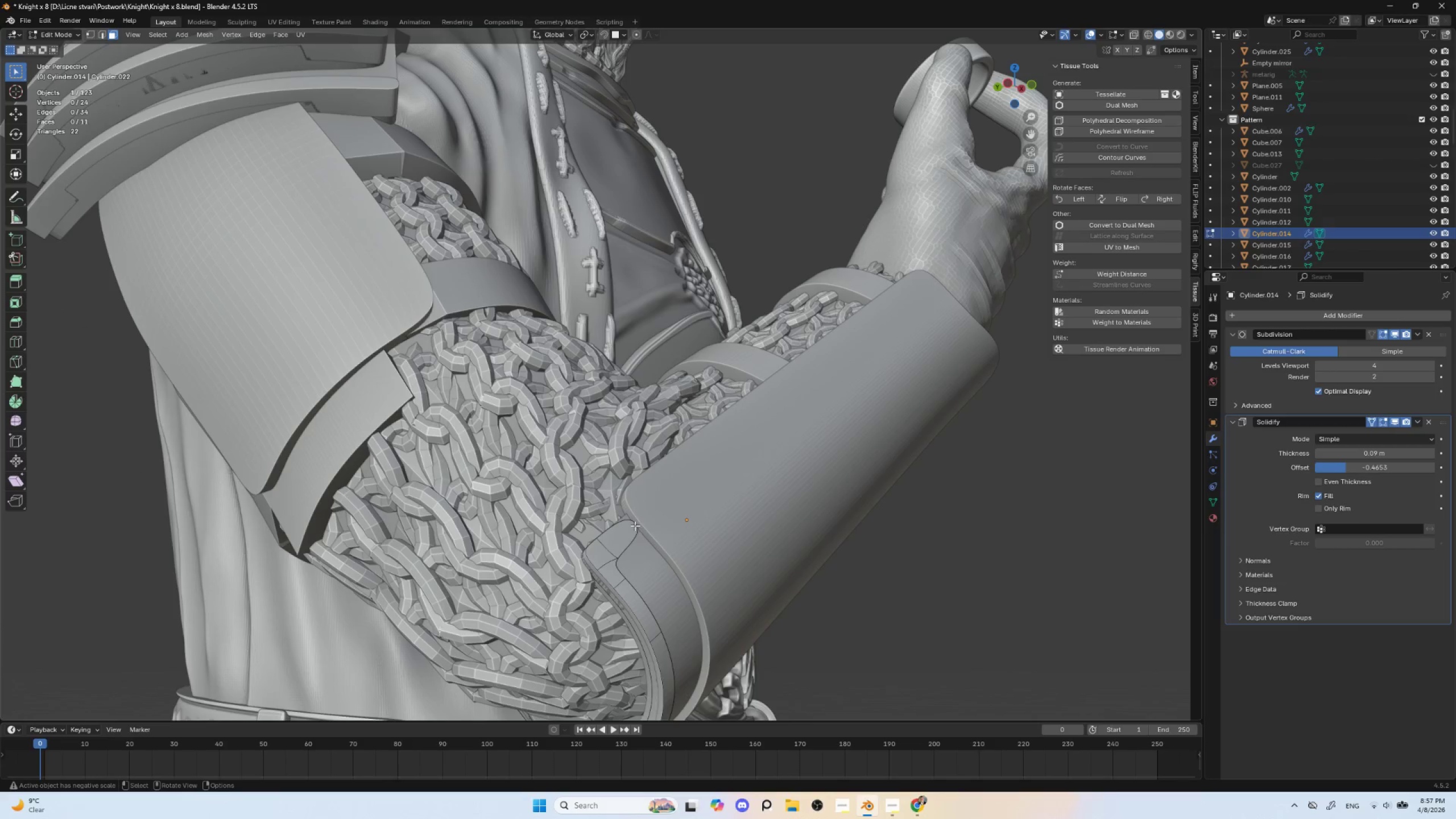 
left_click([635, 525])
 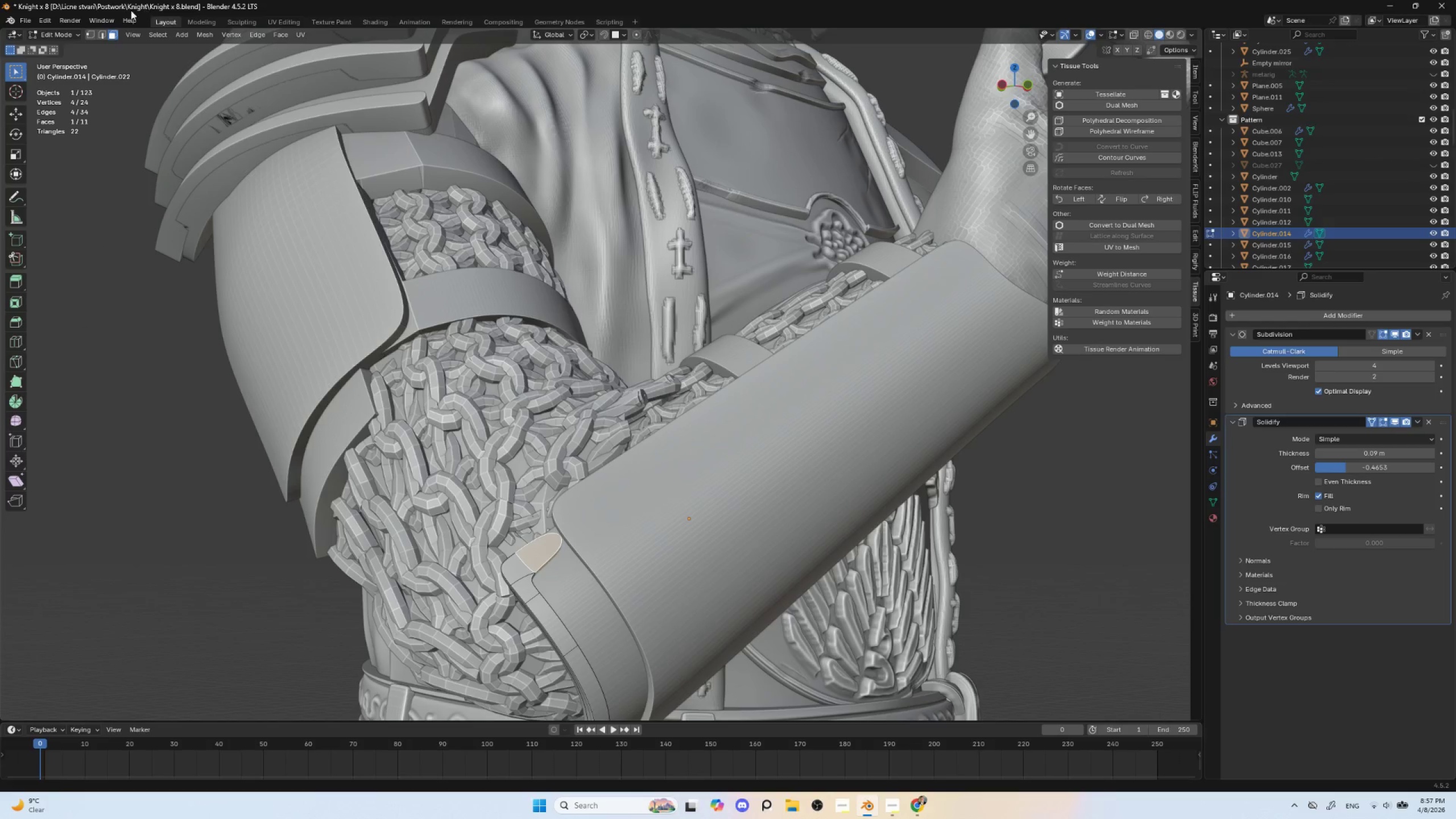 
left_click([97, 37])
 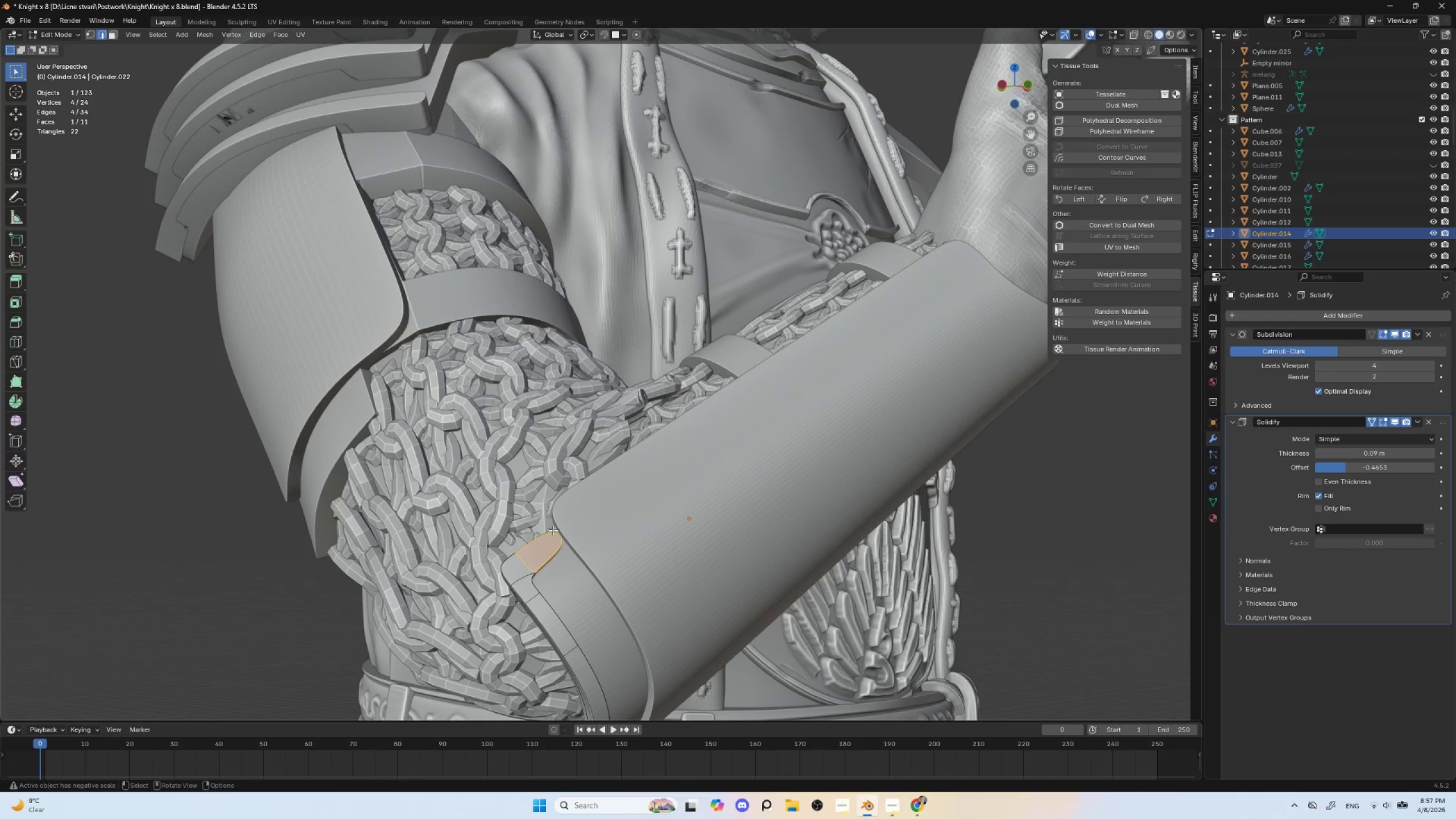 
left_click([551, 537])
 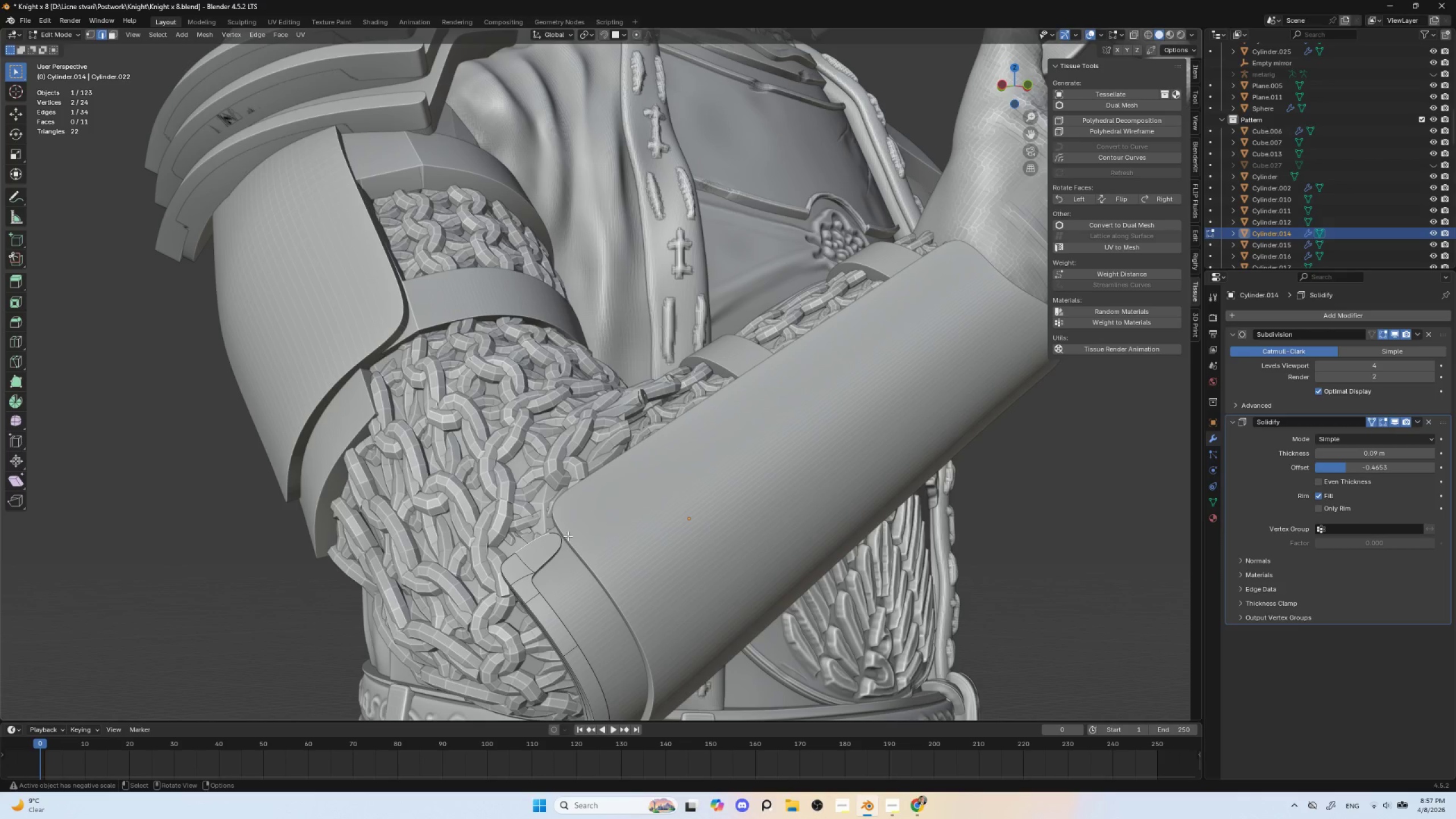 
left_click([560, 537])
 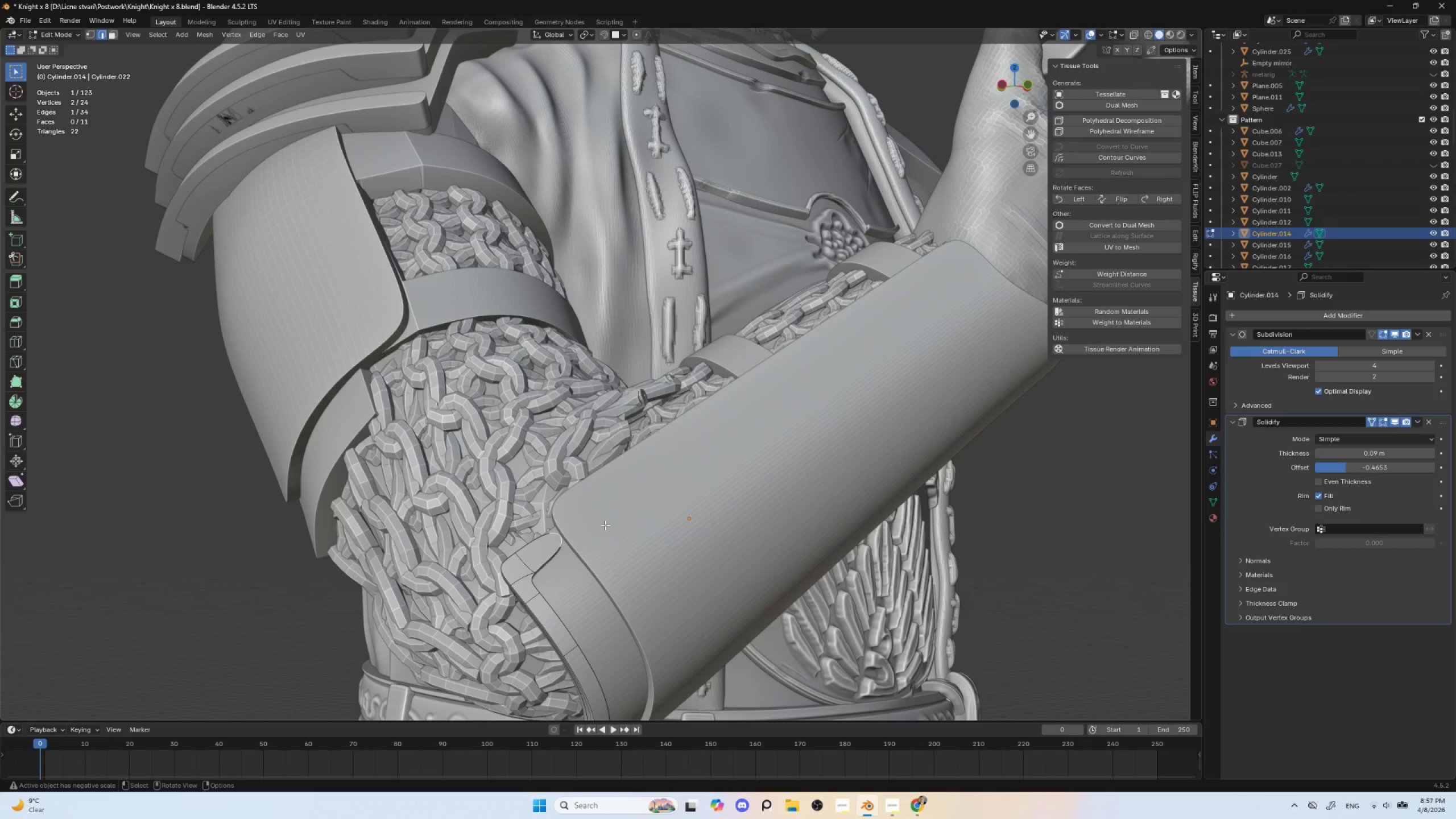 
type(exx)
 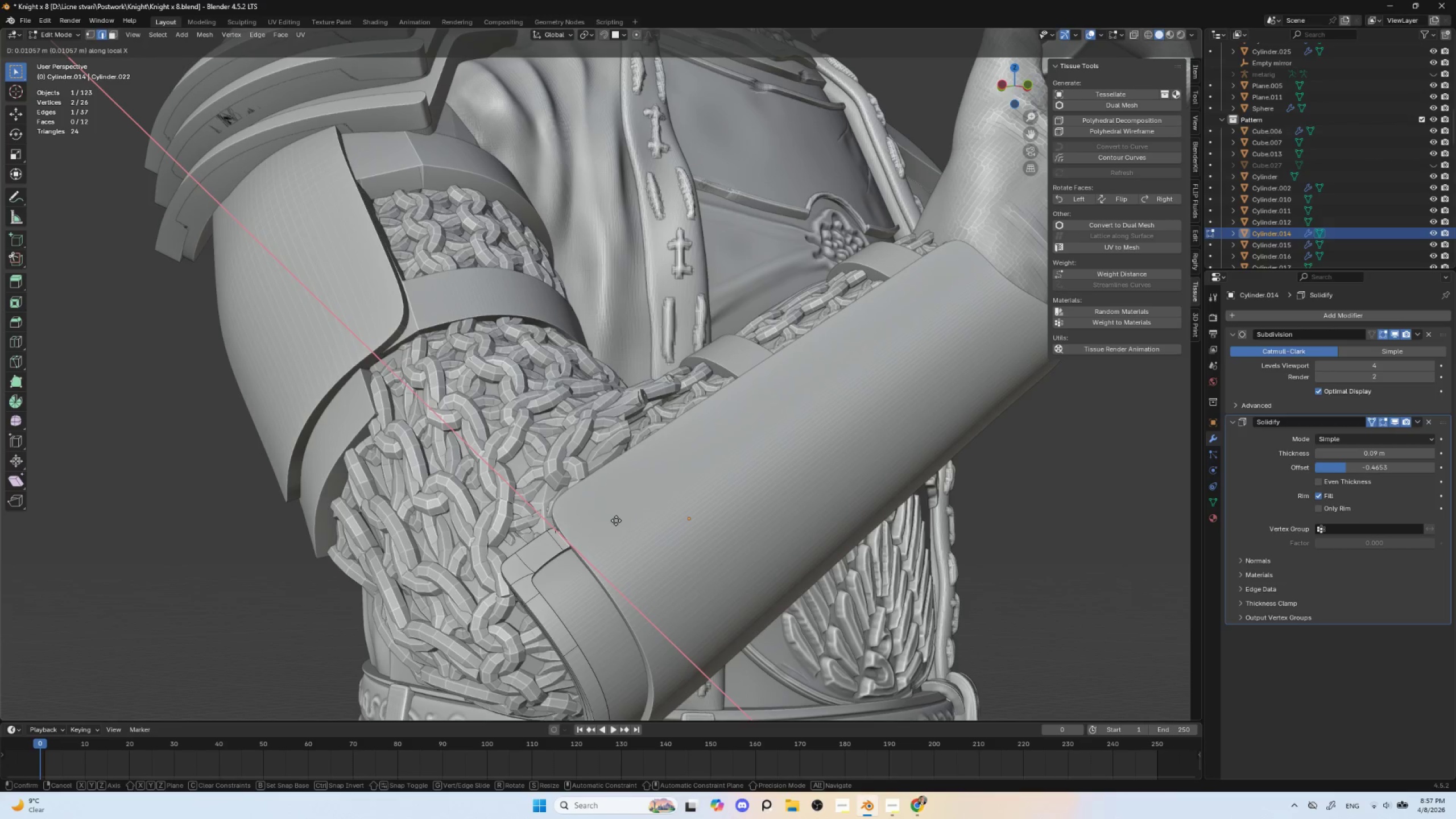 
type(yy)
 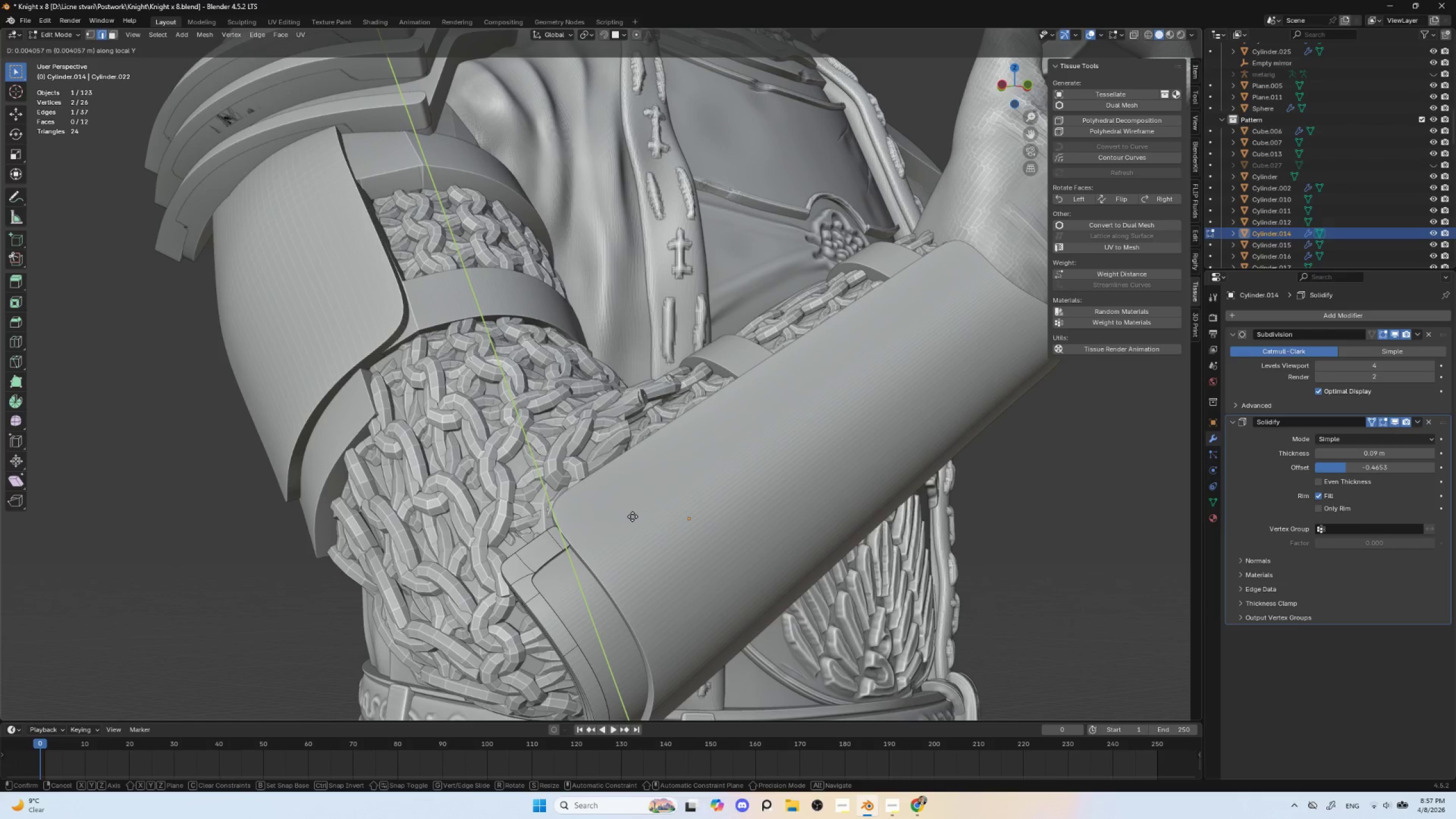 
type(zz)
 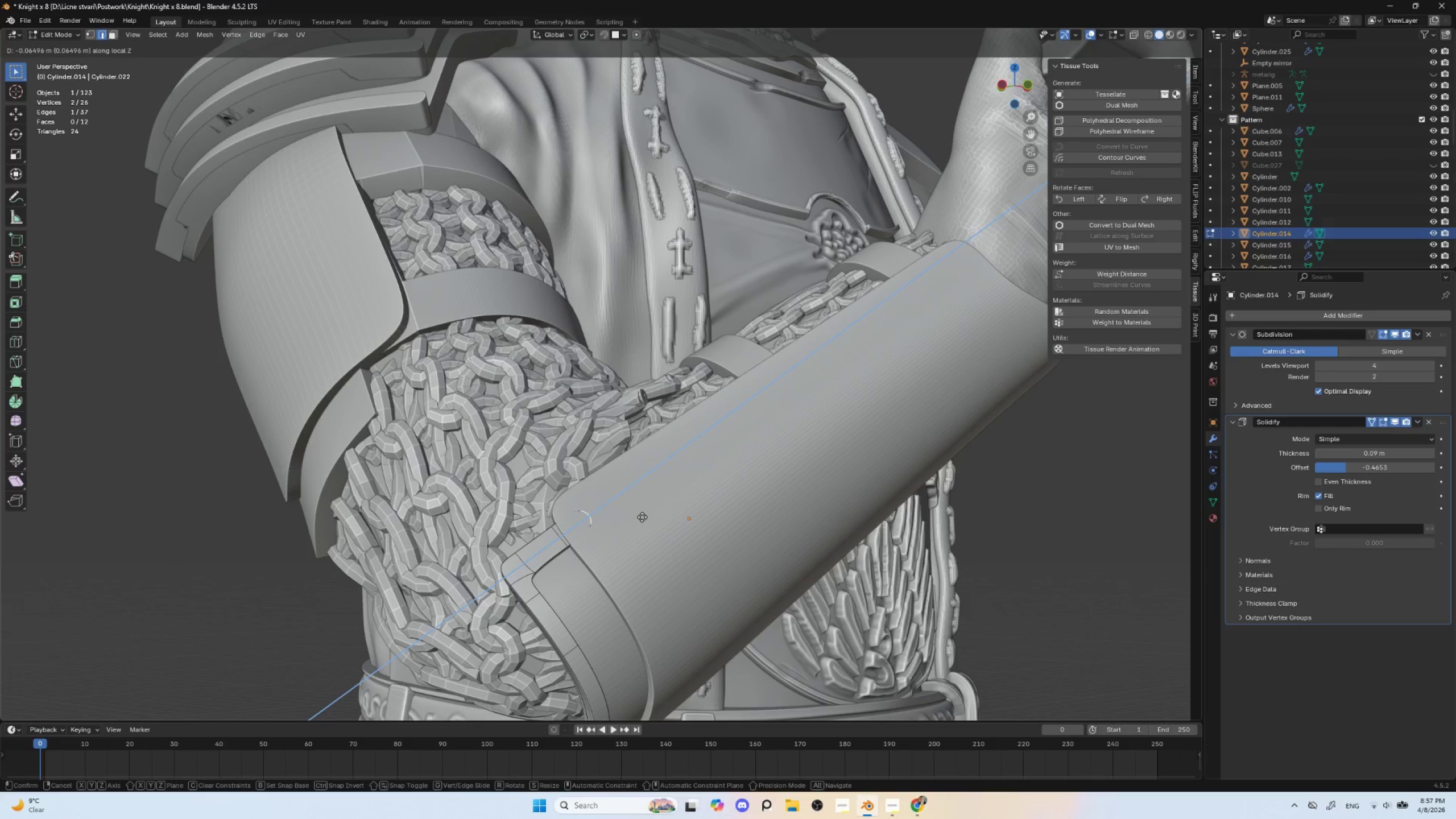 
left_click([642, 517])
 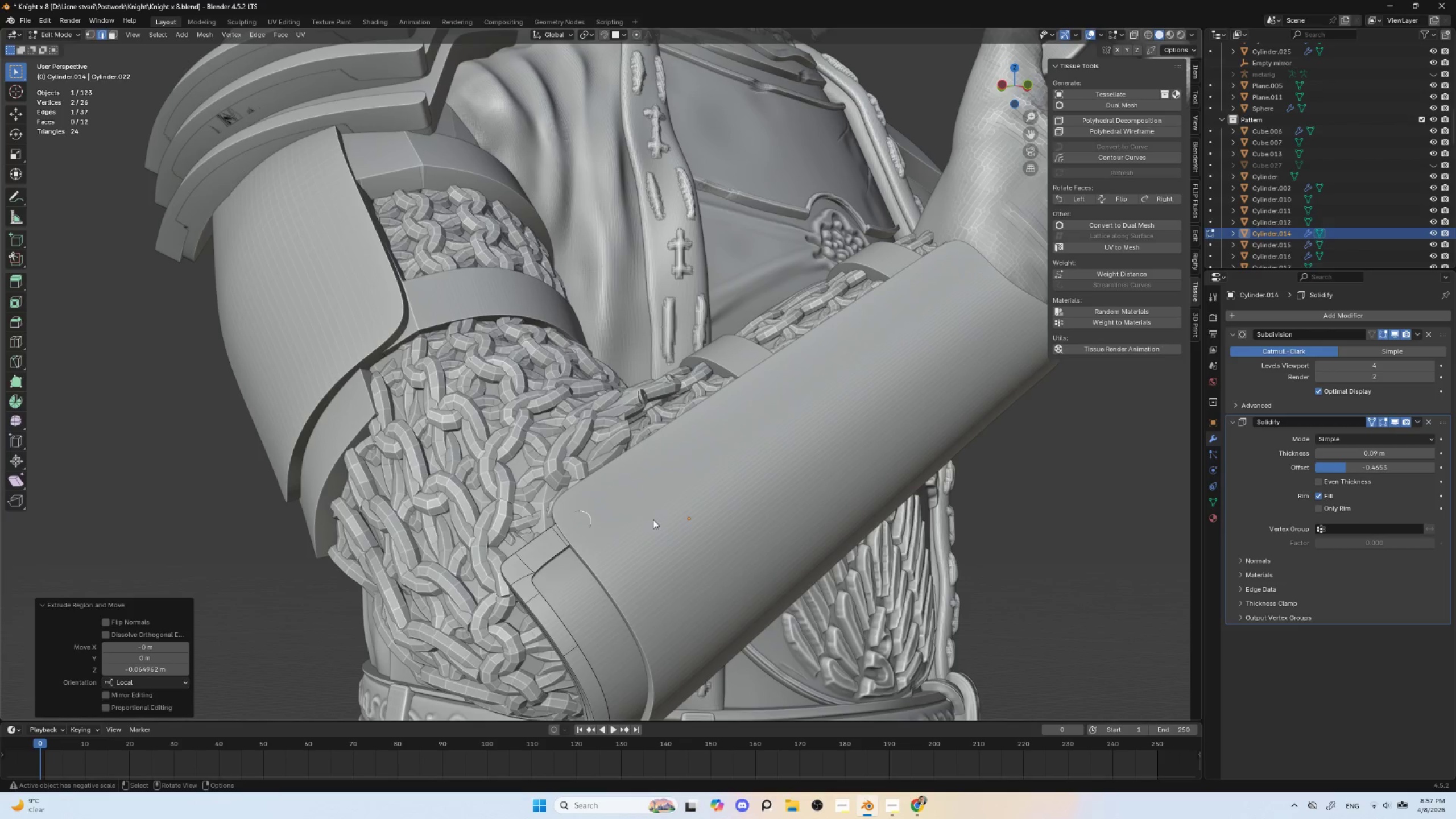 
key(Tab)
 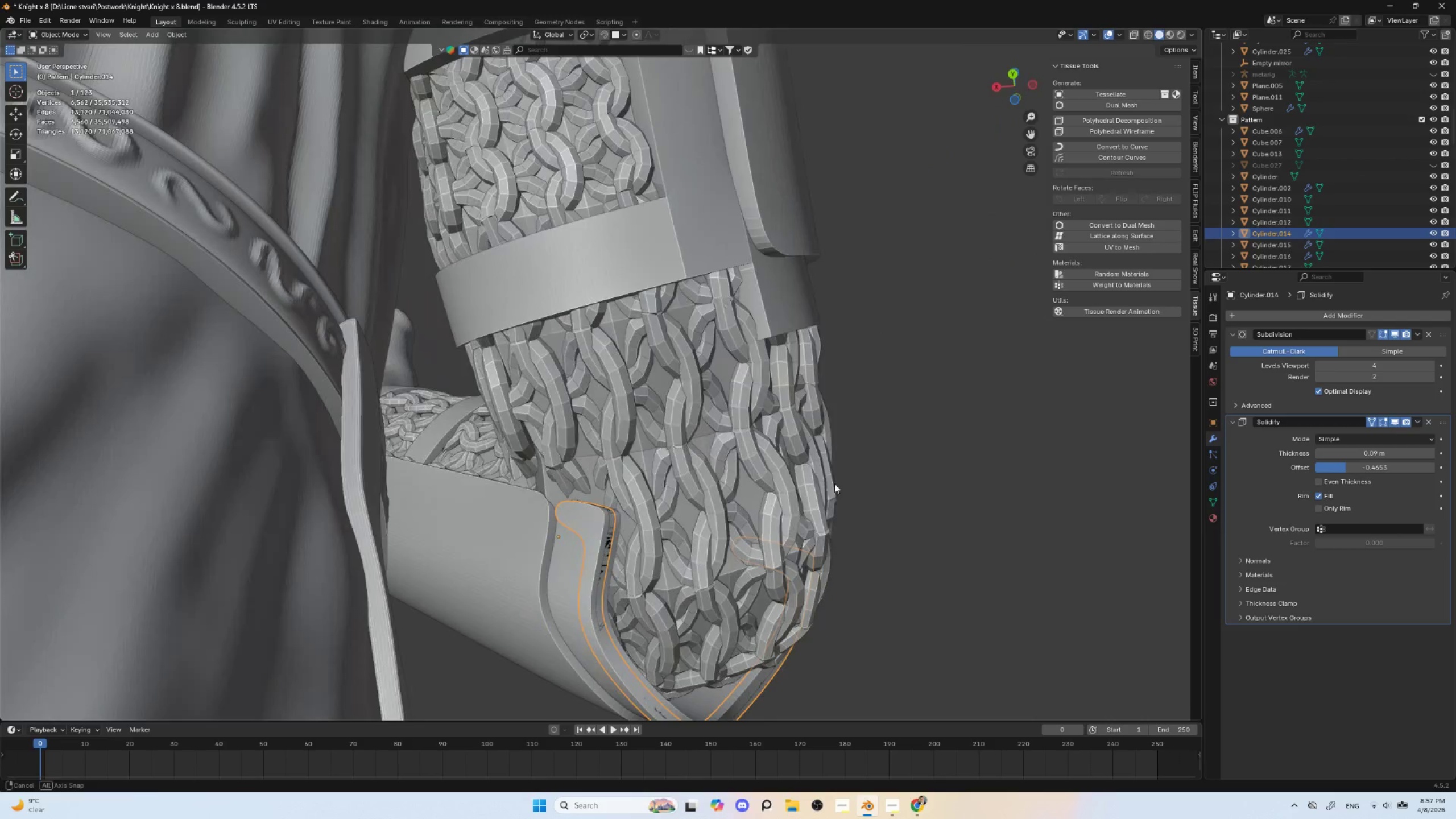 
left_click([572, 519])
 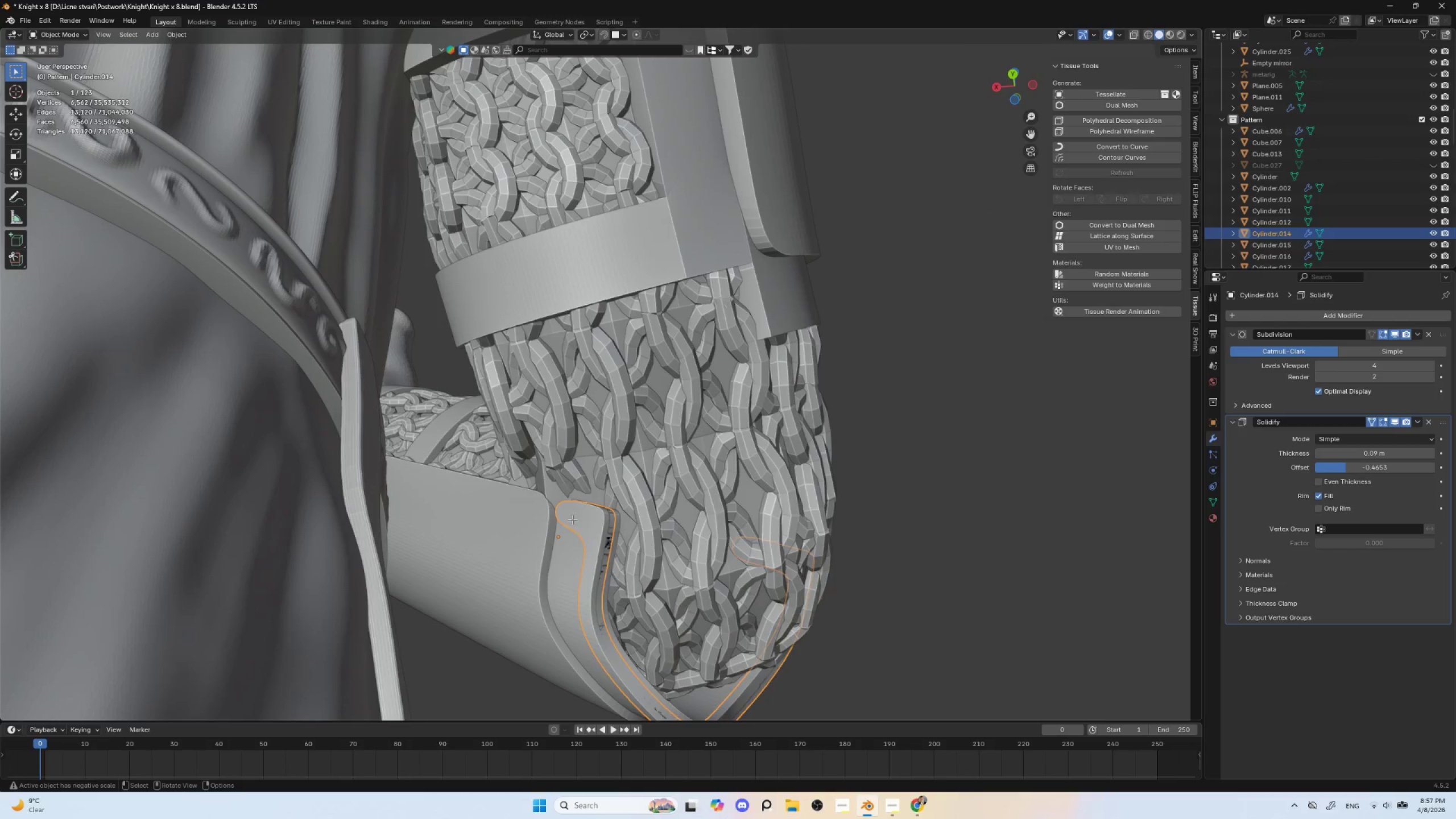 
key(Tab)
 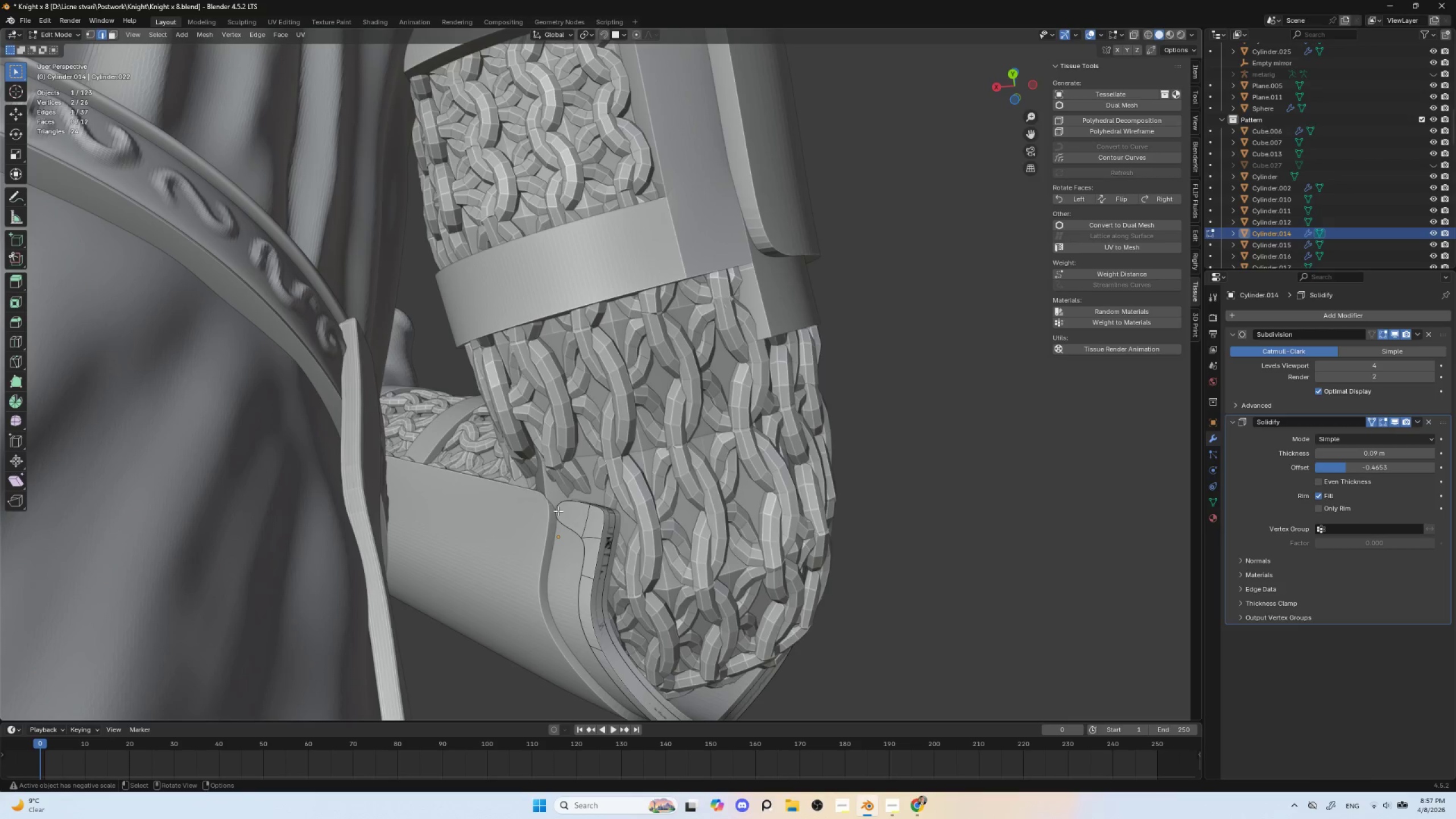 
left_click([555, 510])
 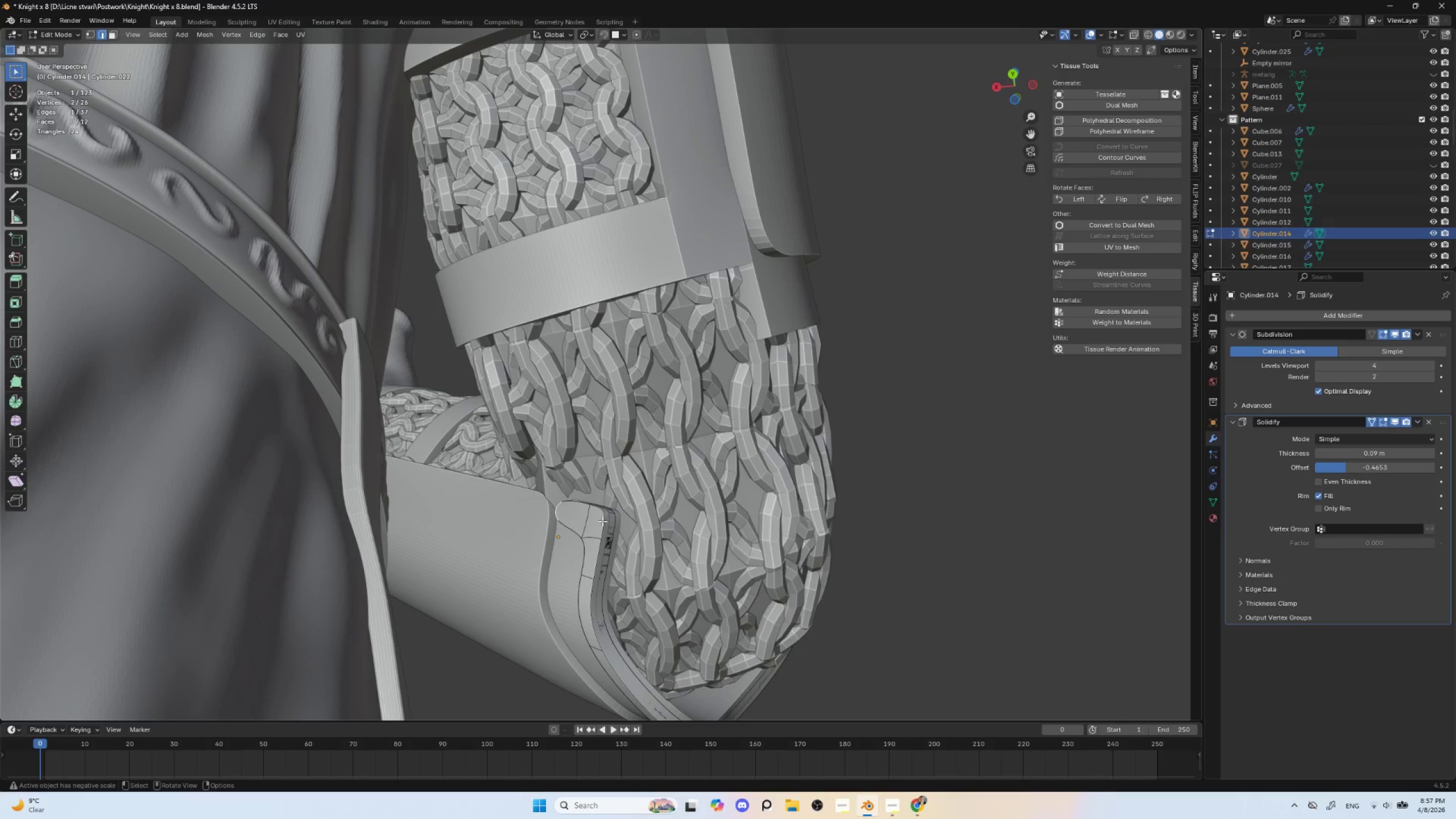 
type(ezz)
 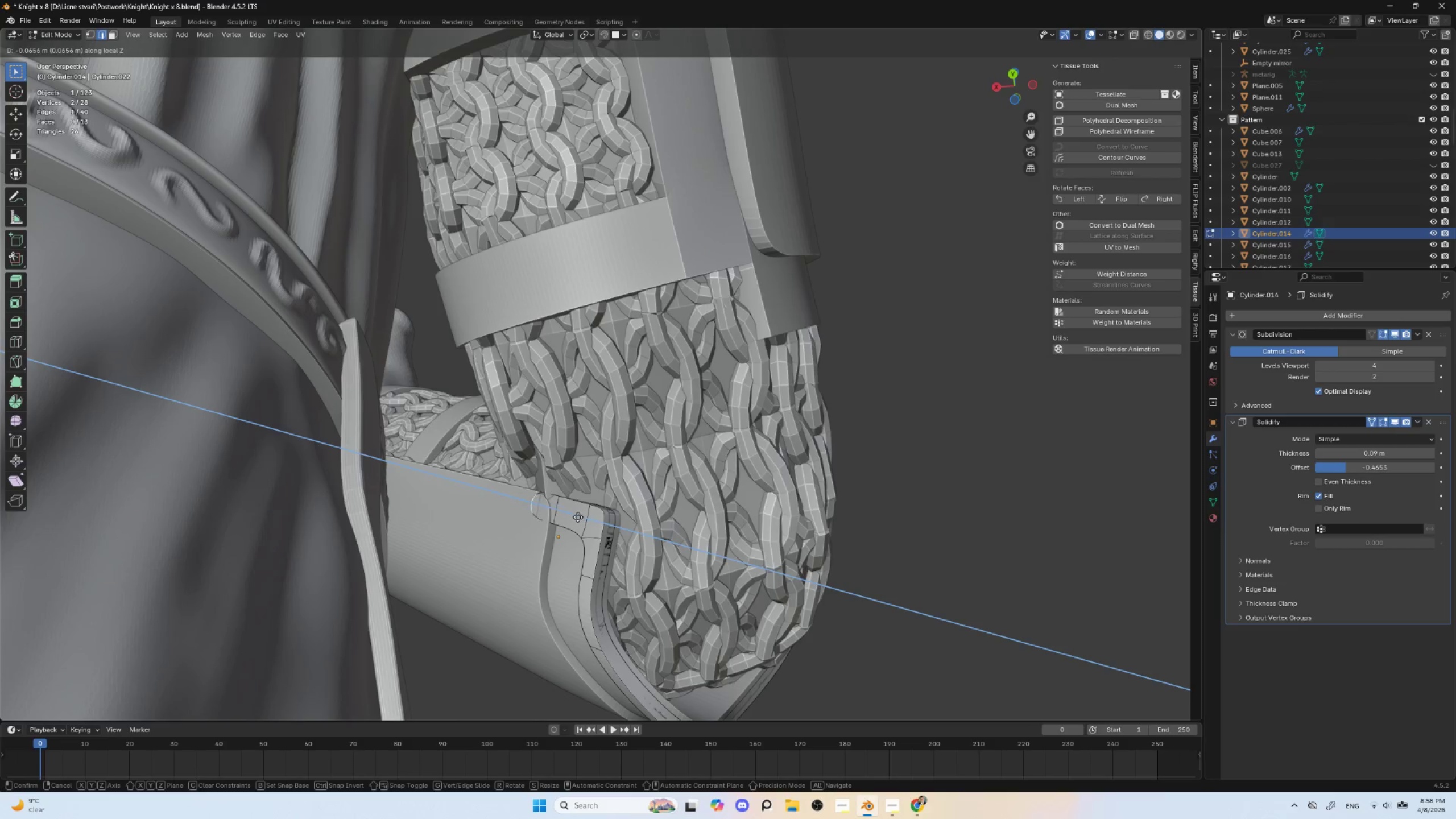 
left_click([578, 517])
 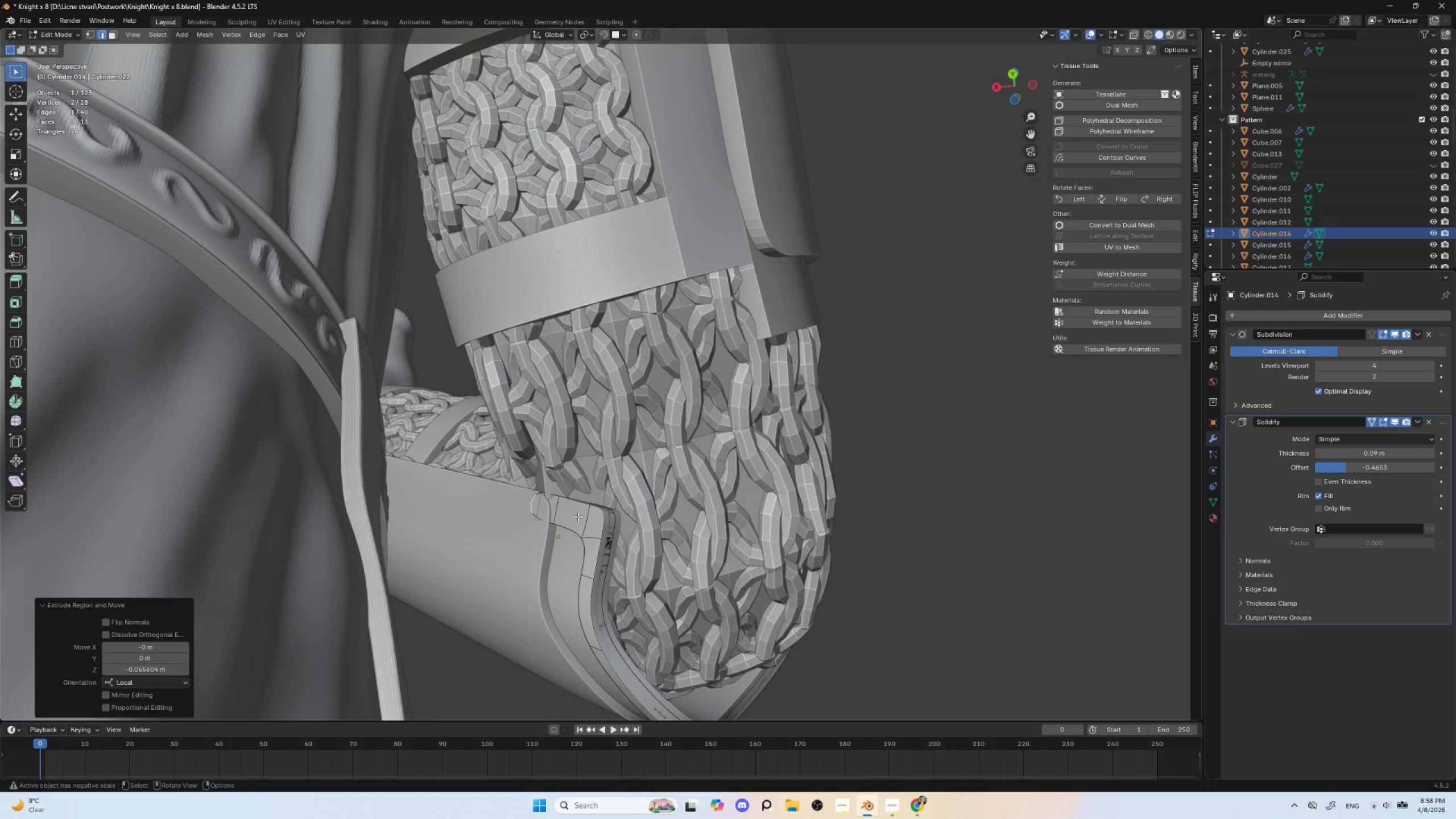 
key(Tab)
 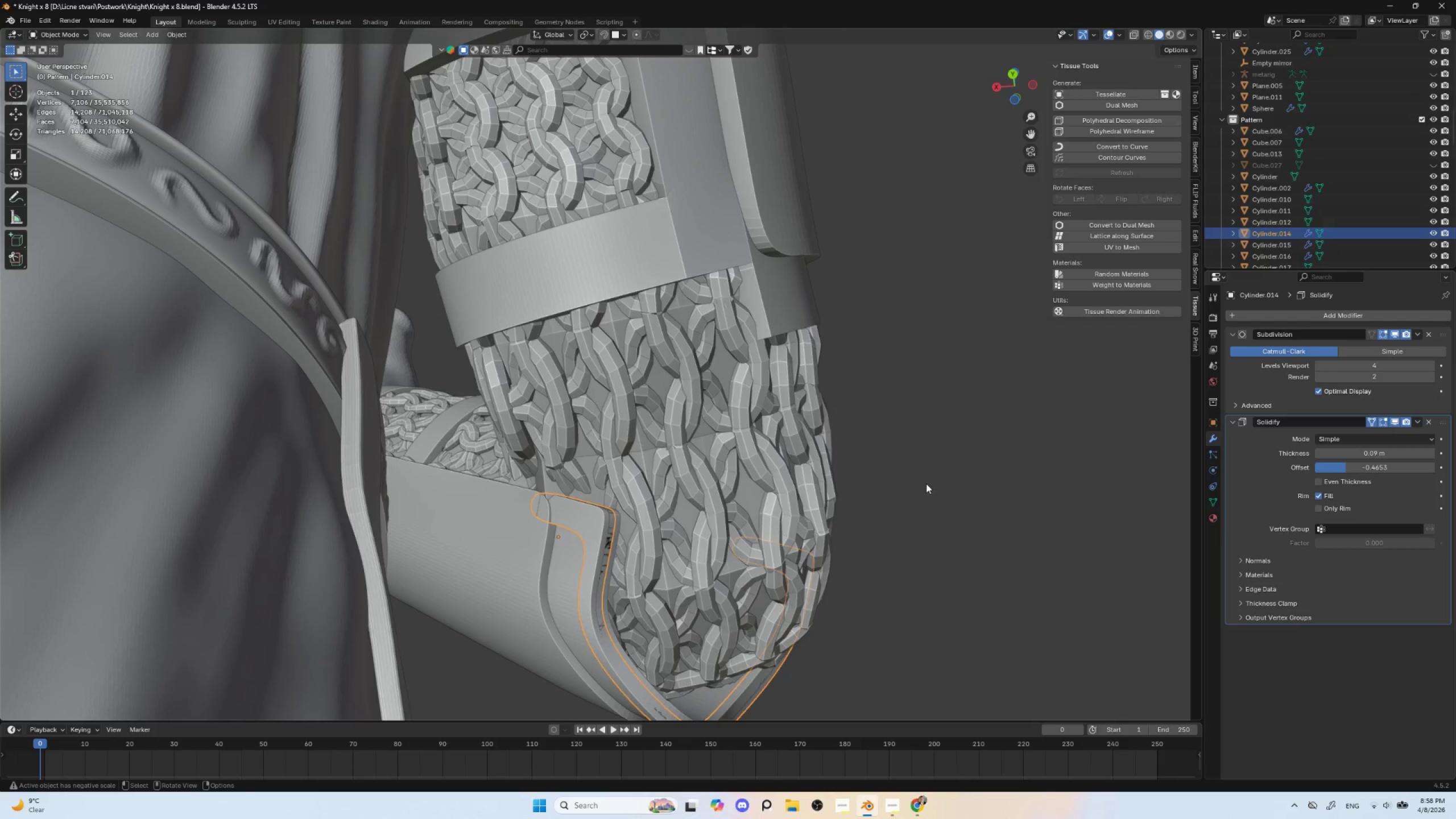 
left_click([928, 482])
 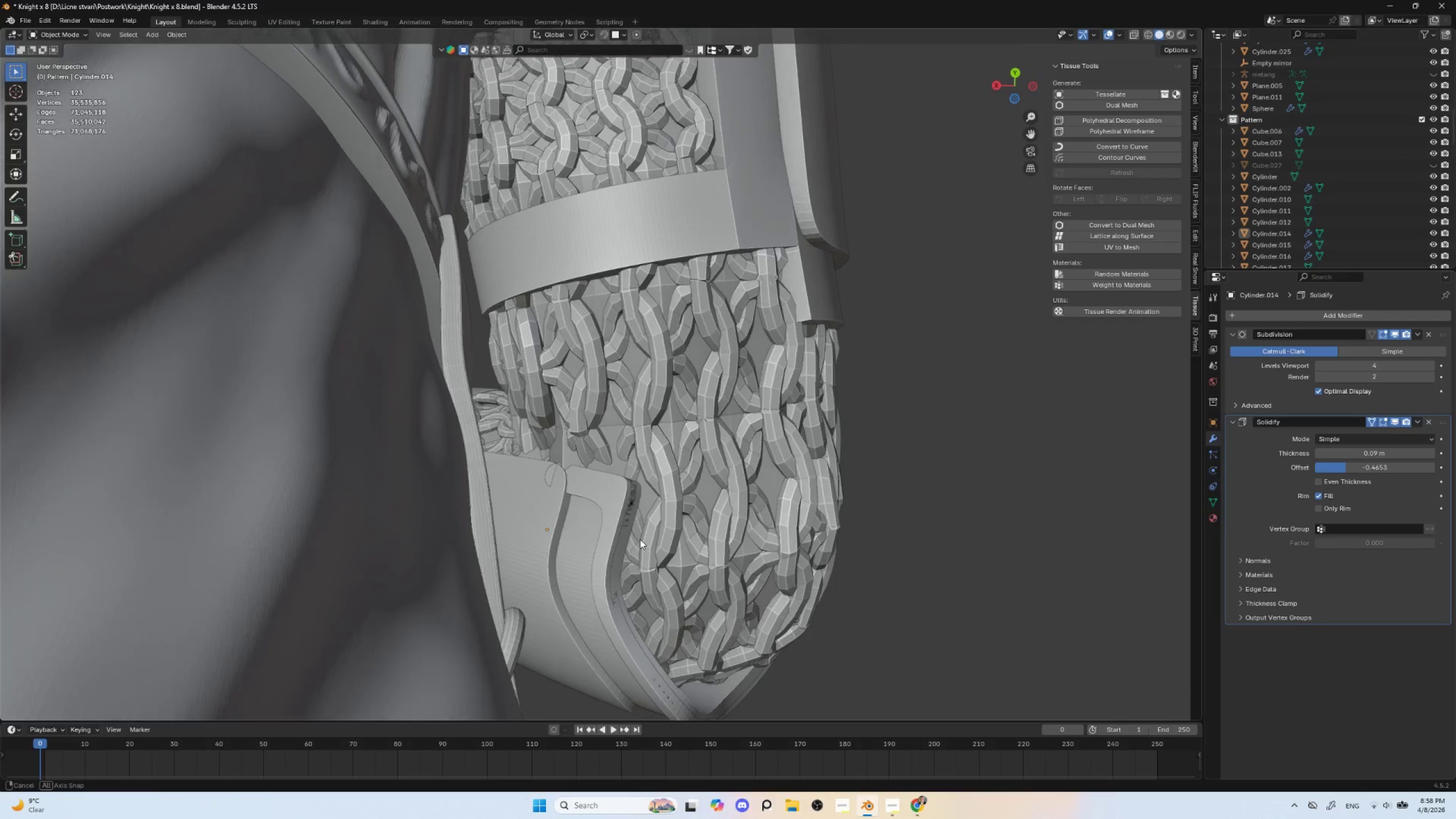 
scroll: coordinate [625, 552], scroll_direction: up, amount: 2.0
 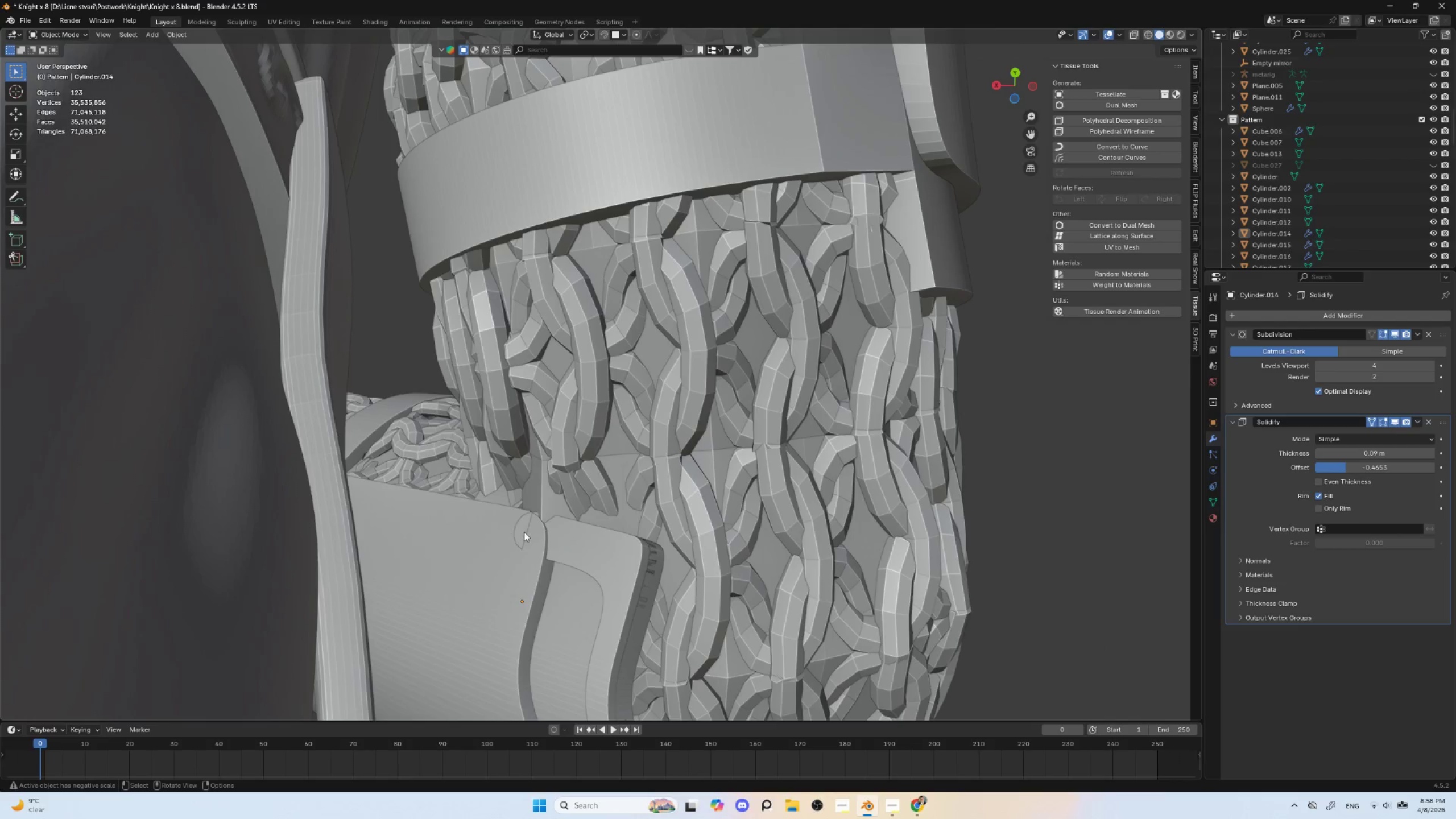 
left_click([526, 532])
 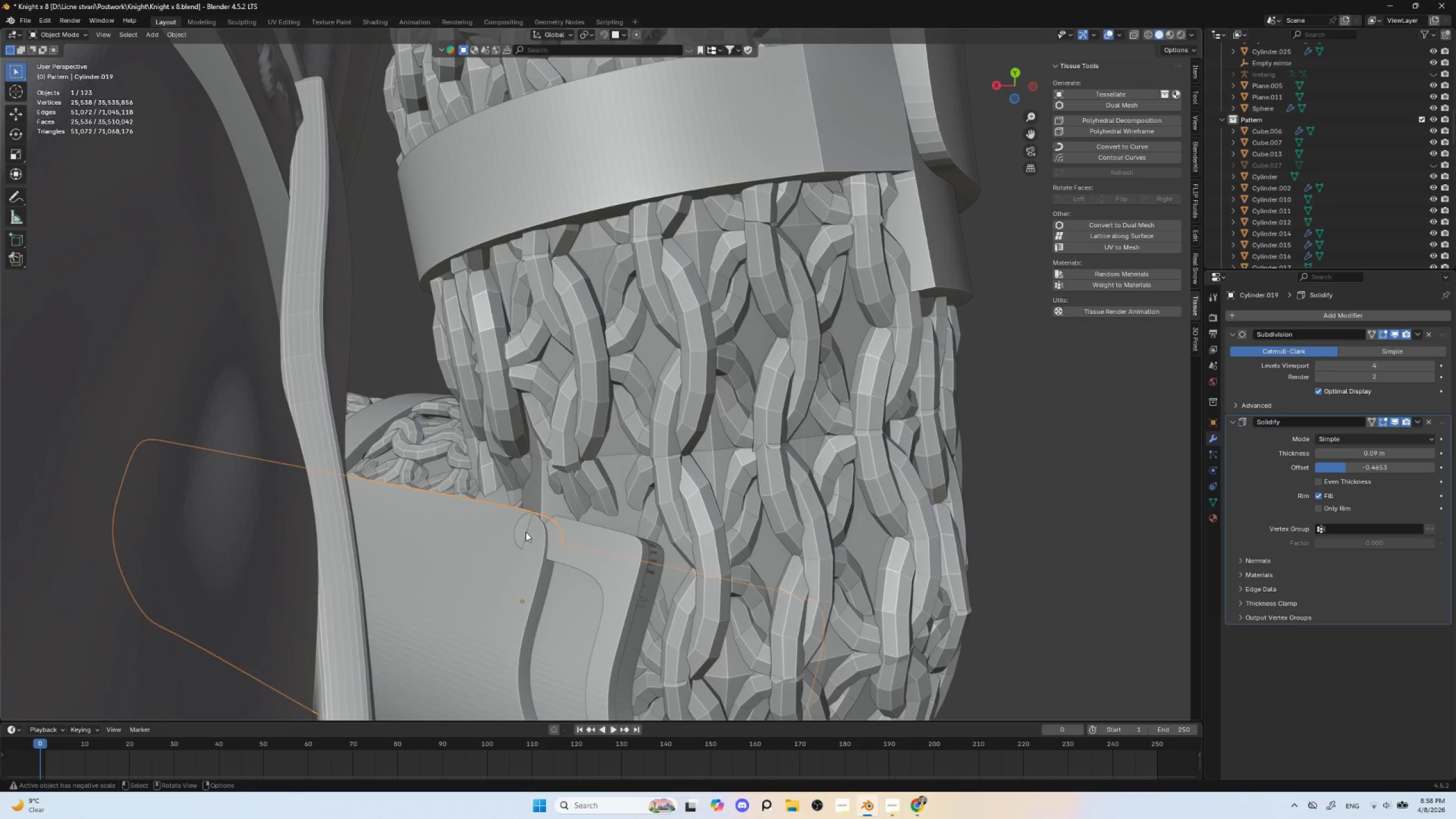 
key(Tab)
 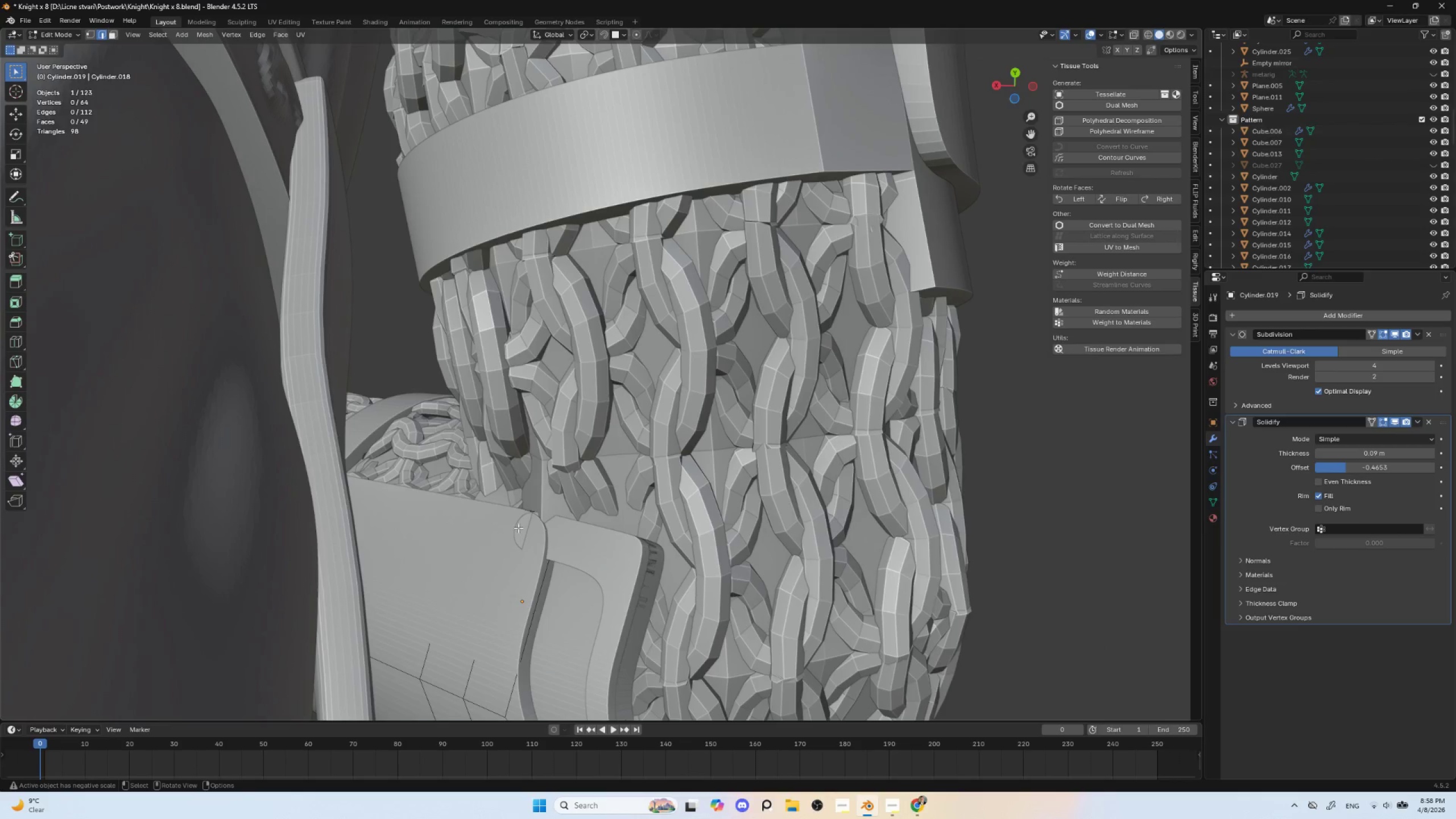 
left_click([518, 528])
 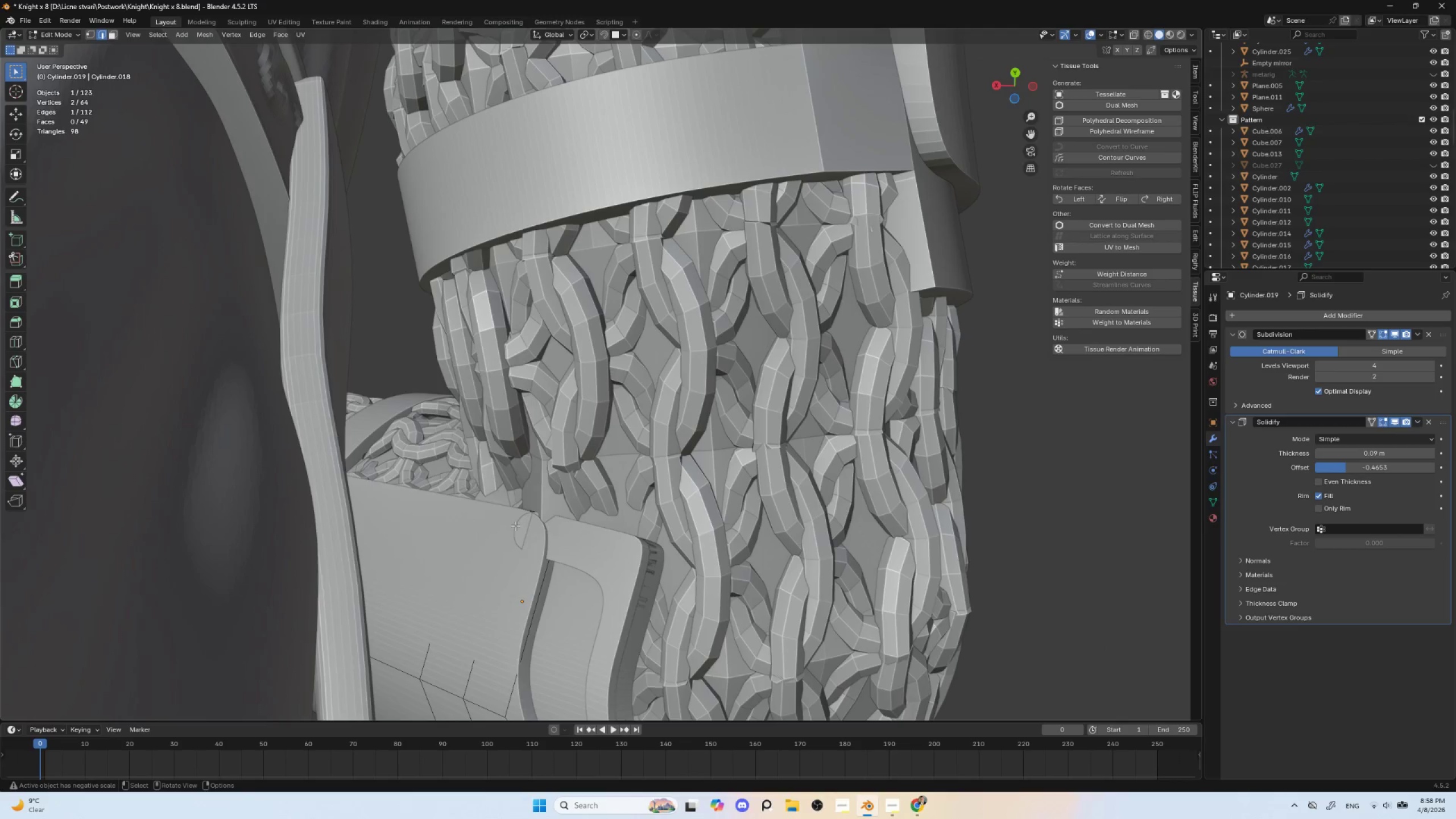 
left_click([515, 526])
 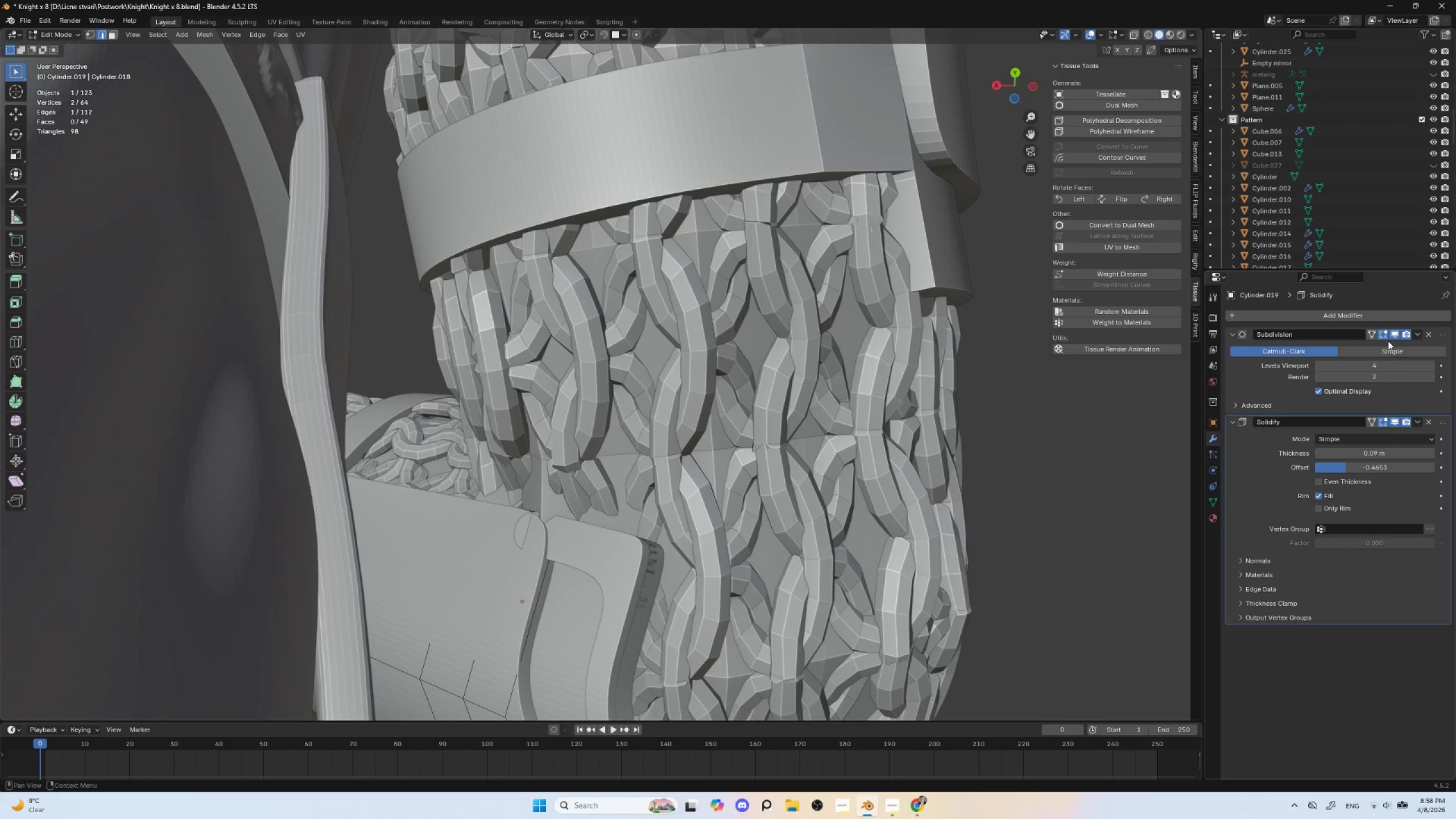 
left_click([1371, 330])
 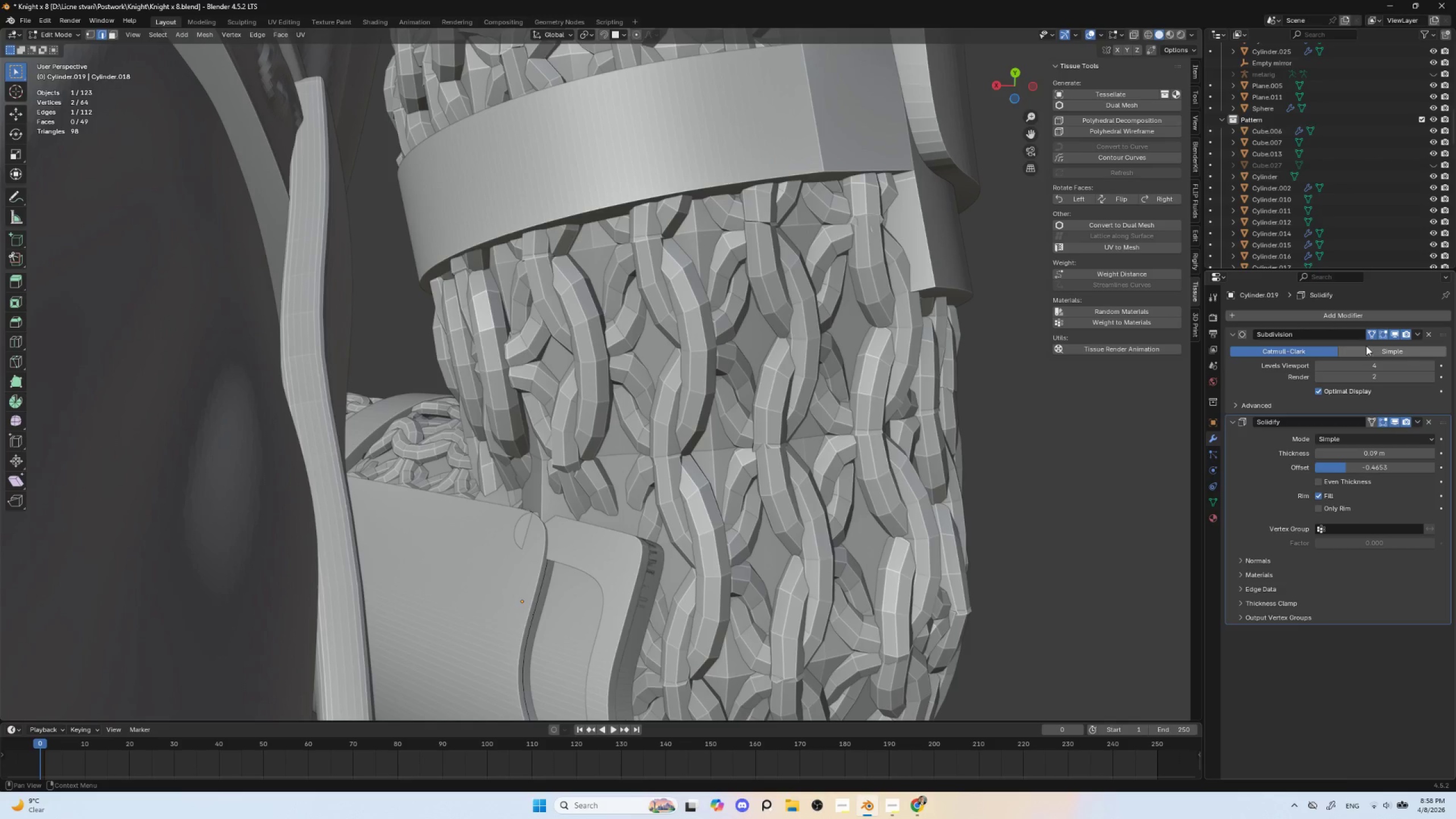 
left_click([1371, 334])
 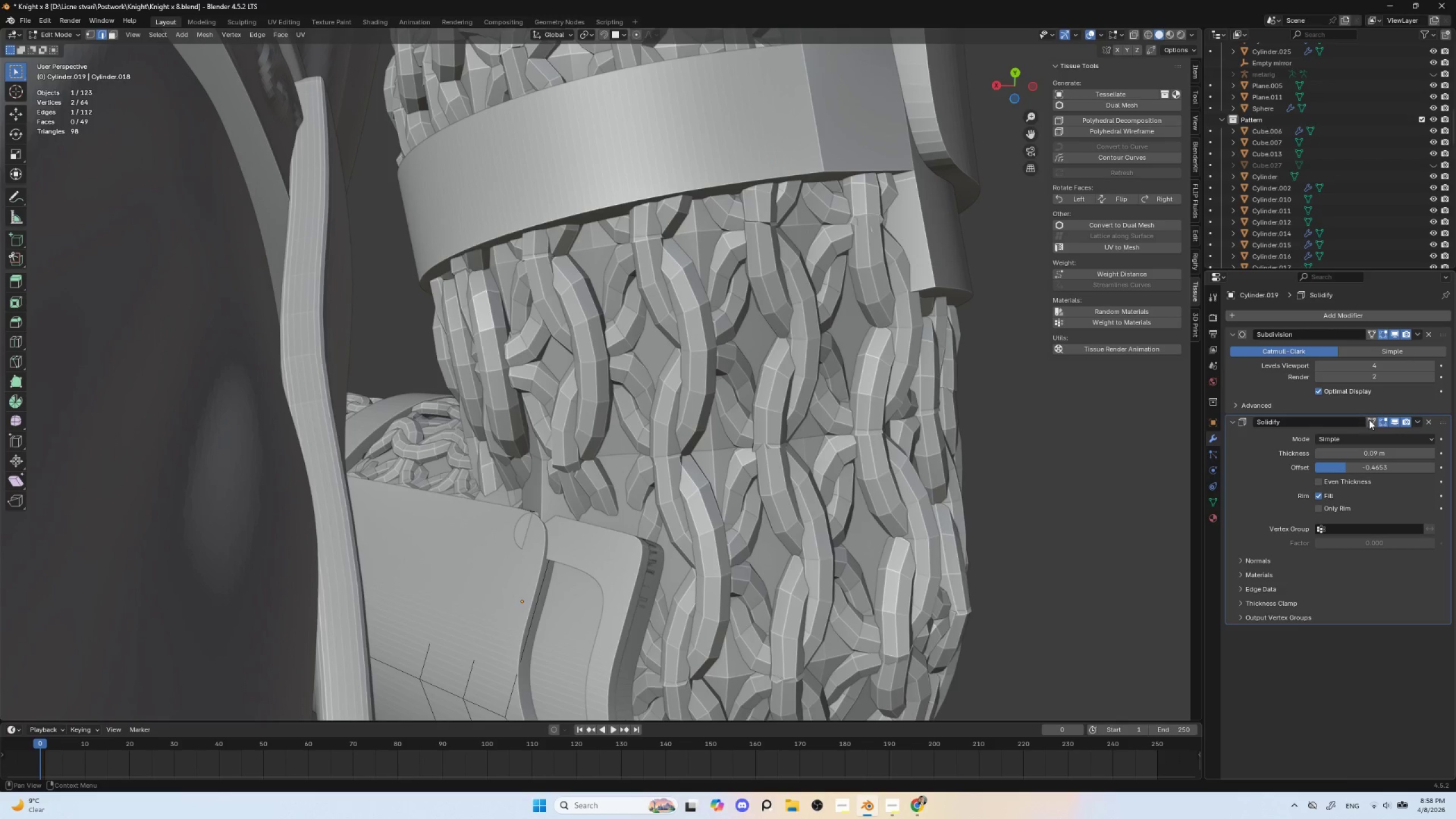 
left_click([1369, 421])
 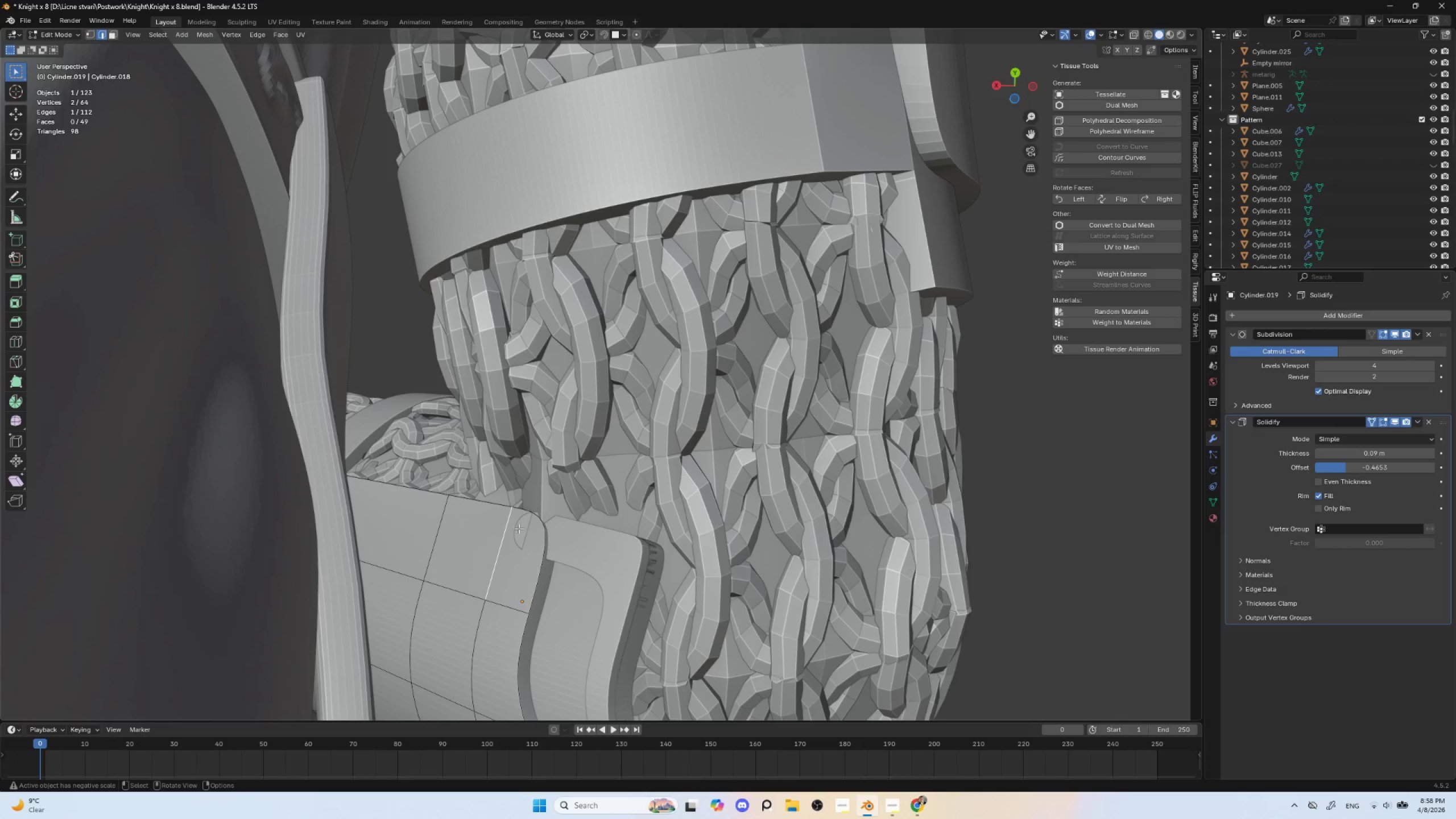 
left_click([534, 524])
 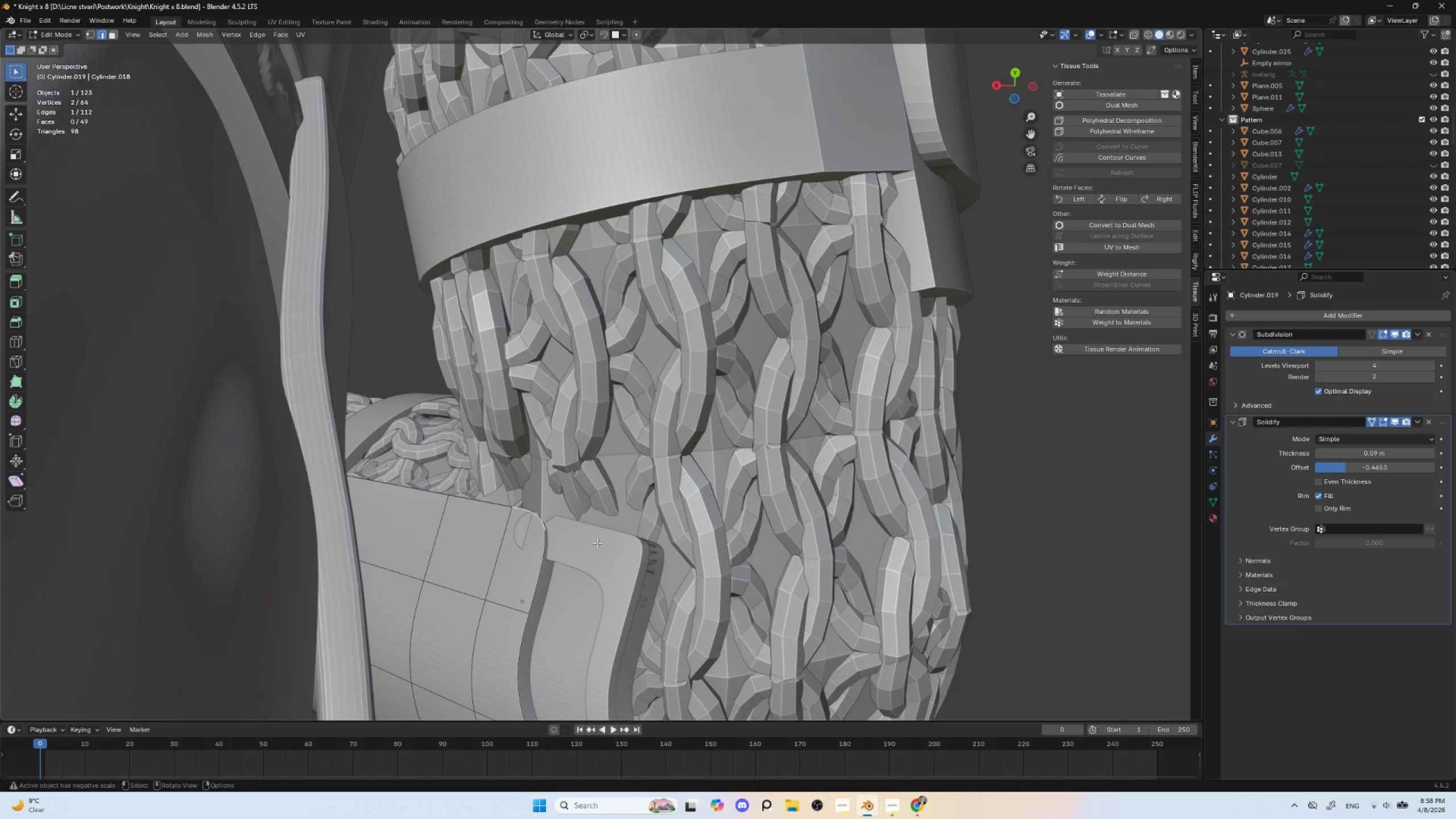 
key(Tab)
 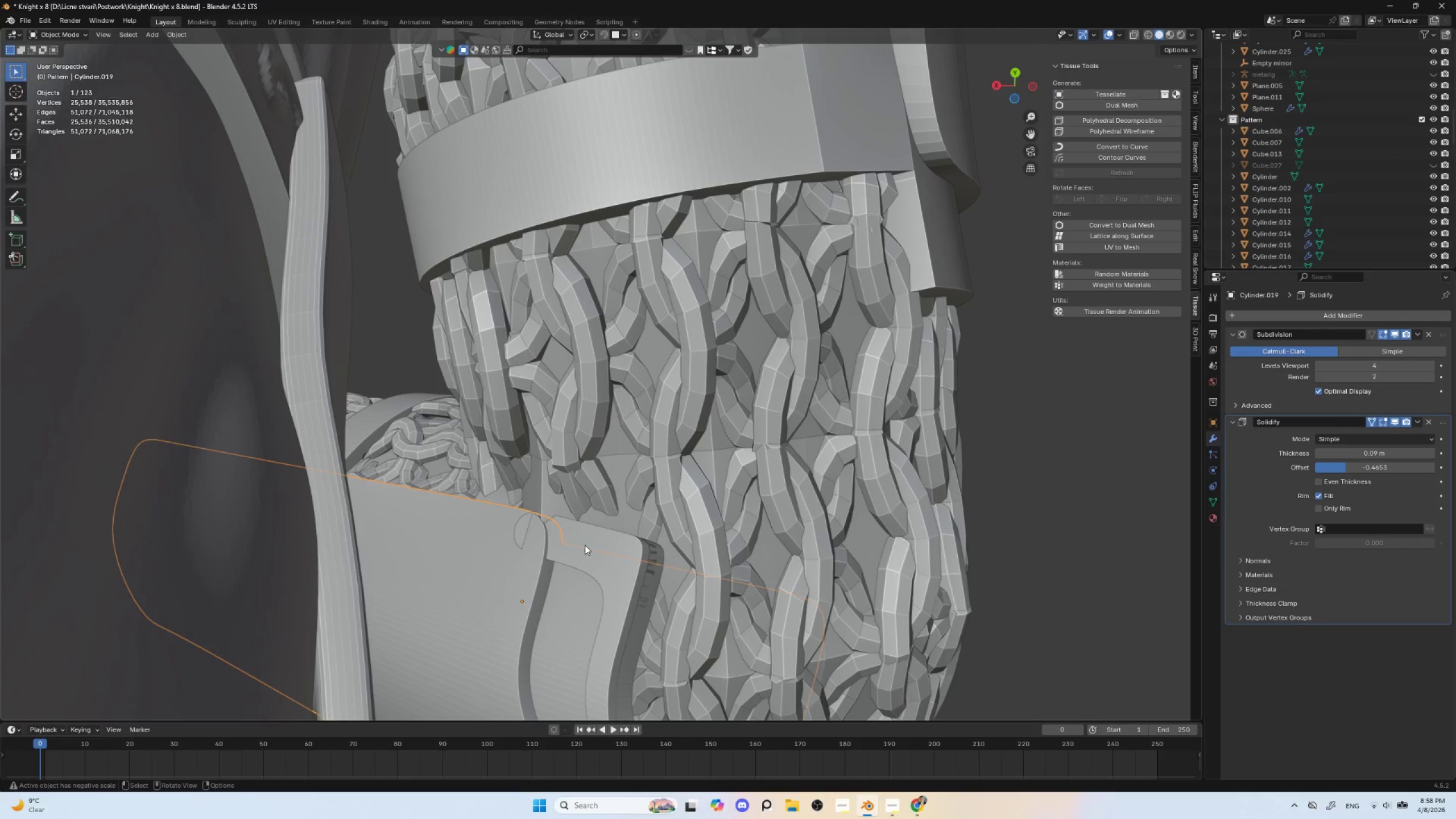 
left_click([585, 545])
 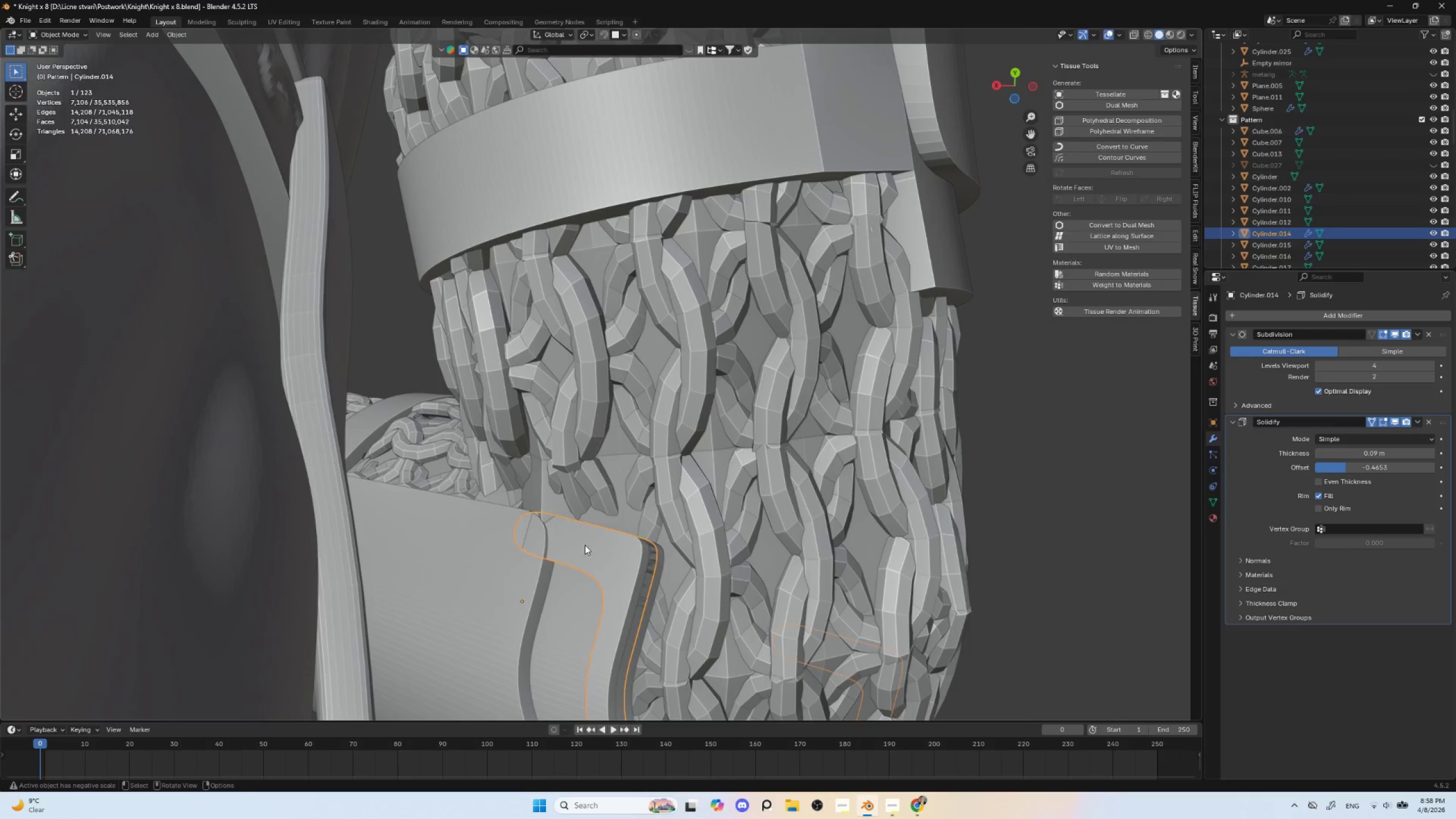 
key(Tab)
 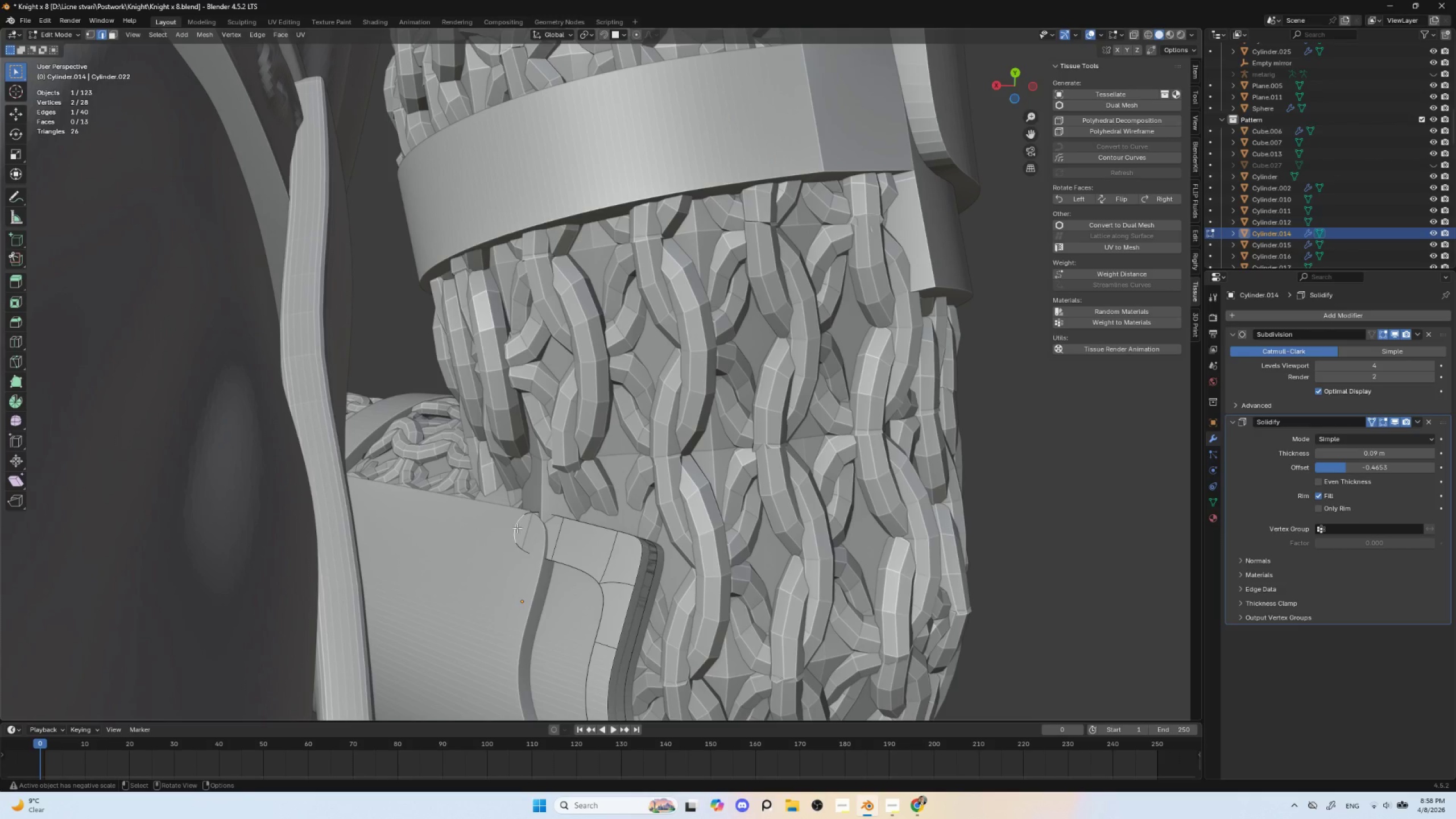 
left_click([515, 527])
 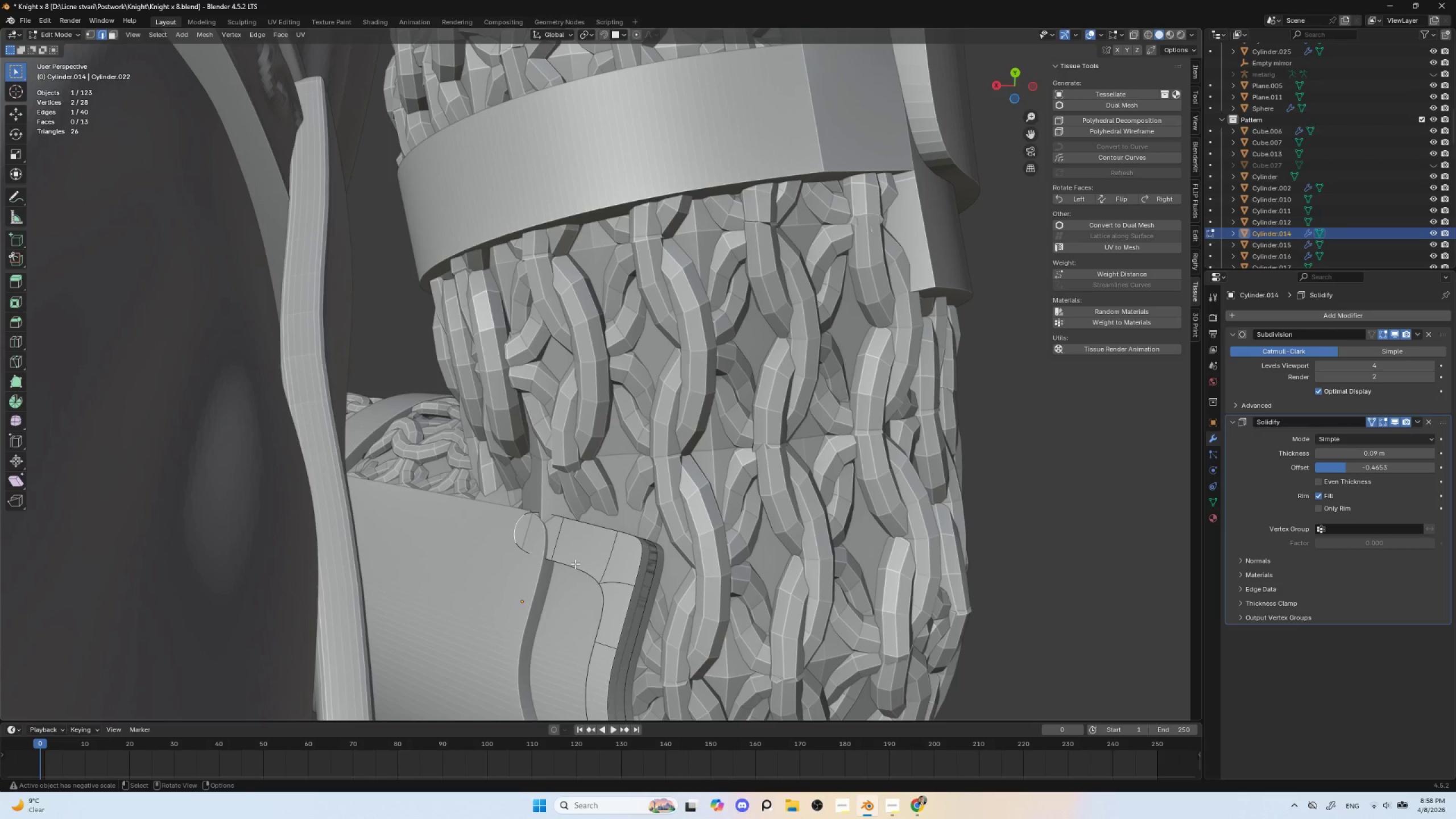 
type(gxx)
 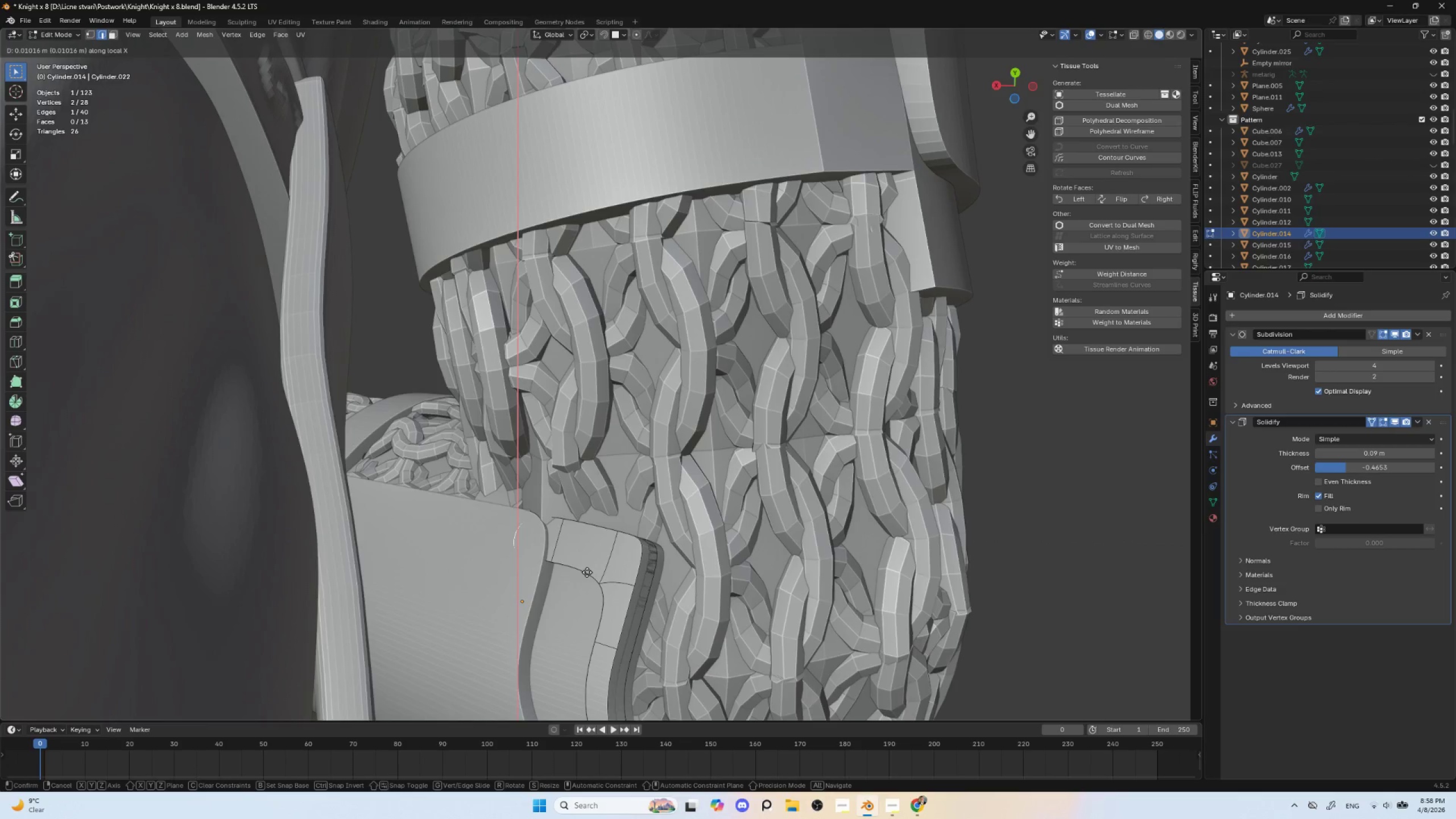 
left_click([590, 576])
 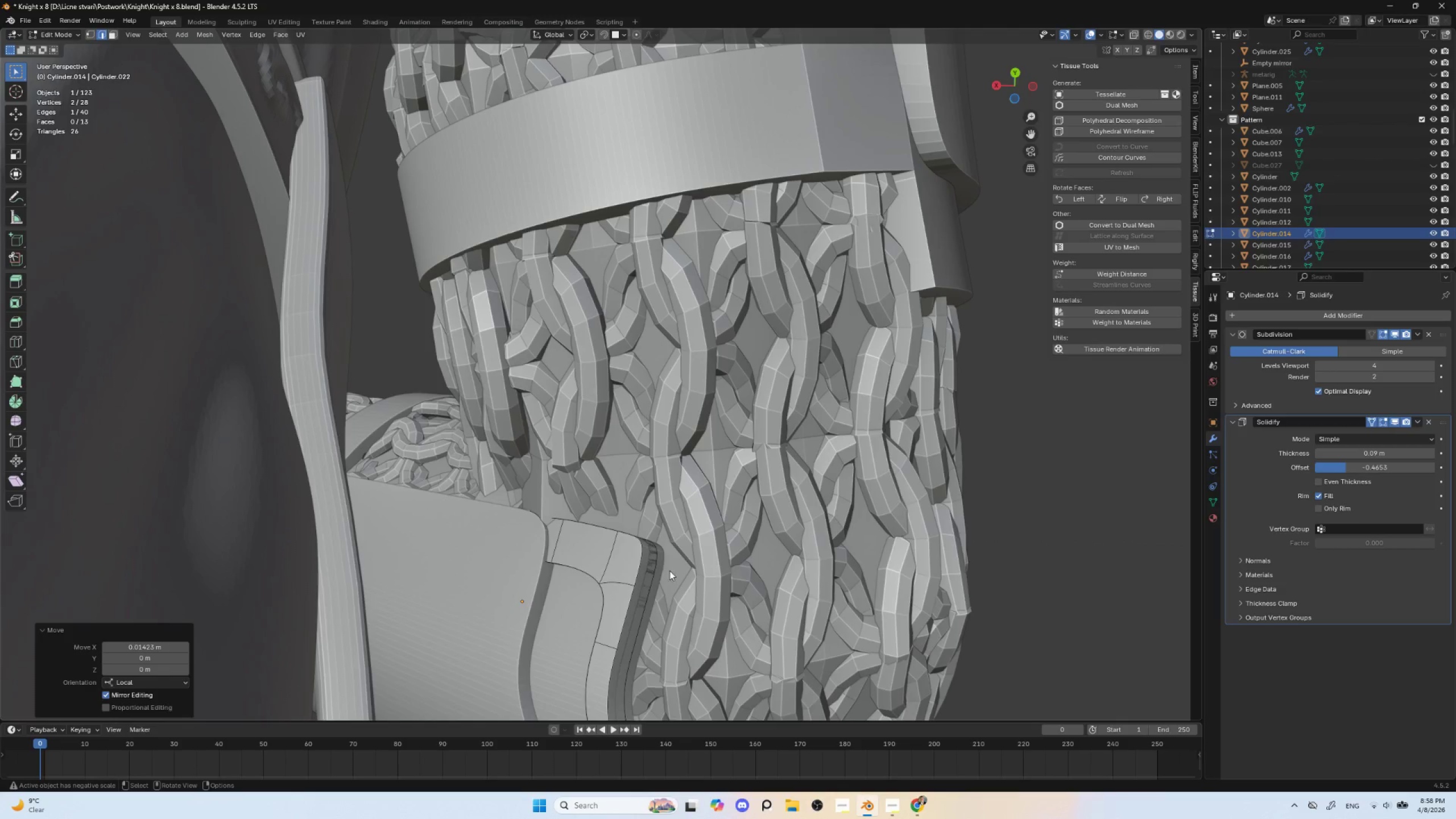 
key(Tab)
 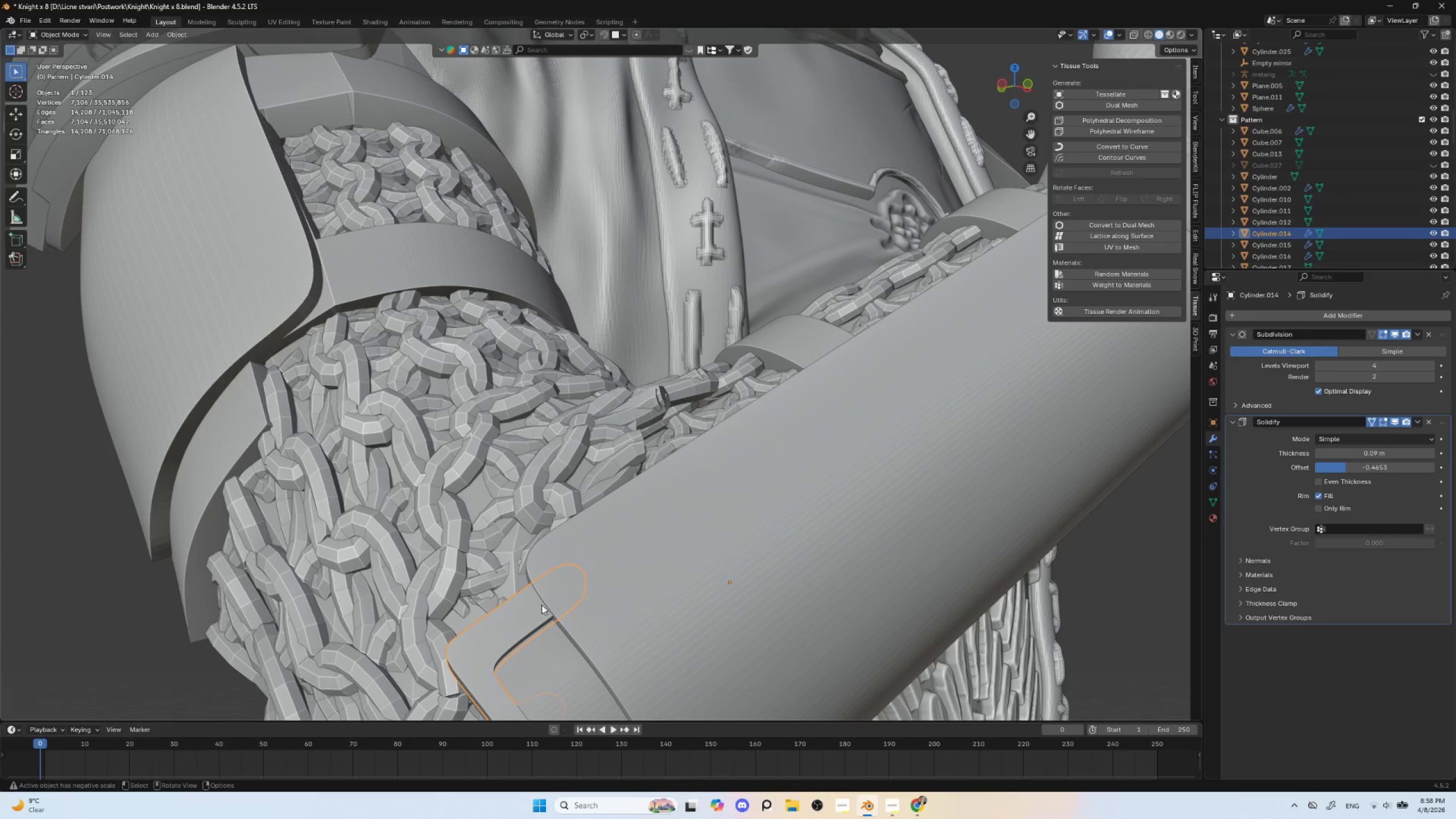 
left_click([535, 606])
 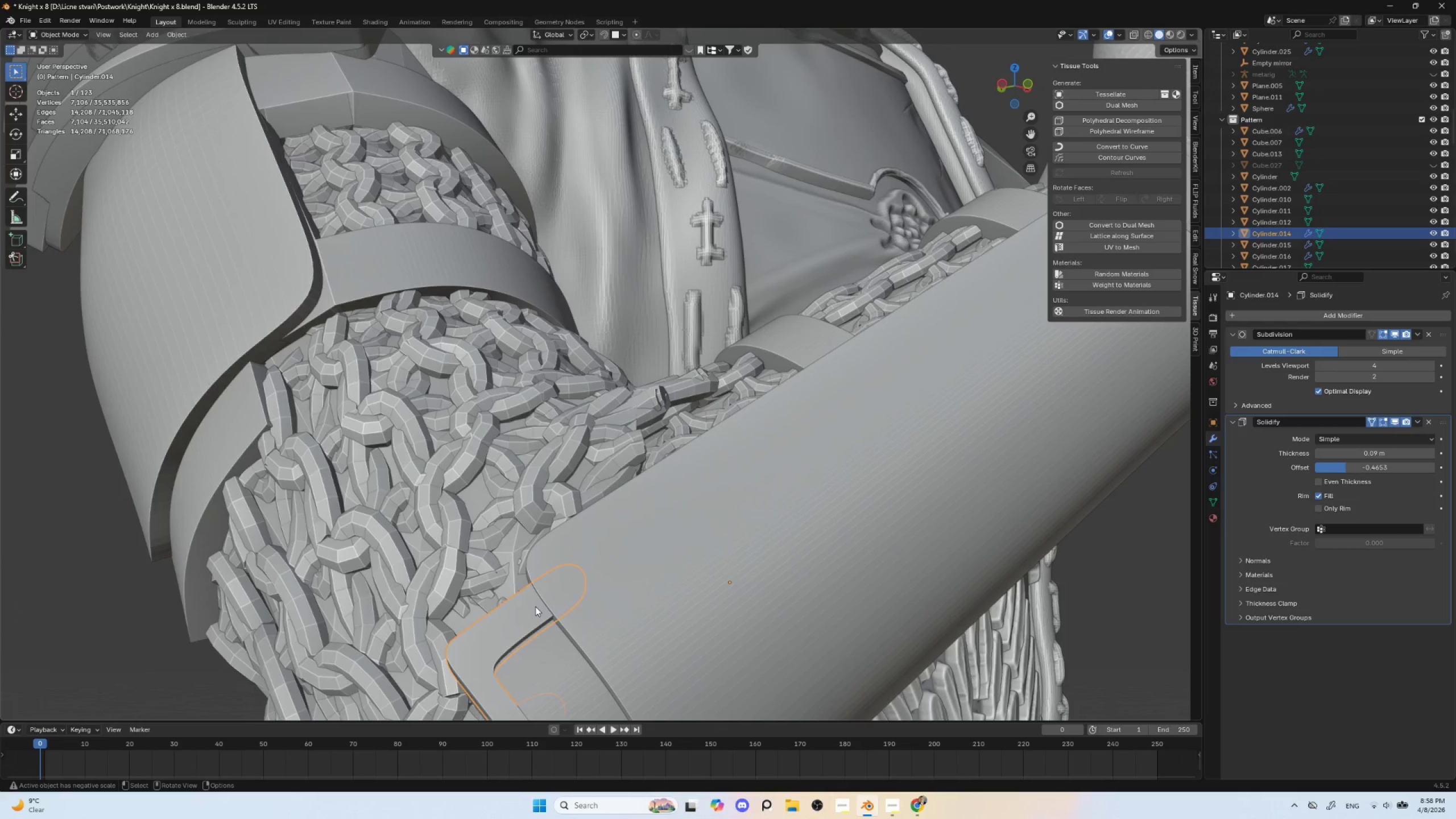 
scroll: coordinate [535, 606], scroll_direction: down, amount: 3.0
 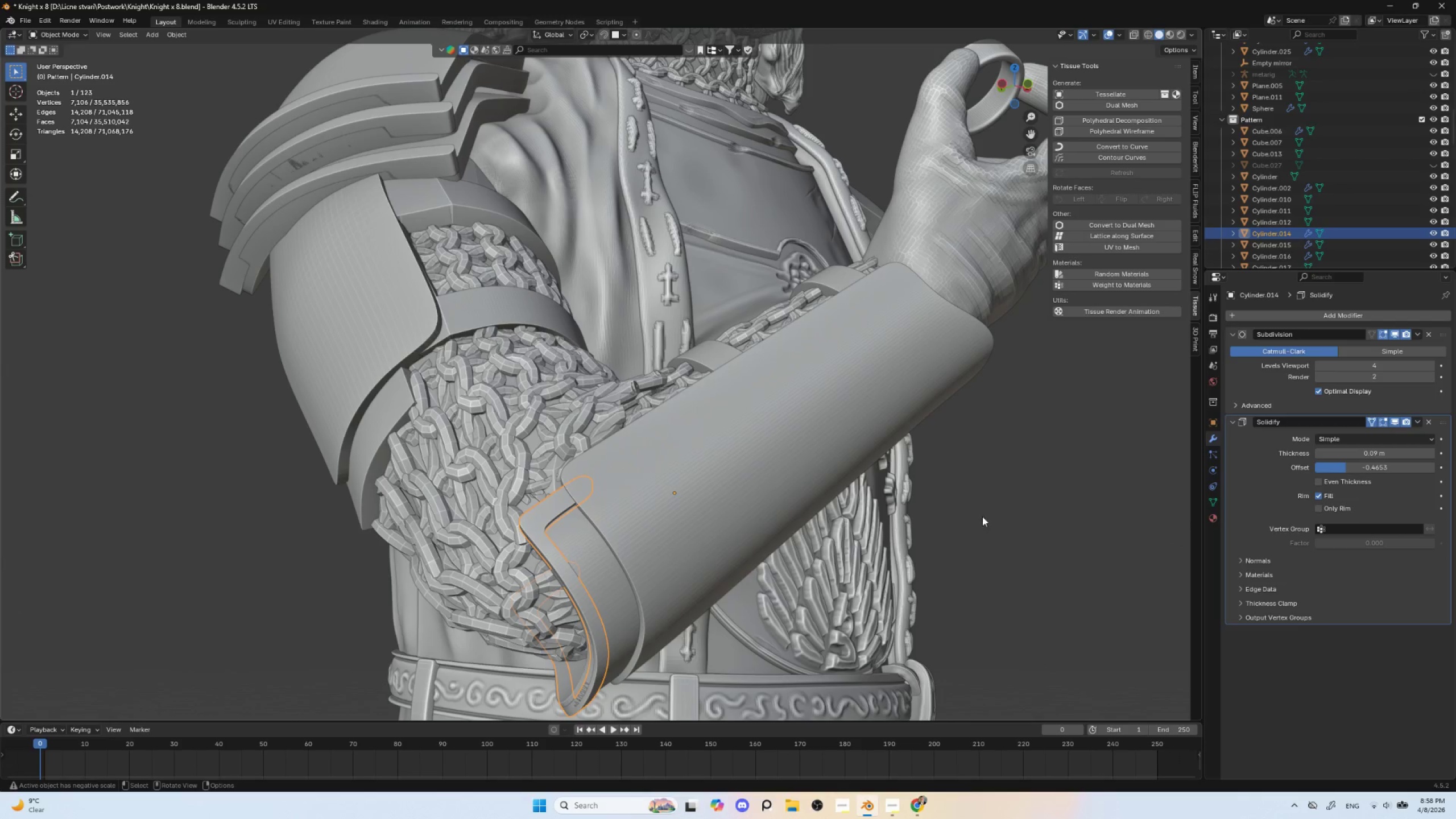 
left_click([1033, 495])
 